 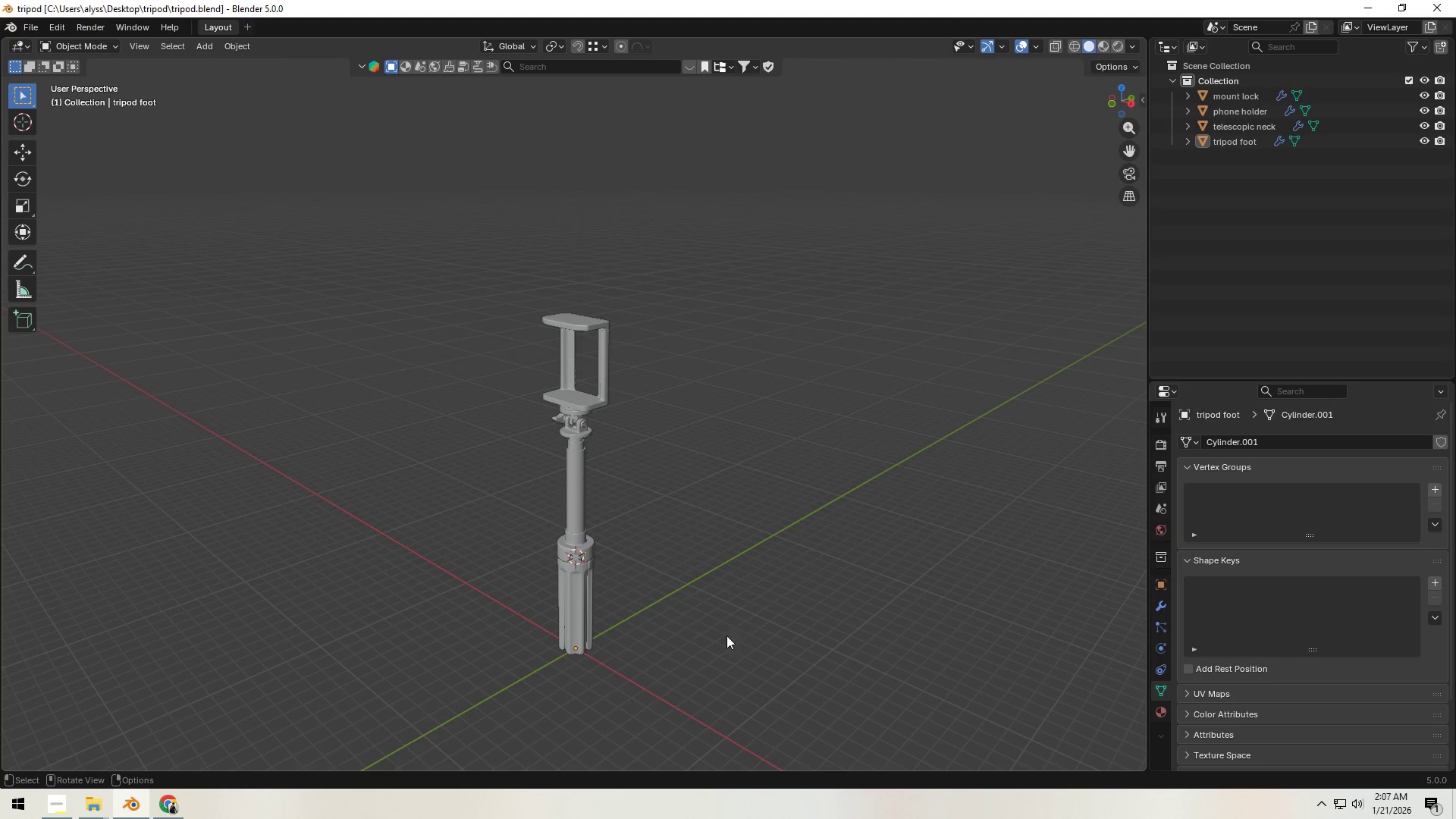 
key(Shift+ShiftLeft)
 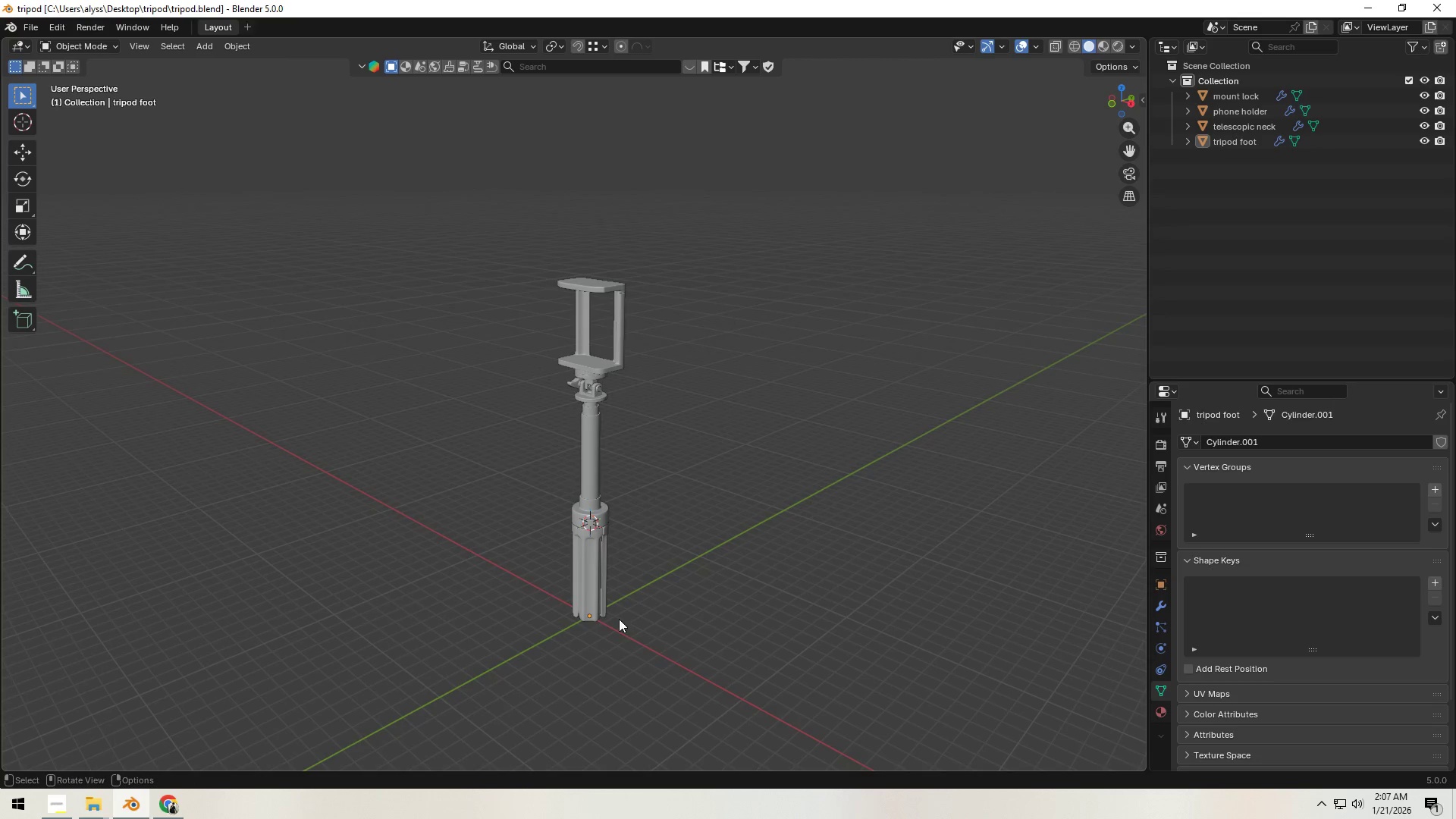 
left_click([604, 606])
 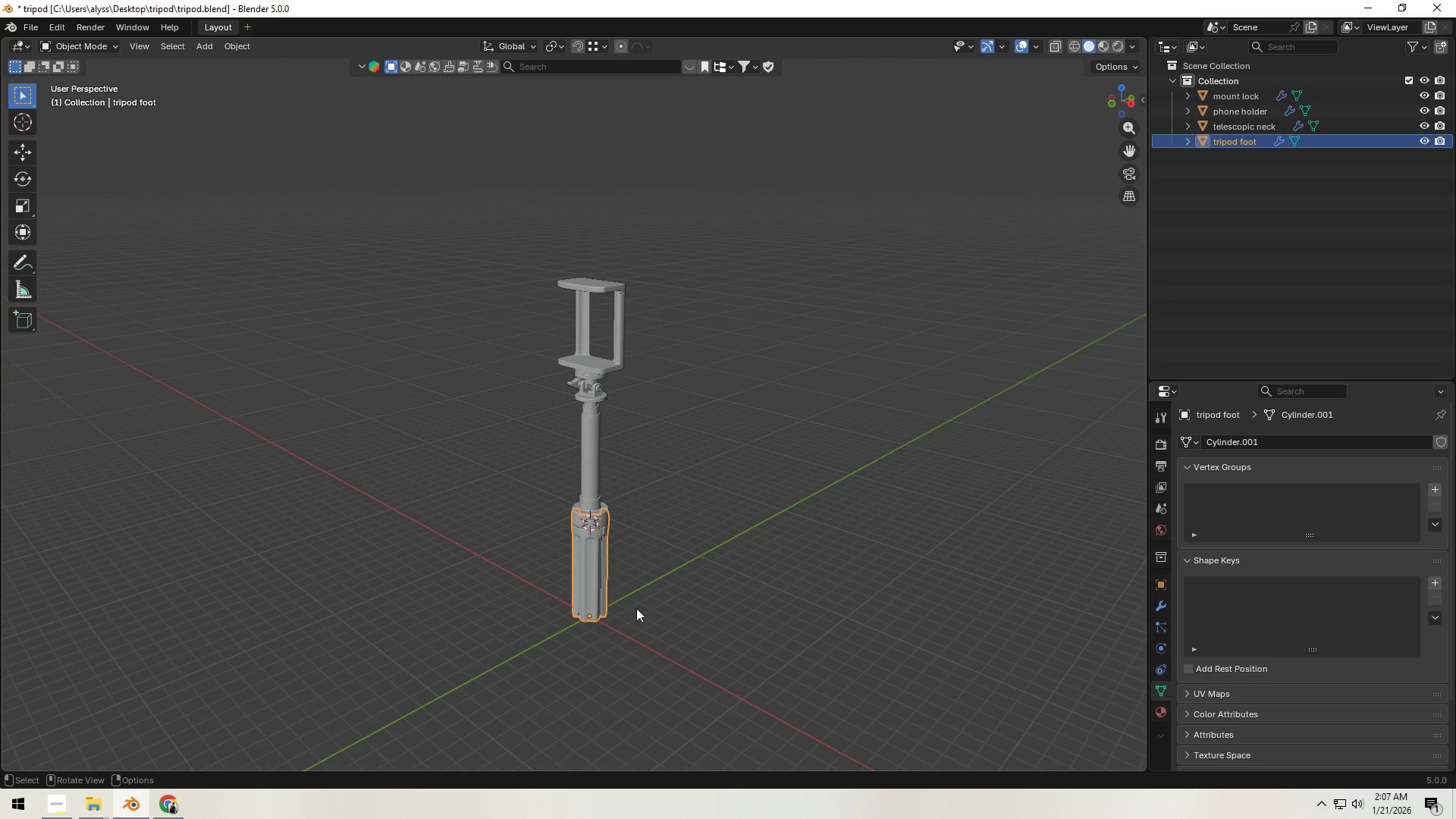 
key(Shift+ShiftLeft)
 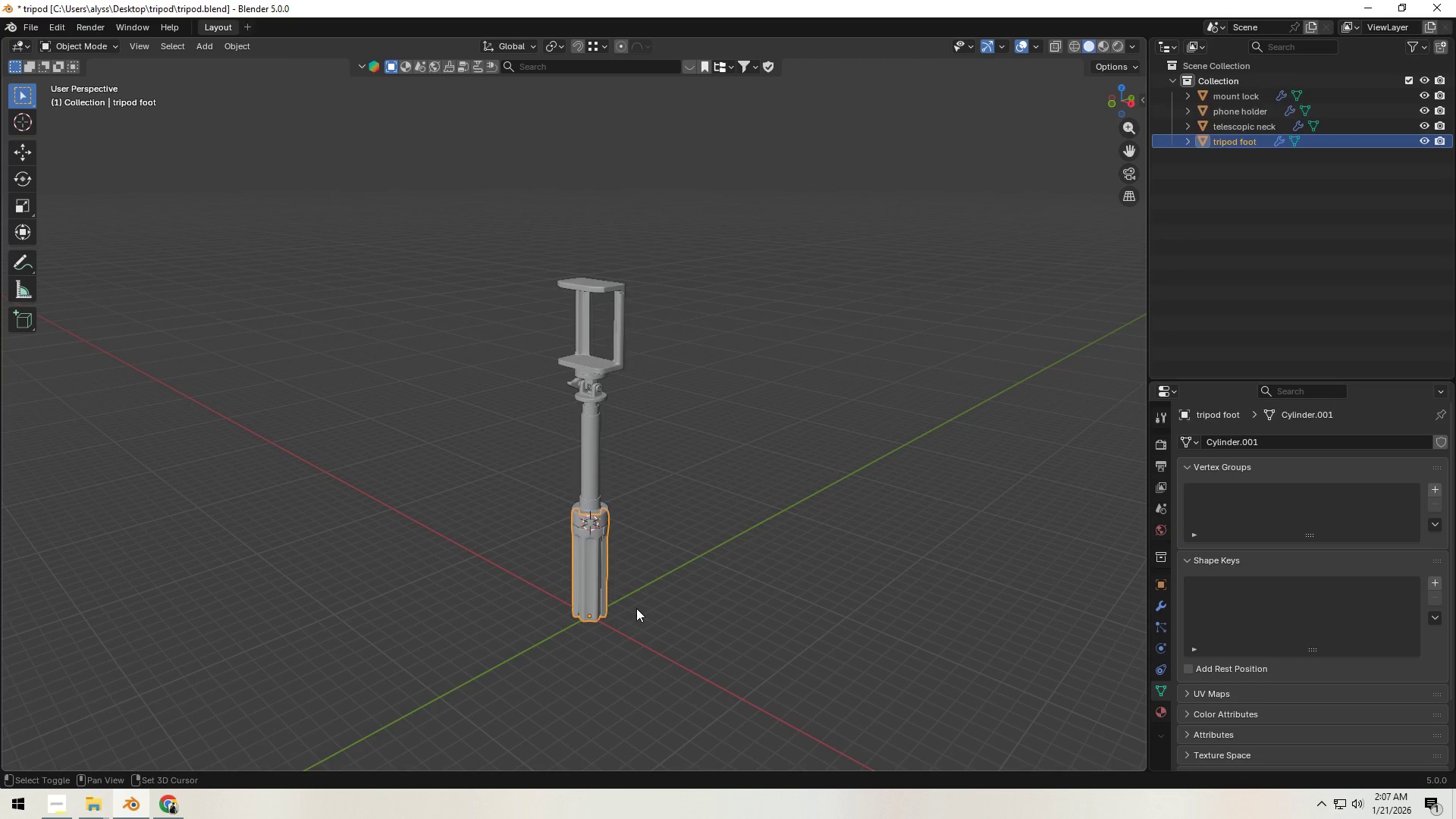 
key(Shift+H)
 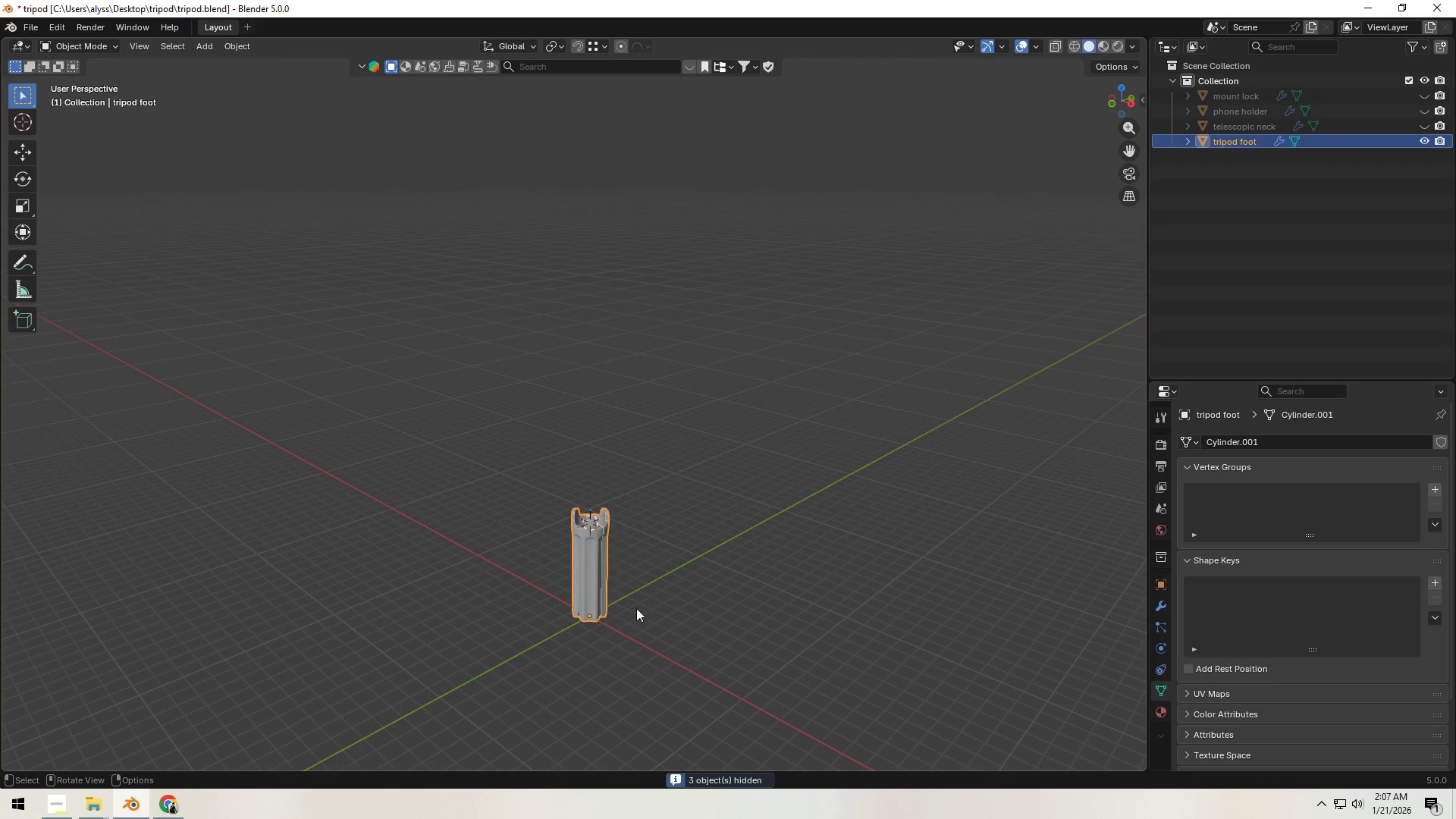 
left_click([636, 611])
 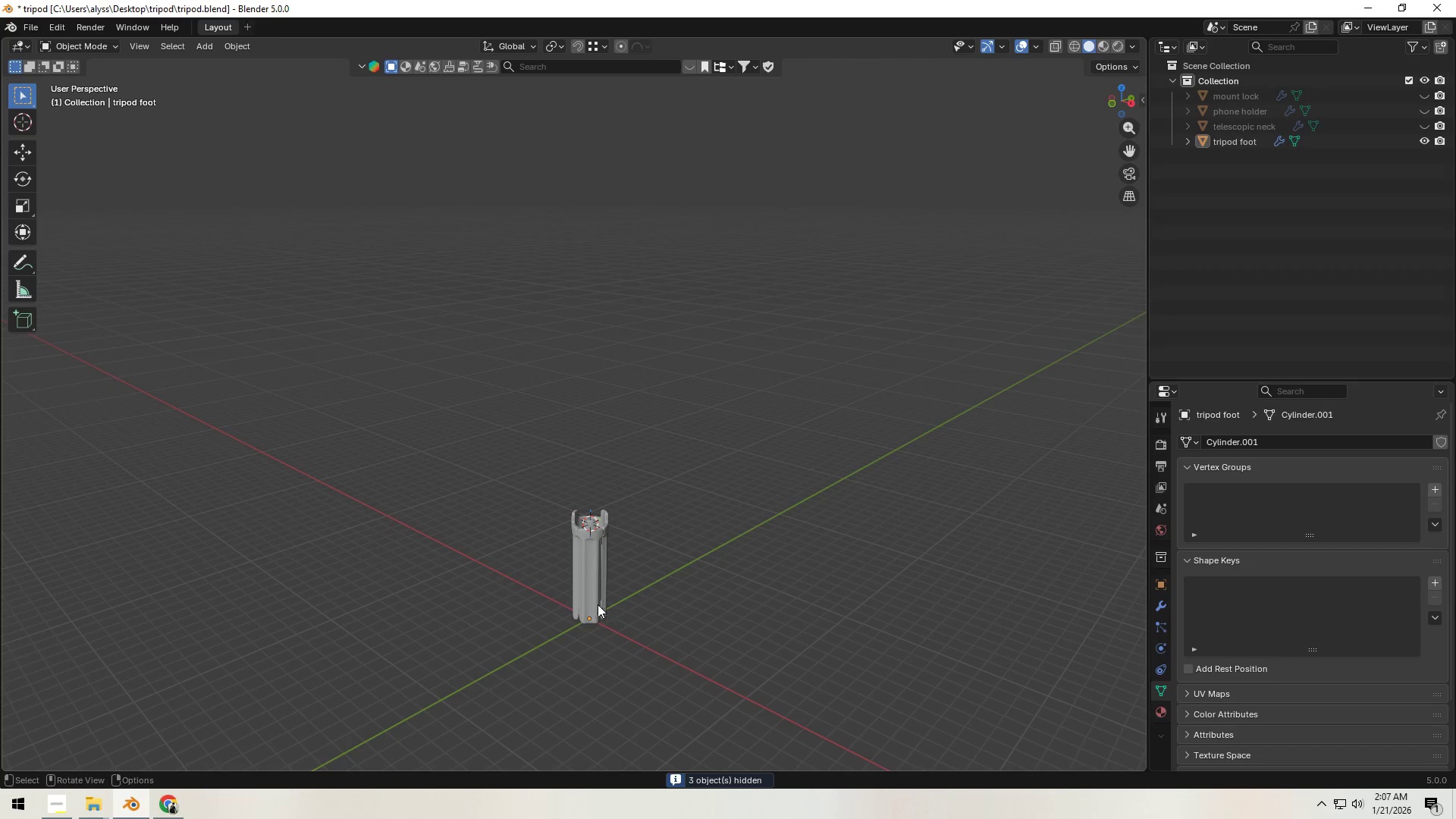 
key(Tab)
 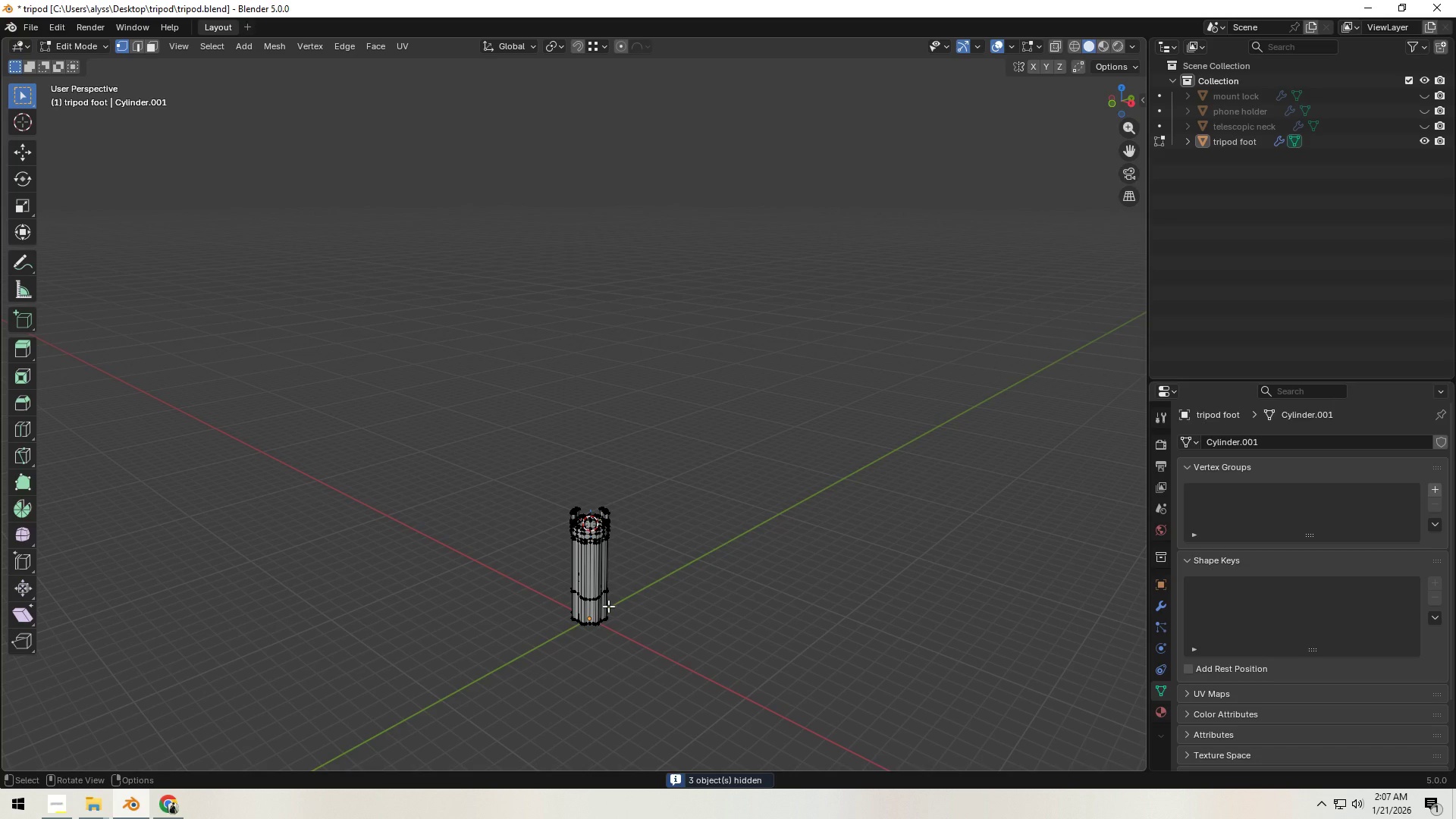 
key(A)
 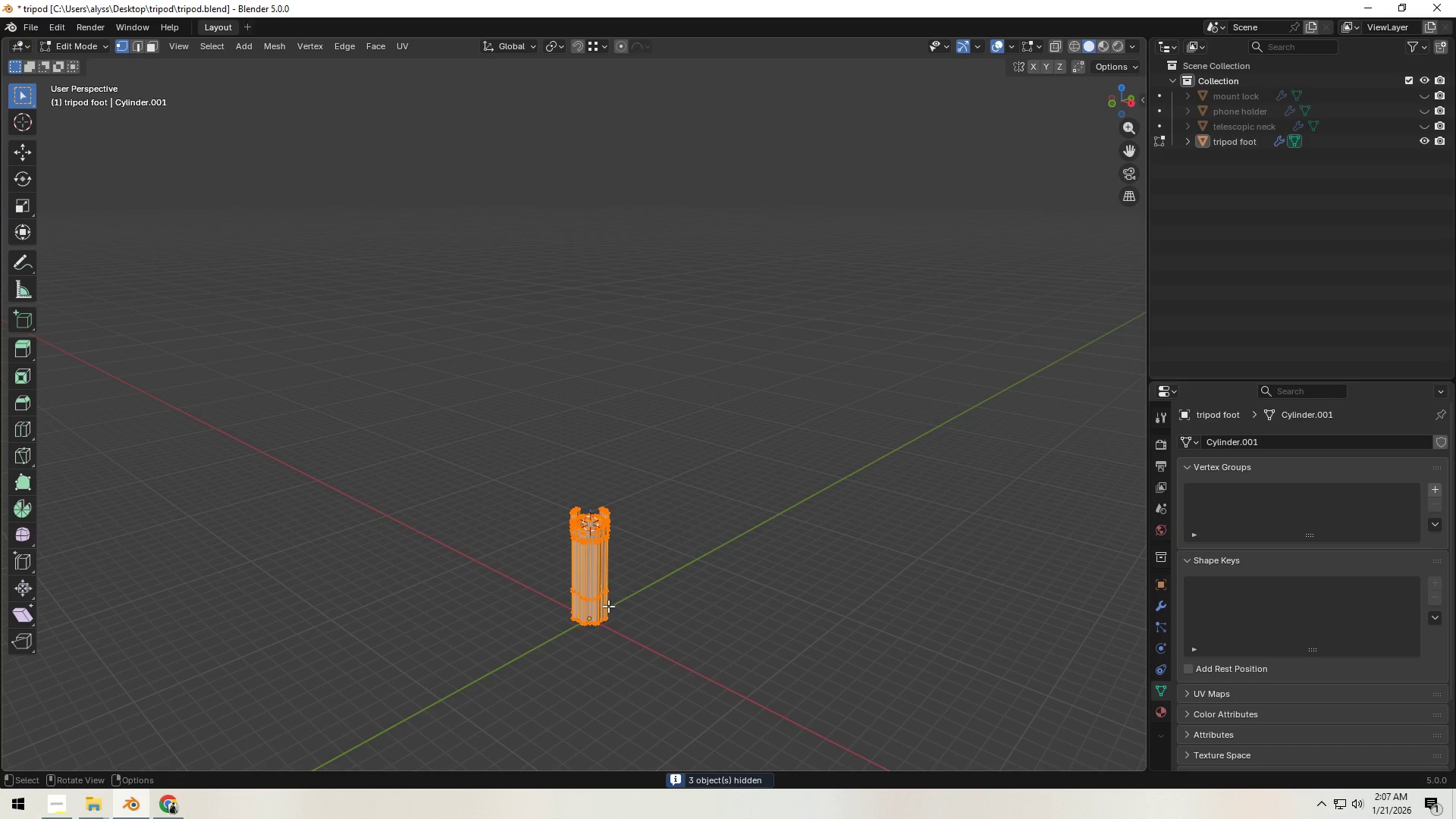 
key(Backquote)
 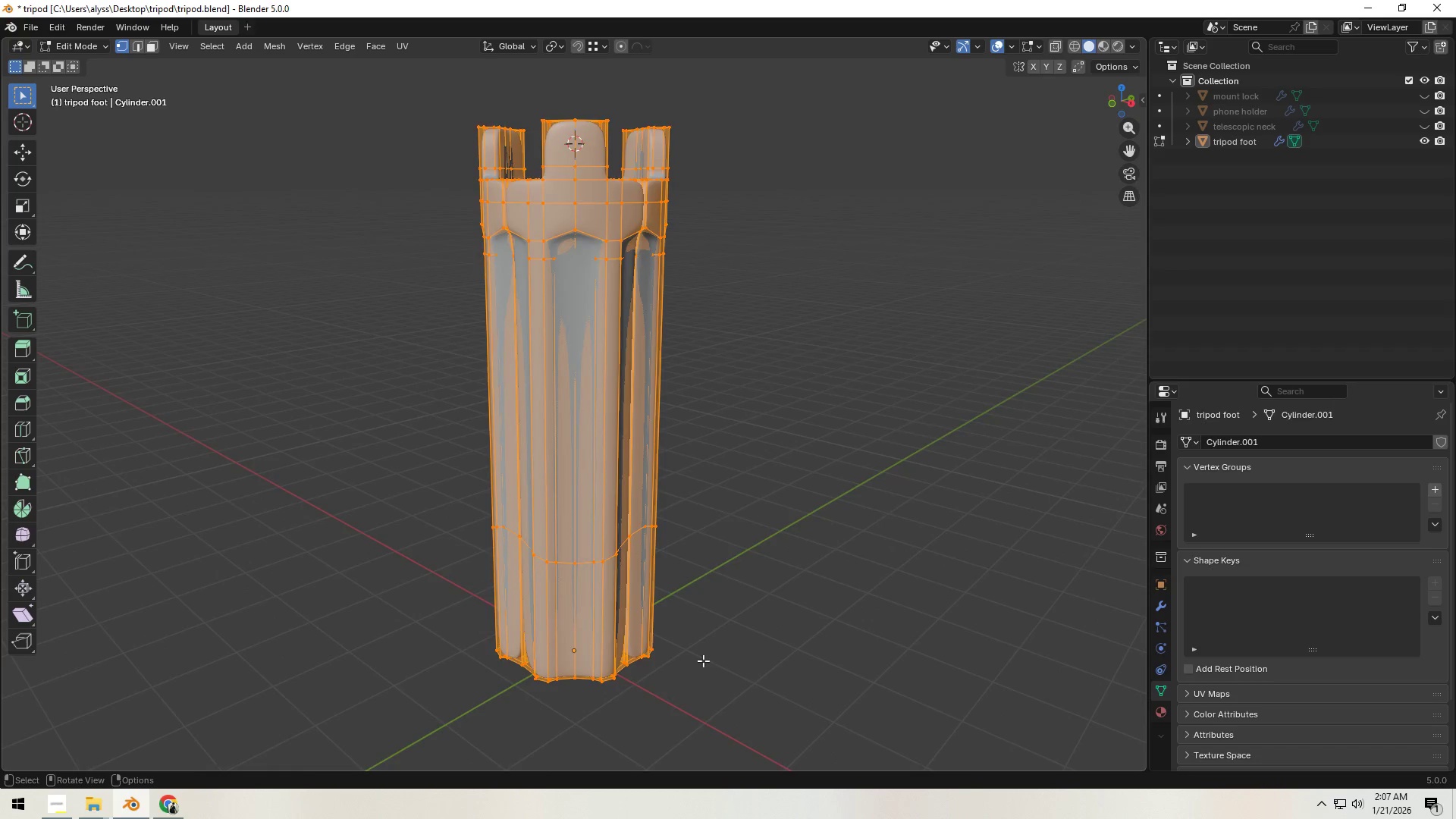 
scroll: coordinate [703, 661], scroll_direction: down, amount: 2.0
 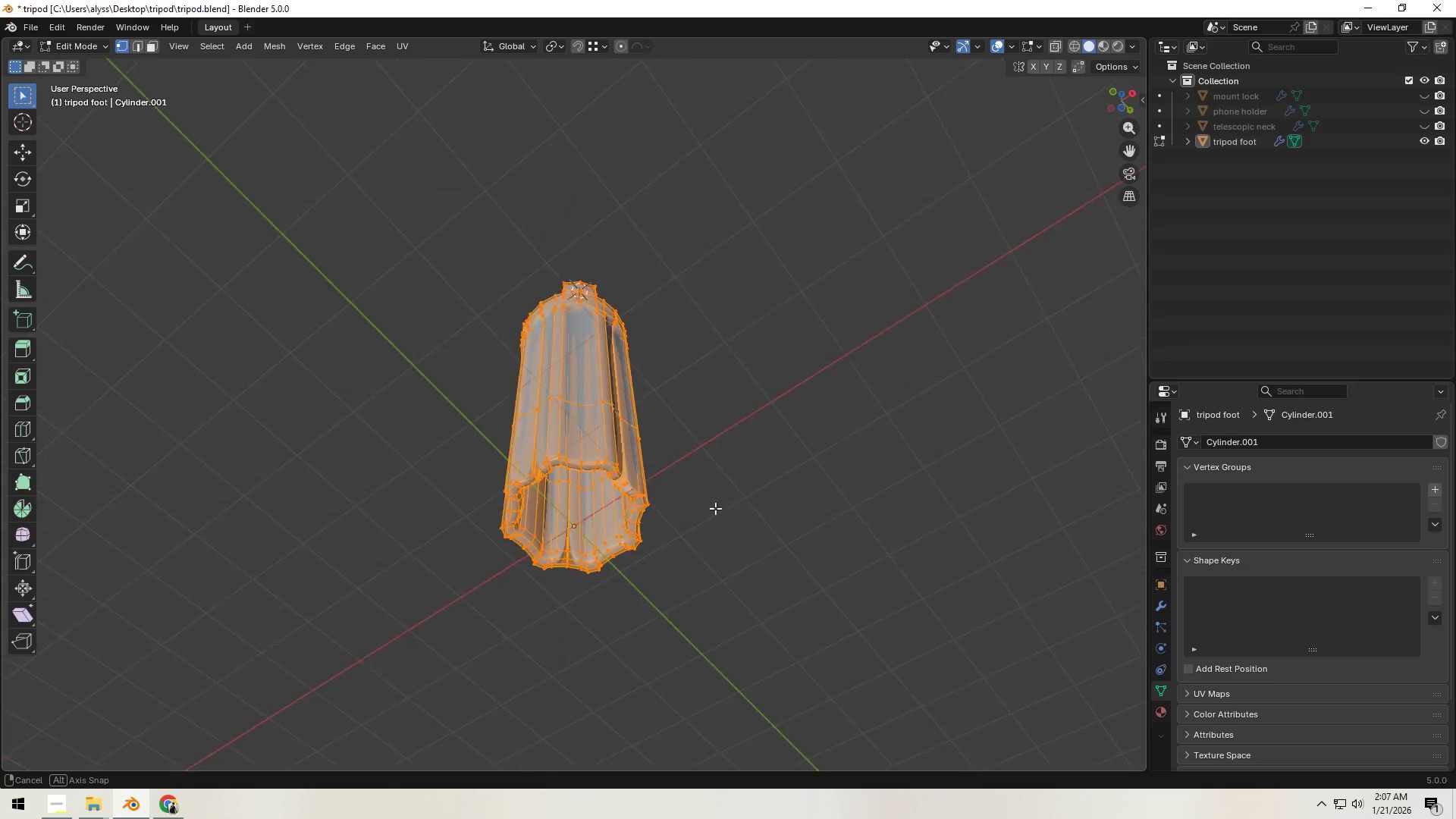 
left_click([716, 508])
 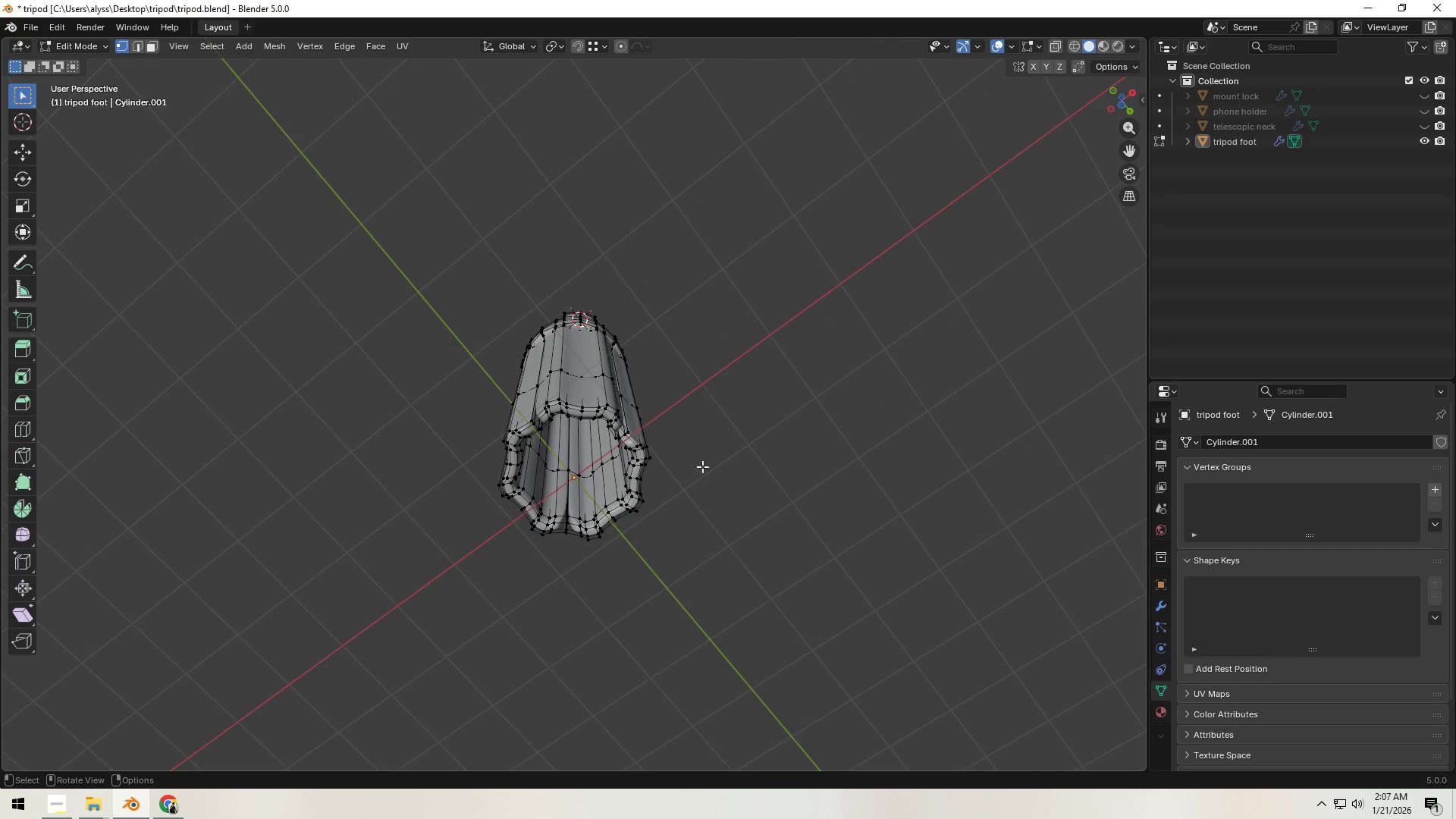 
scroll: coordinate [701, 461], scroll_direction: up, amount: 5.0
 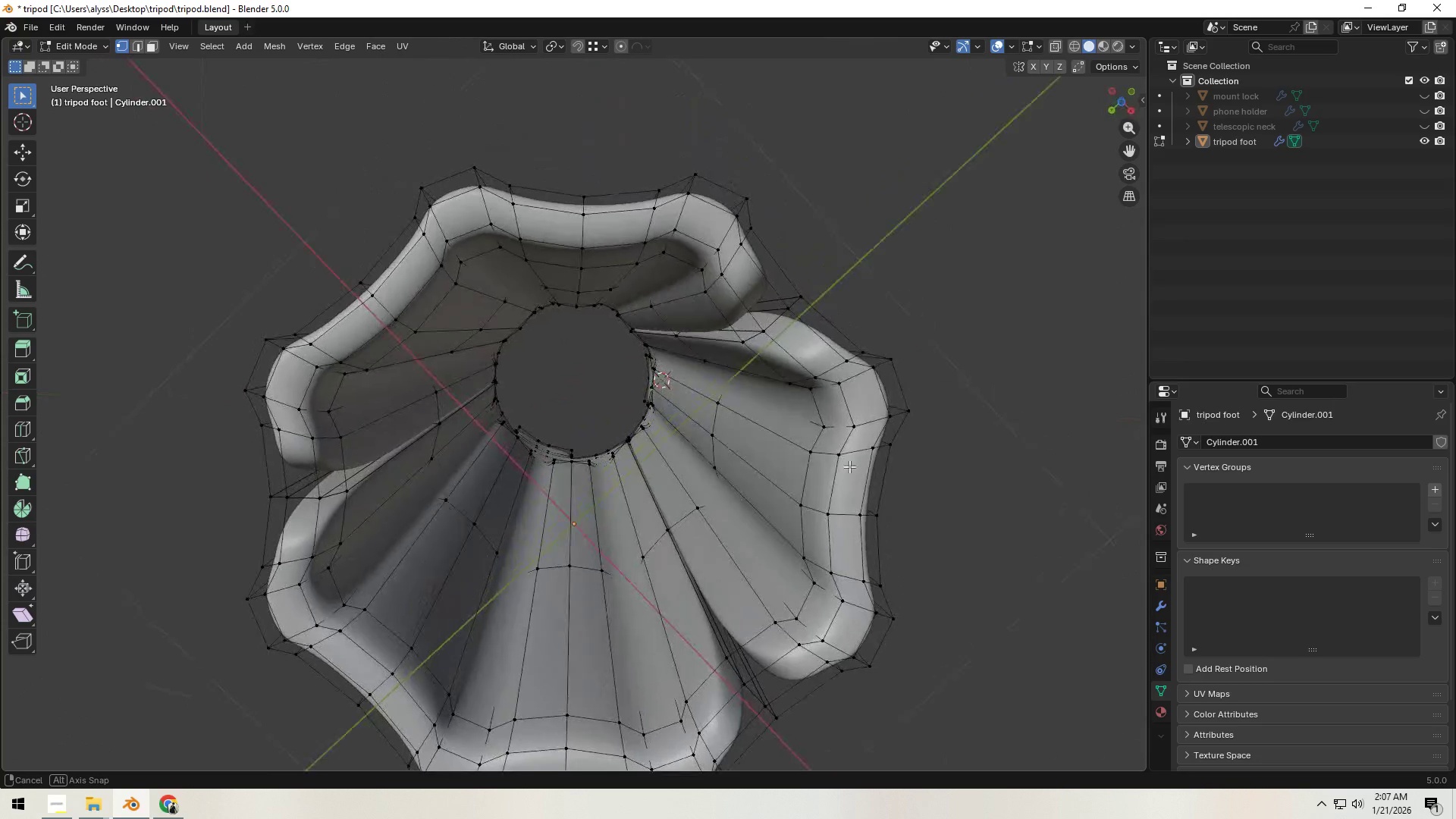 
hold_key(key=ShiftLeft, duration=0.55)
 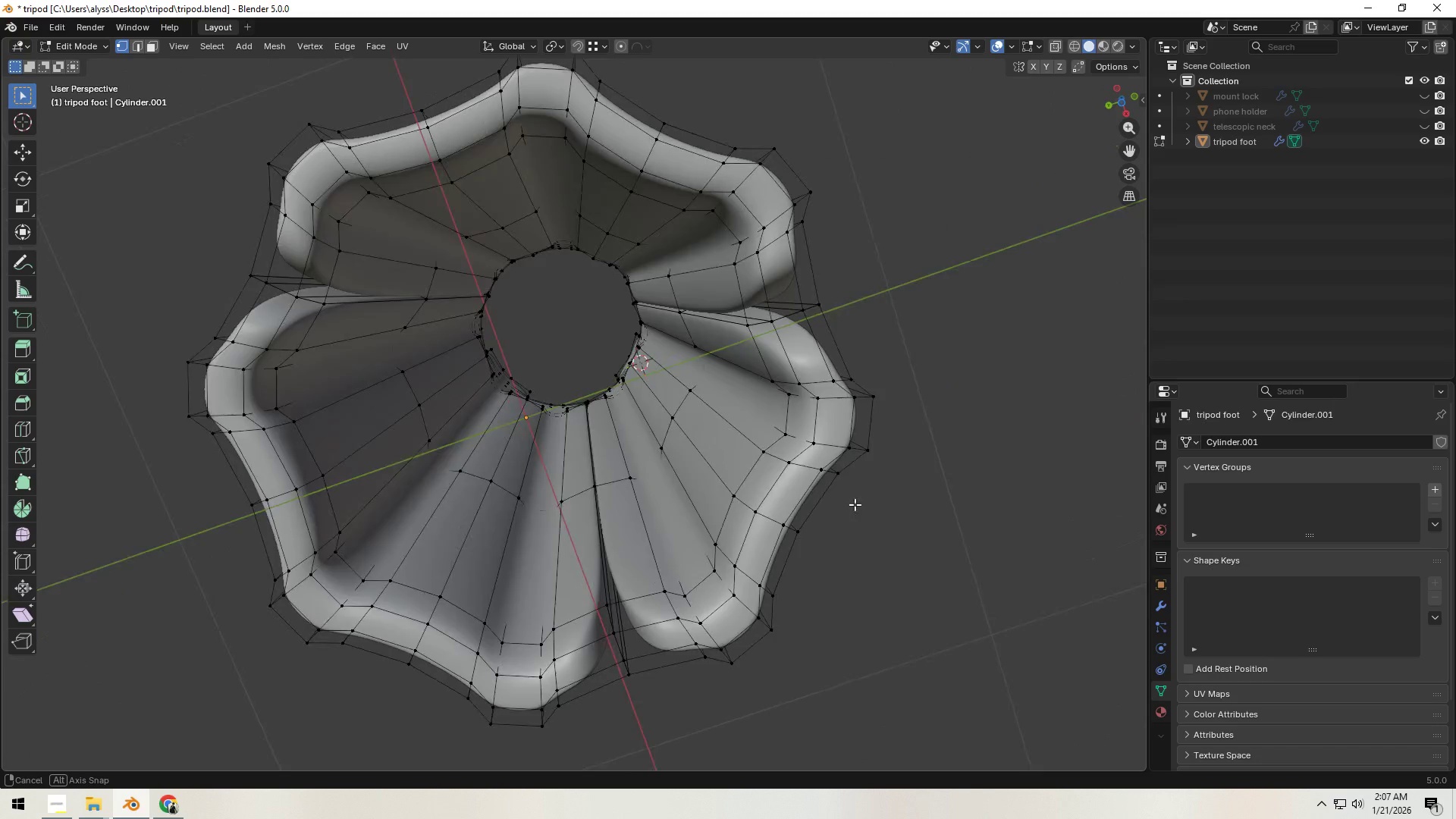 
hold_key(key=ShiftLeft, duration=2.0)
scroll: coordinate [851, 536], scroll_direction: up, amount: 1.0
 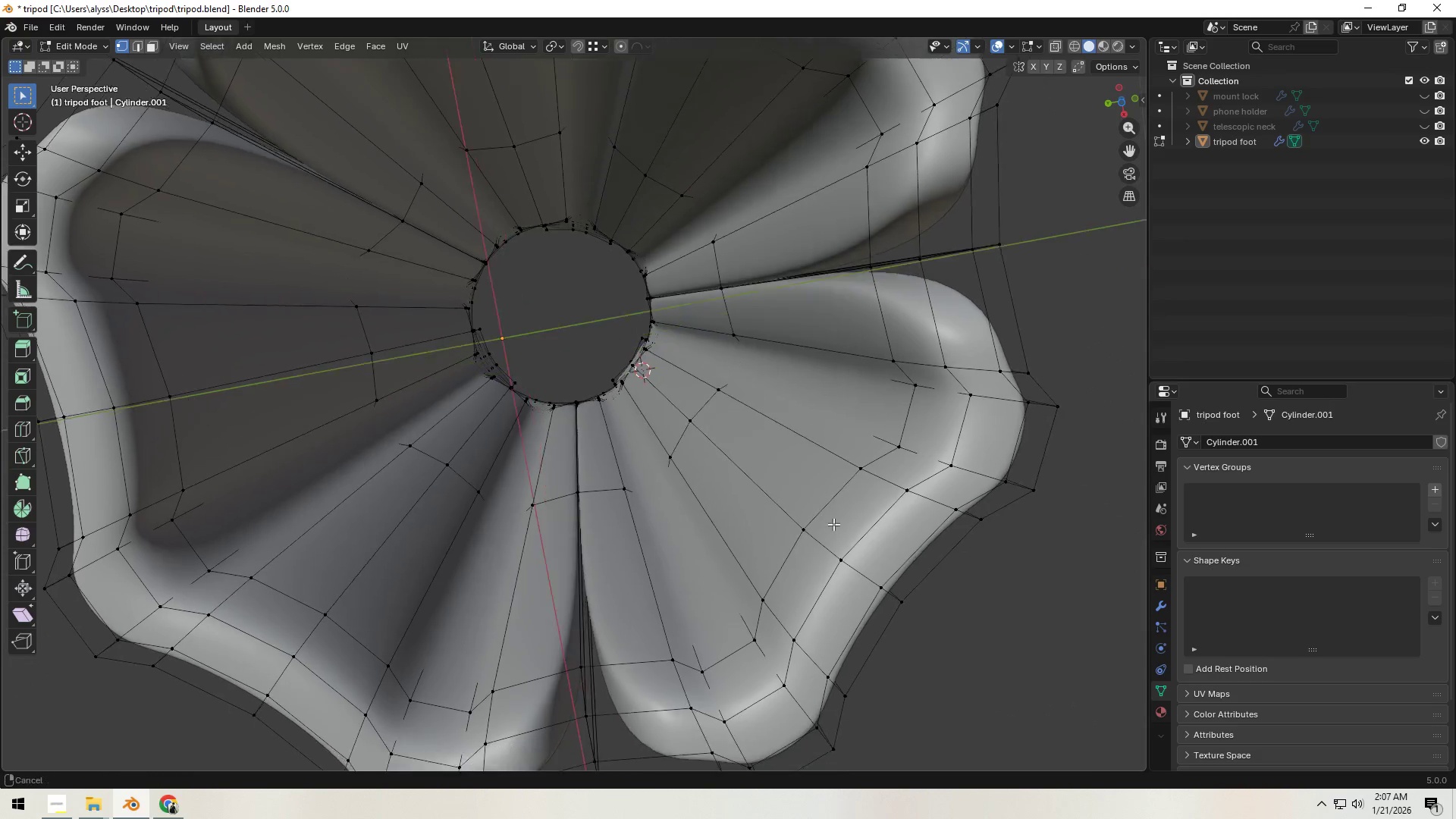 
hold_key(key=ShiftLeft, duration=0.47)
 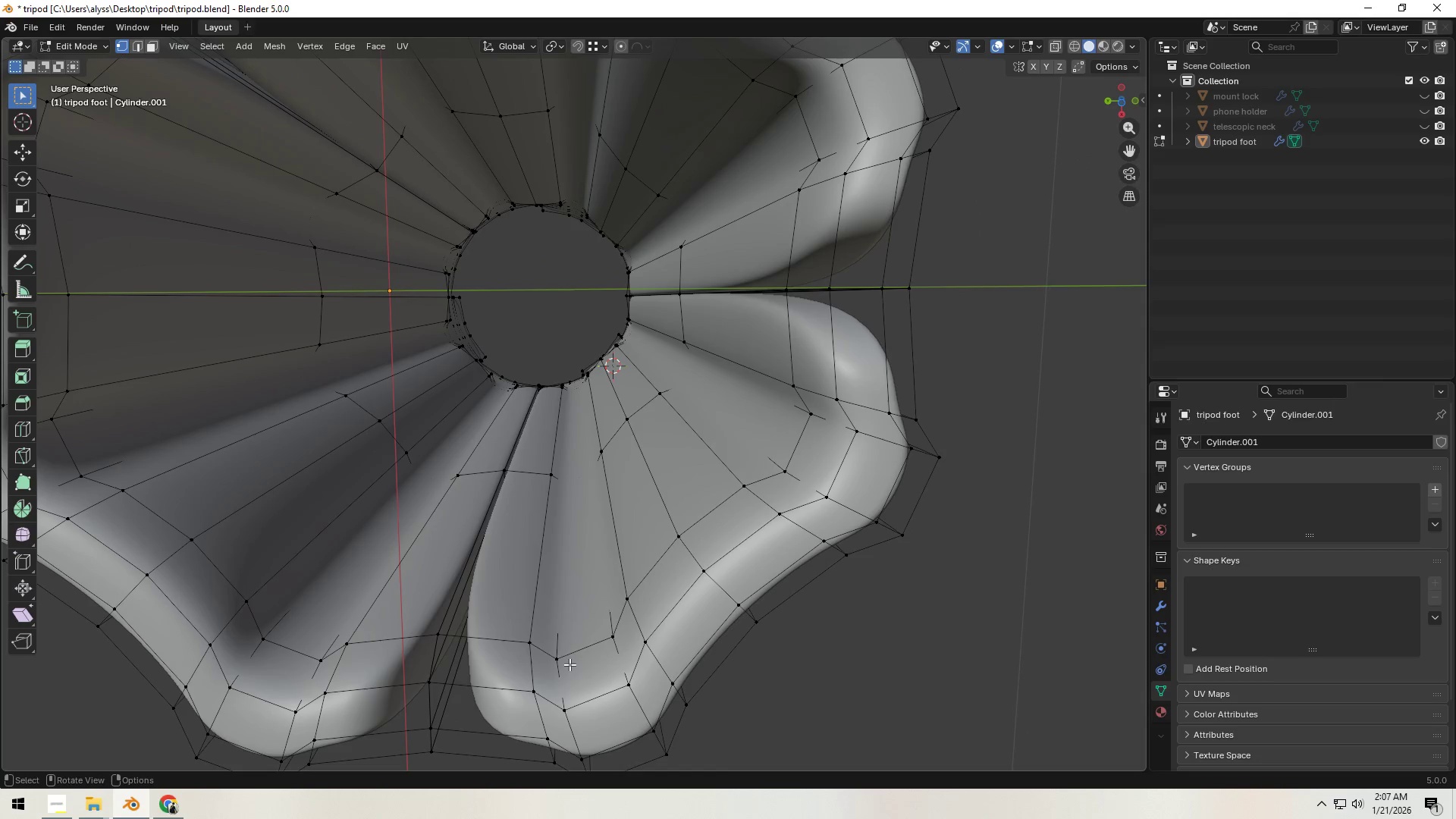 
scroll: coordinate [591, 647], scroll_direction: down, amount: 2.0
 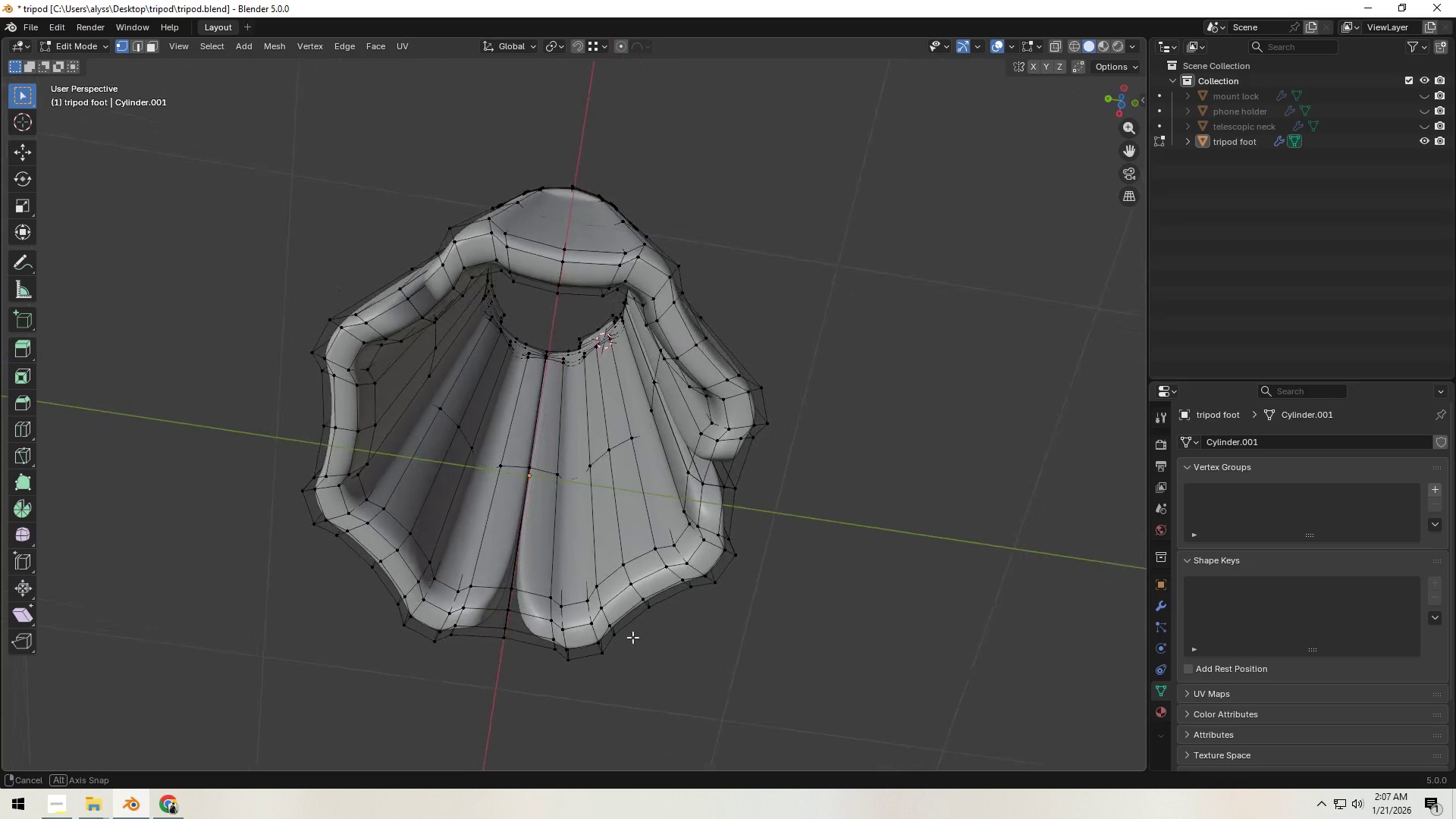 
left_click([724, 368])
 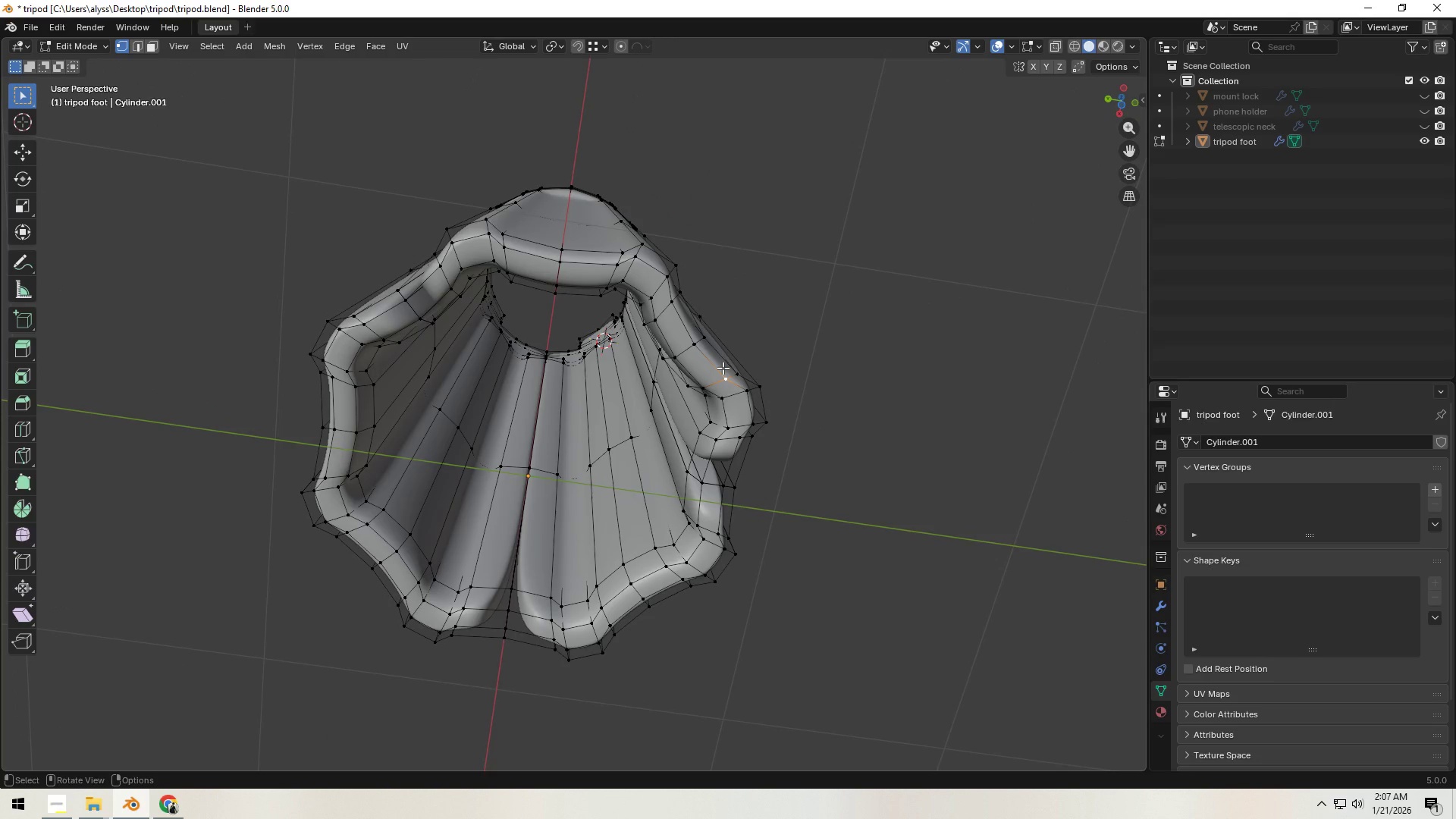 
key(L)
 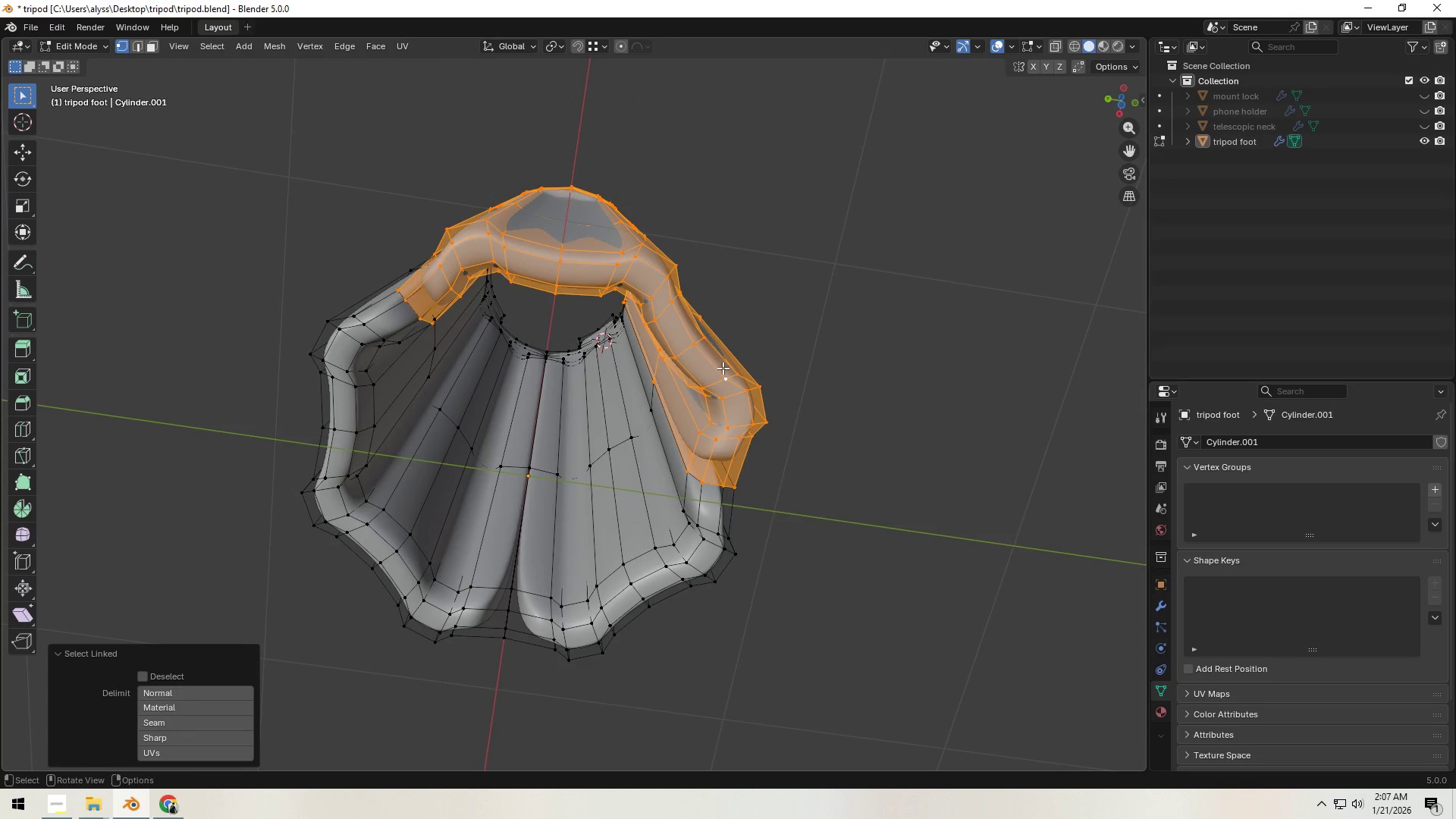 
key(Shift+ShiftLeft)
 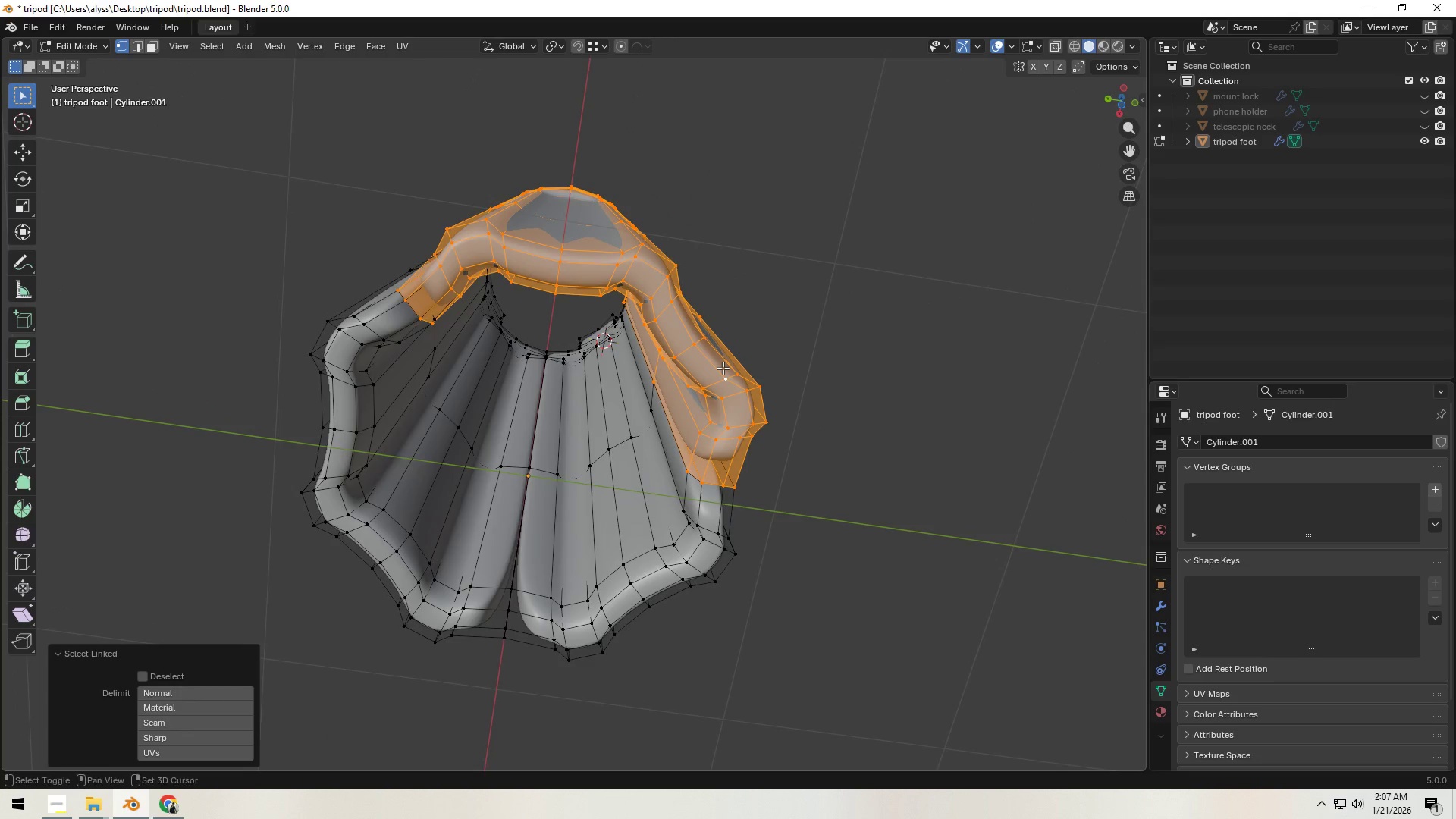 
key(Shift+H)
 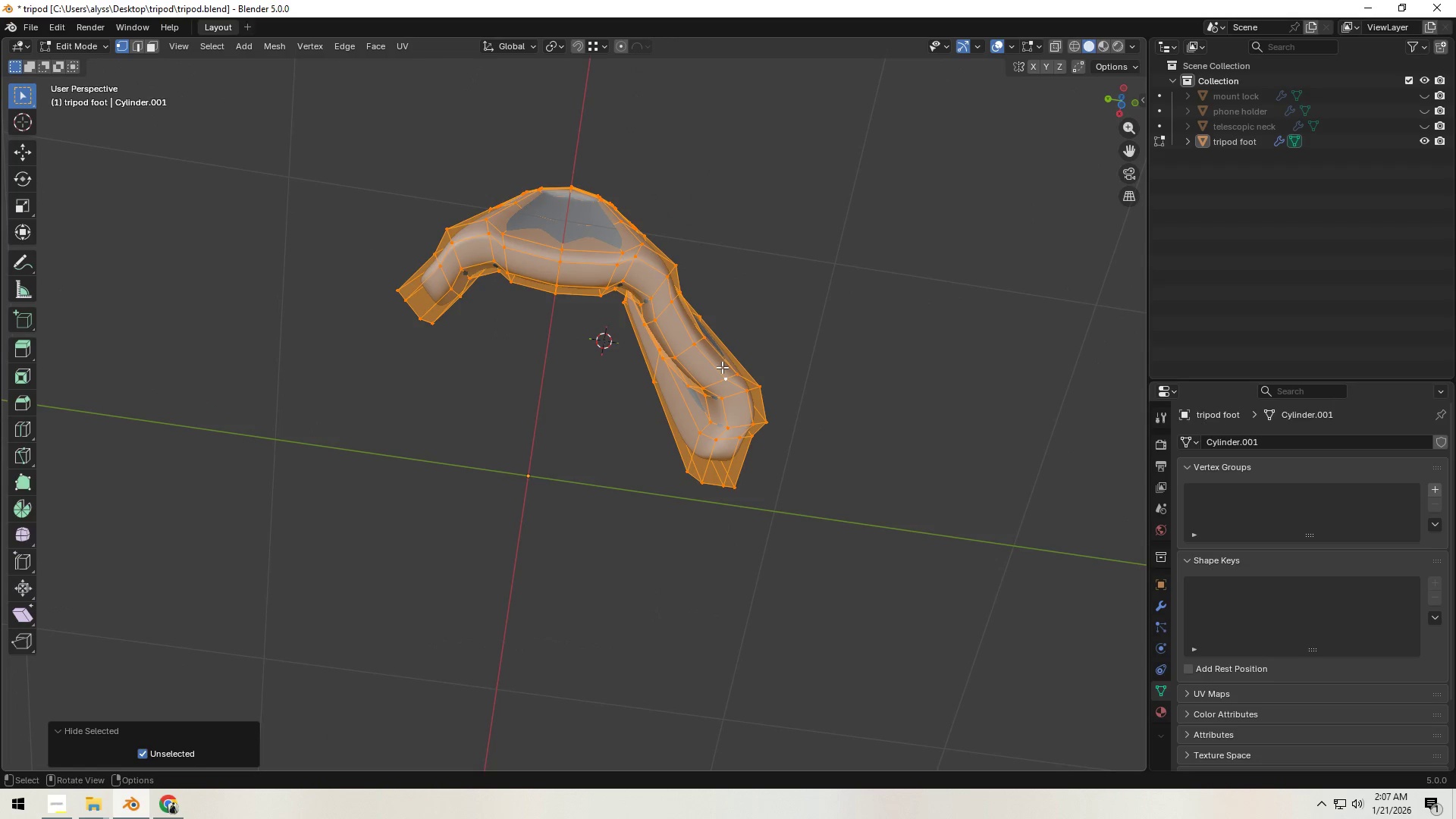 
left_click([789, 364])
 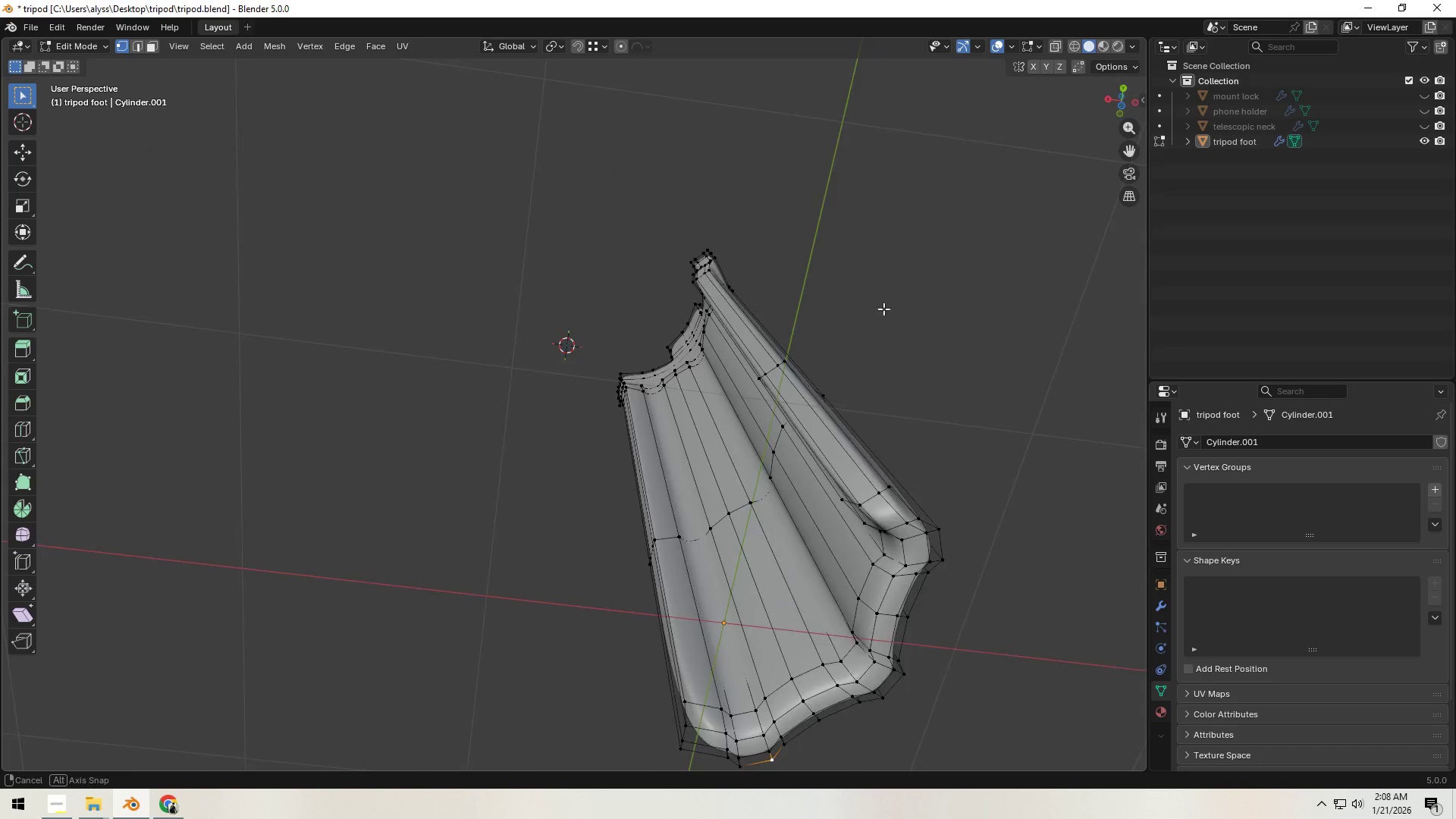 
hold_key(key=ShiftLeft, duration=0.67)
 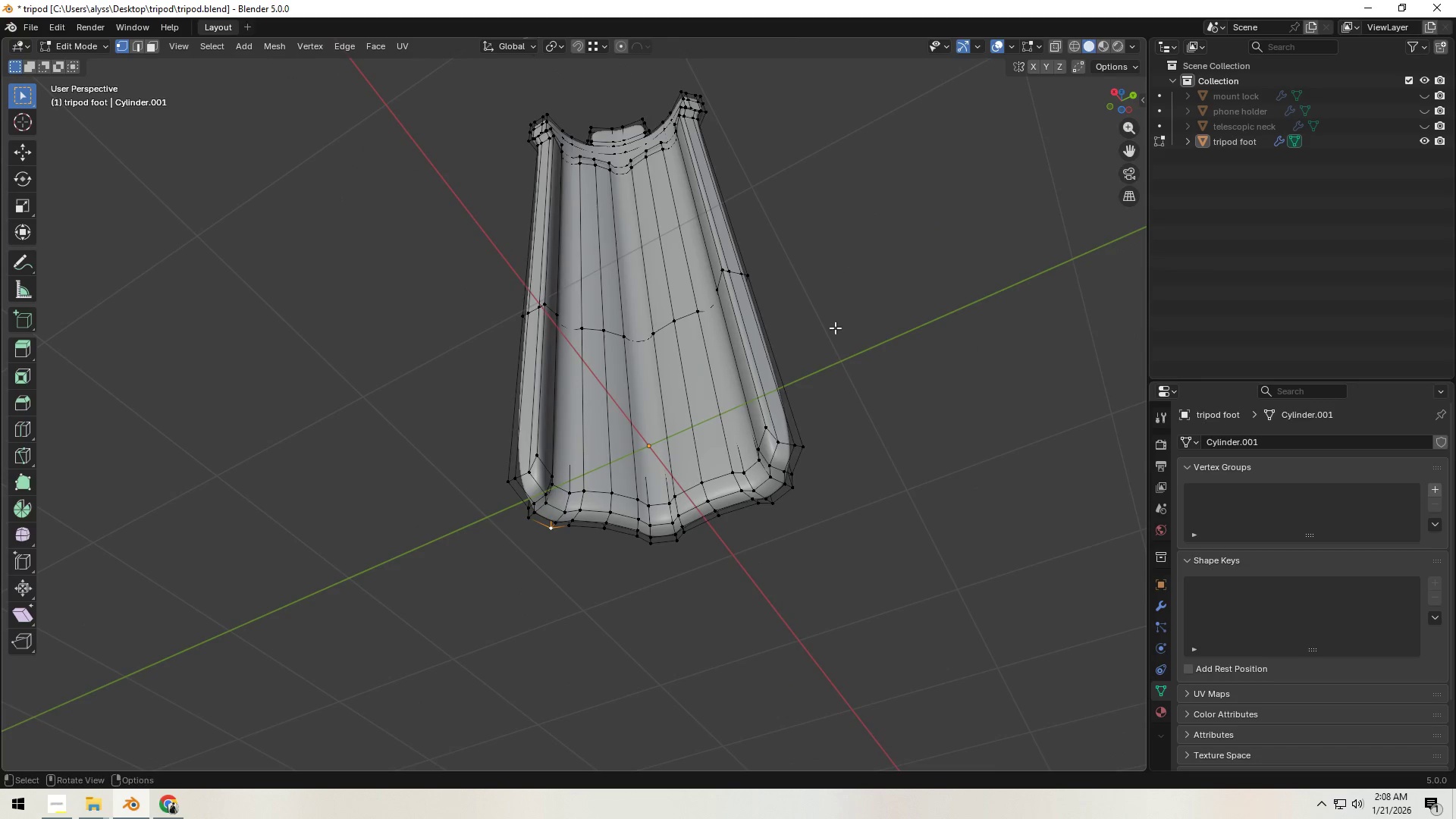 
hold_key(key=ShiftLeft, duration=0.53)
 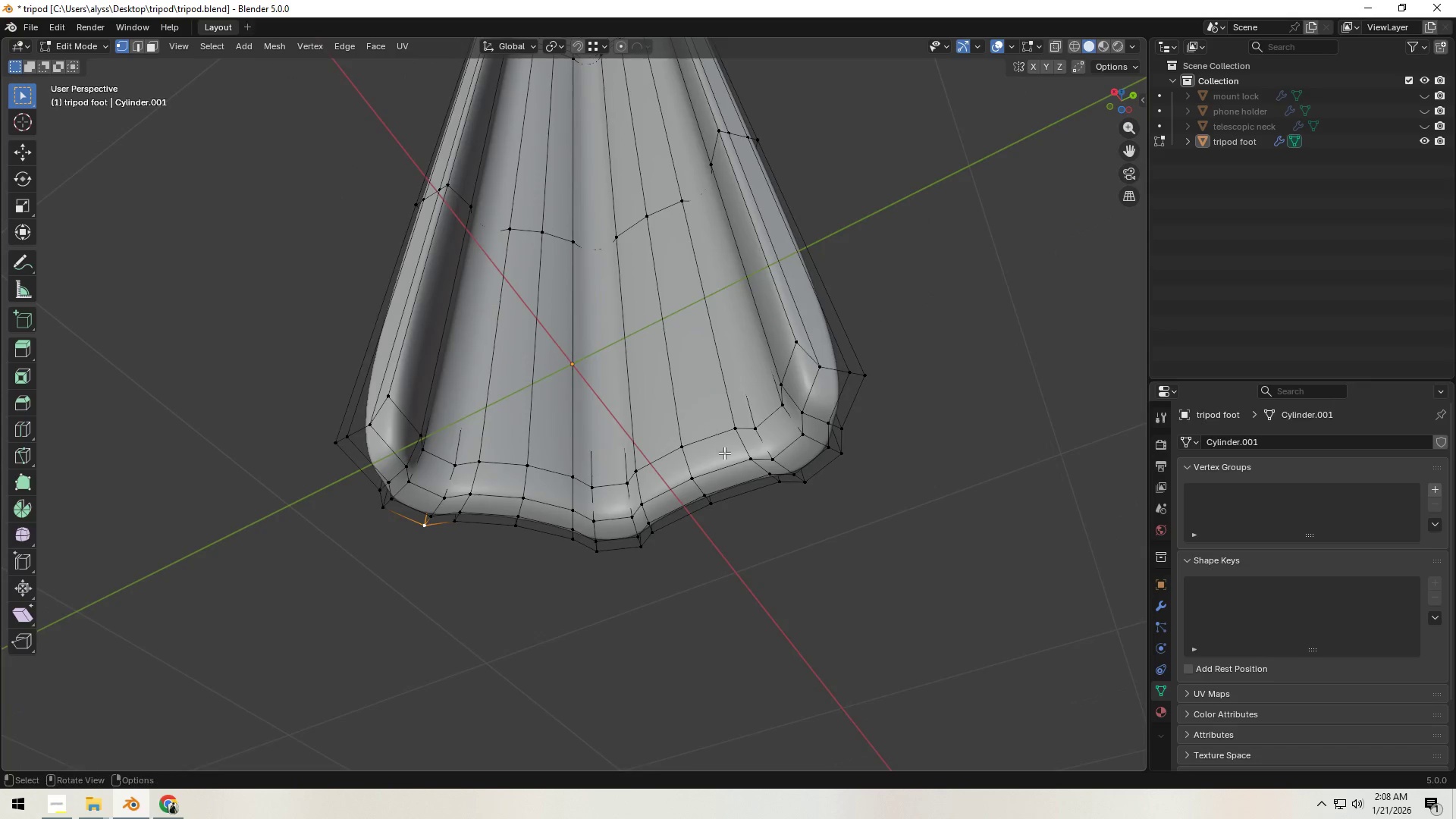 
scroll: coordinate [778, 485], scroll_direction: up, amount: 2.0
 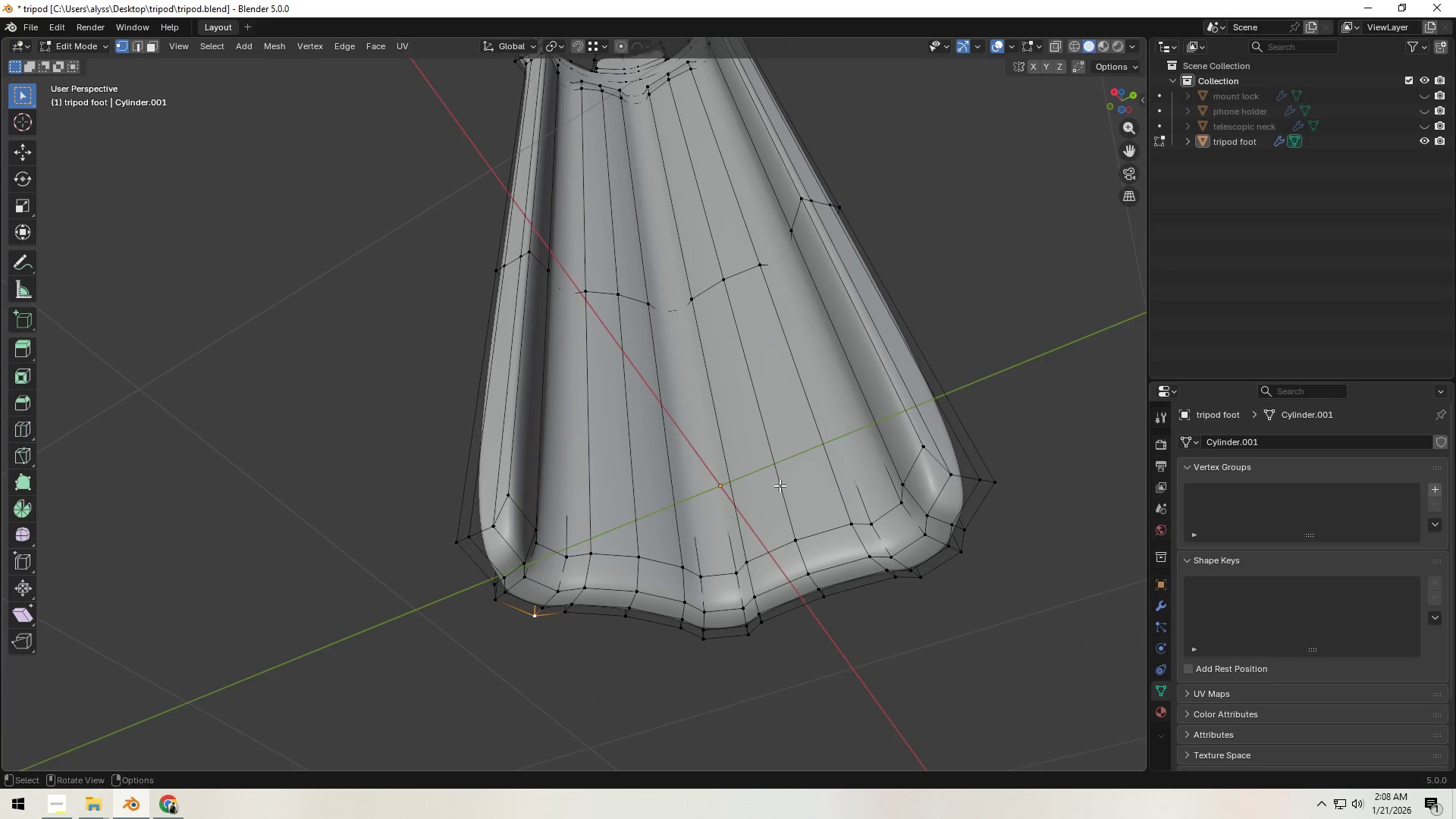 
hold_key(key=ShiftLeft, duration=0.44)
 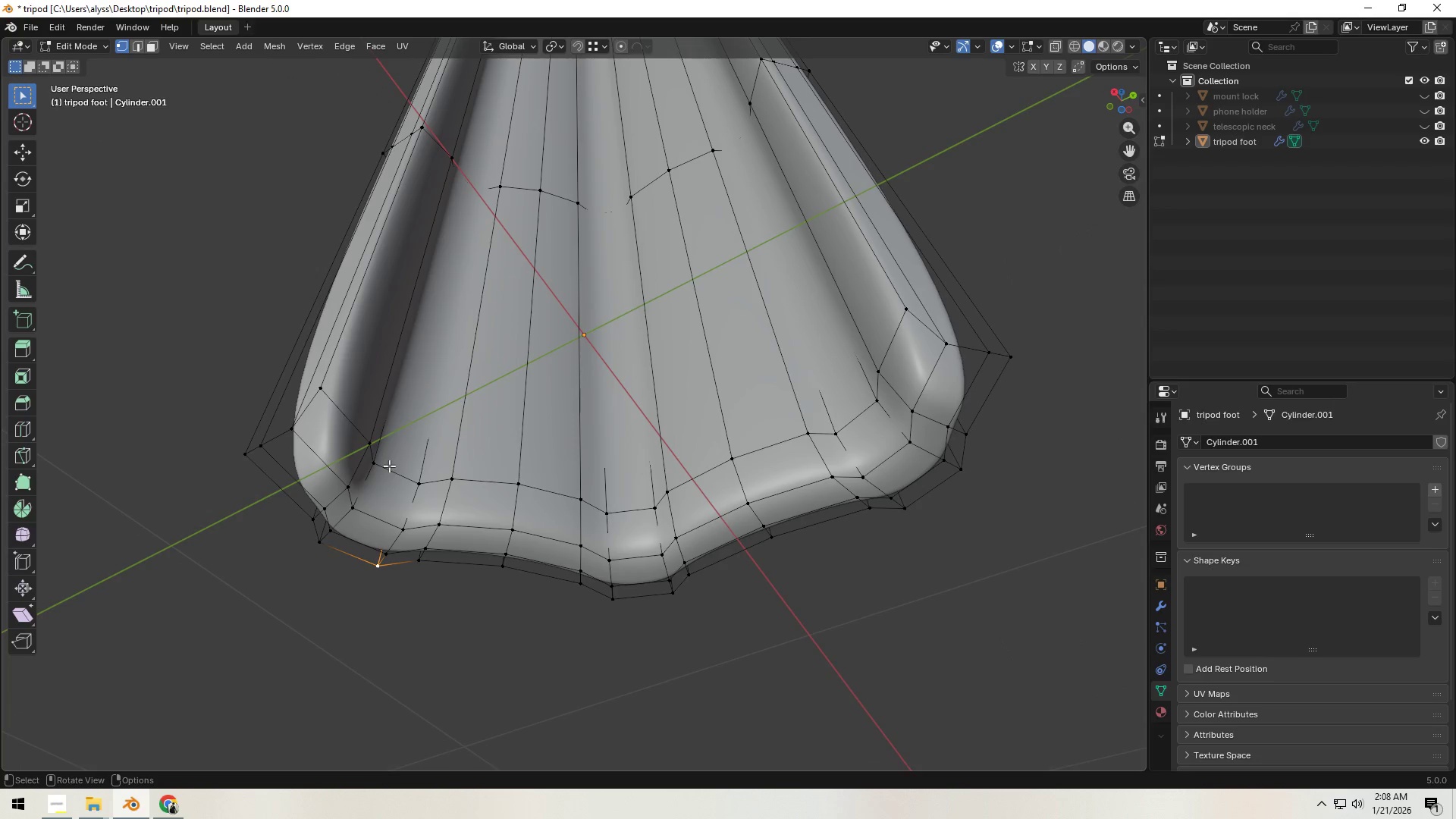 
scroll: coordinate [724, 453], scroll_direction: up, amount: 1.0
 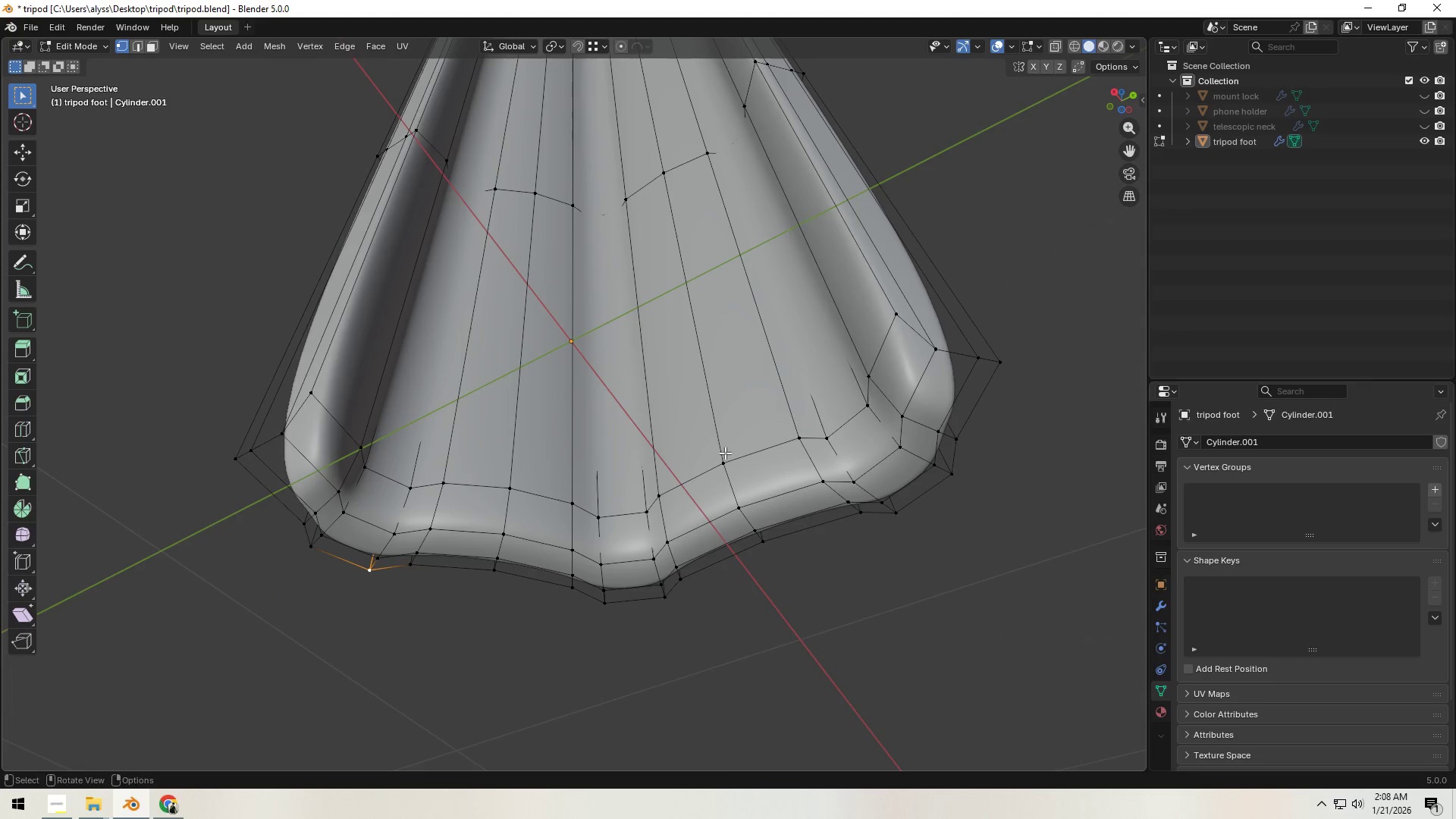 
left_click([344, 446])
 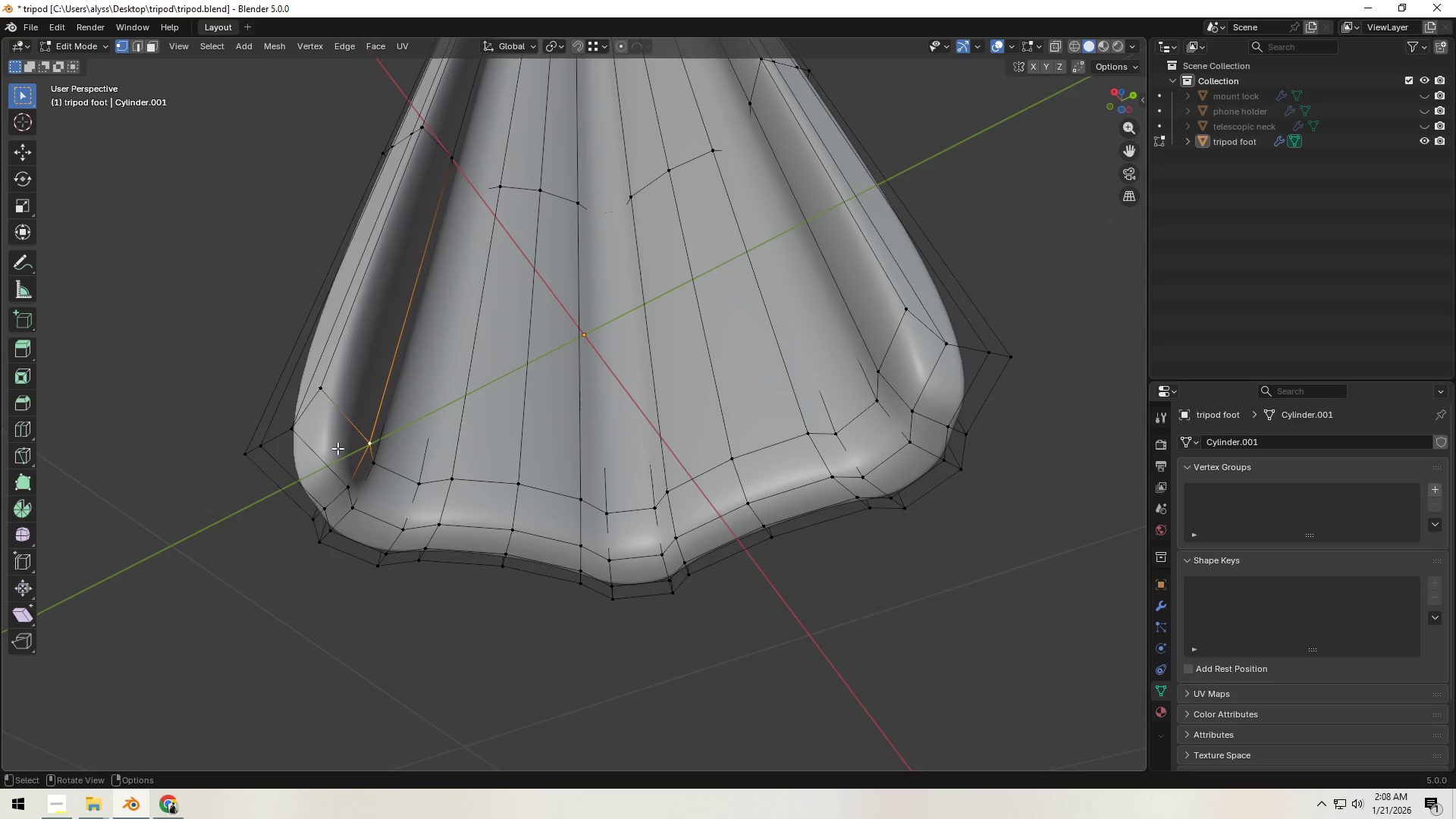 
key(3)
 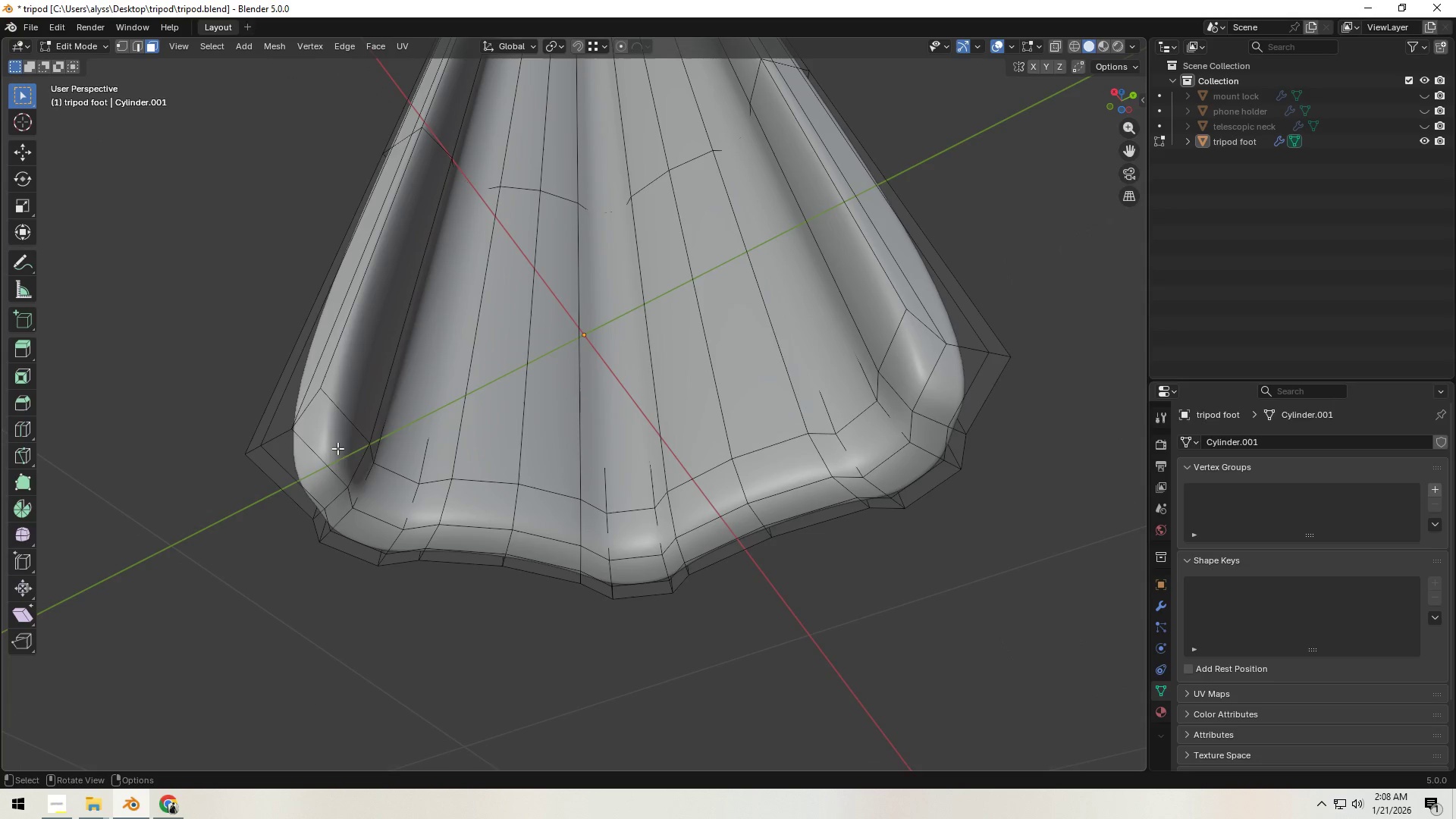 
left_click([337, 448])
 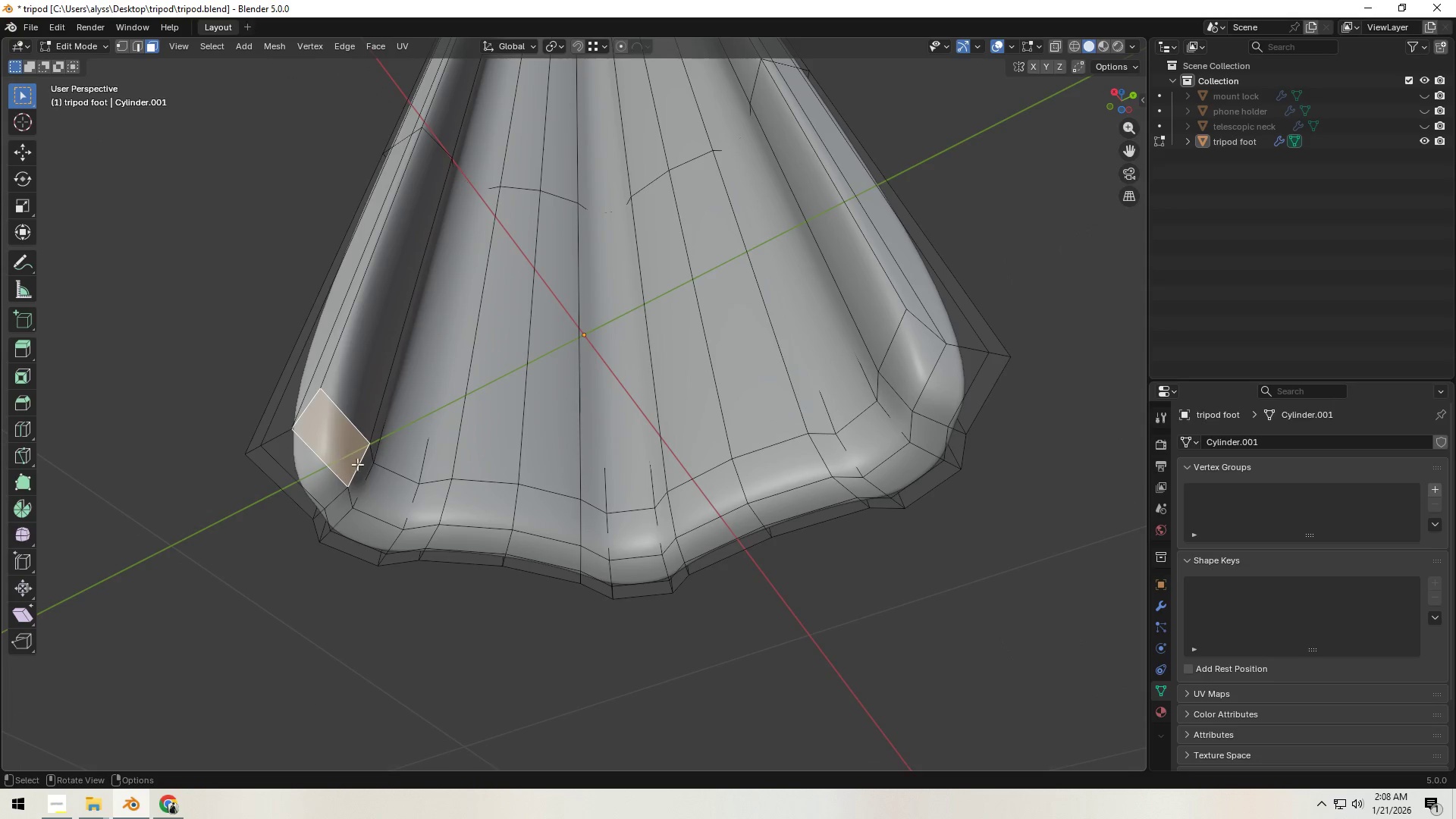 
hold_key(key=ShiftLeft, duration=1.5)
left_click([379, 482])
 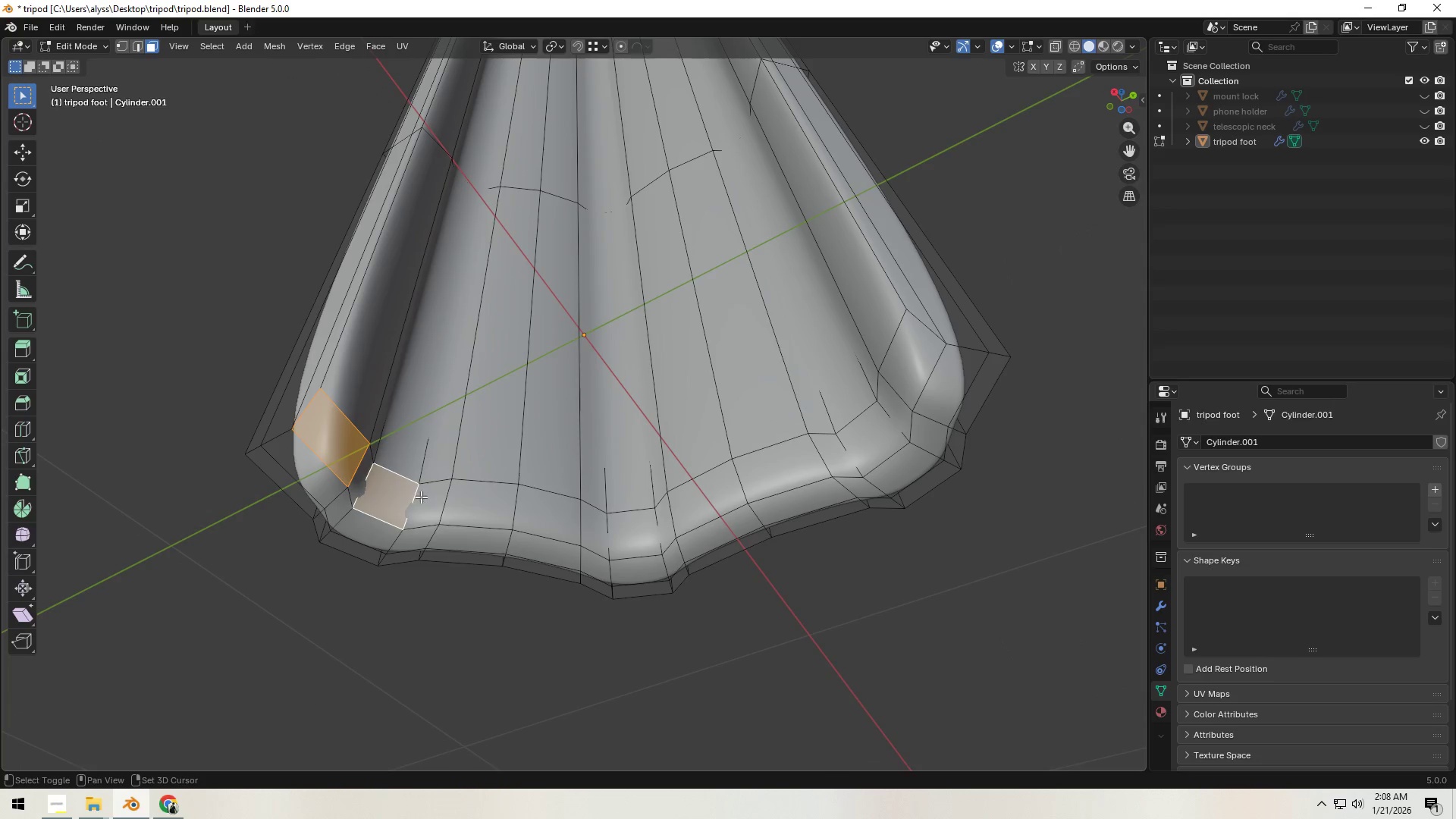 
double_click([422, 497])
 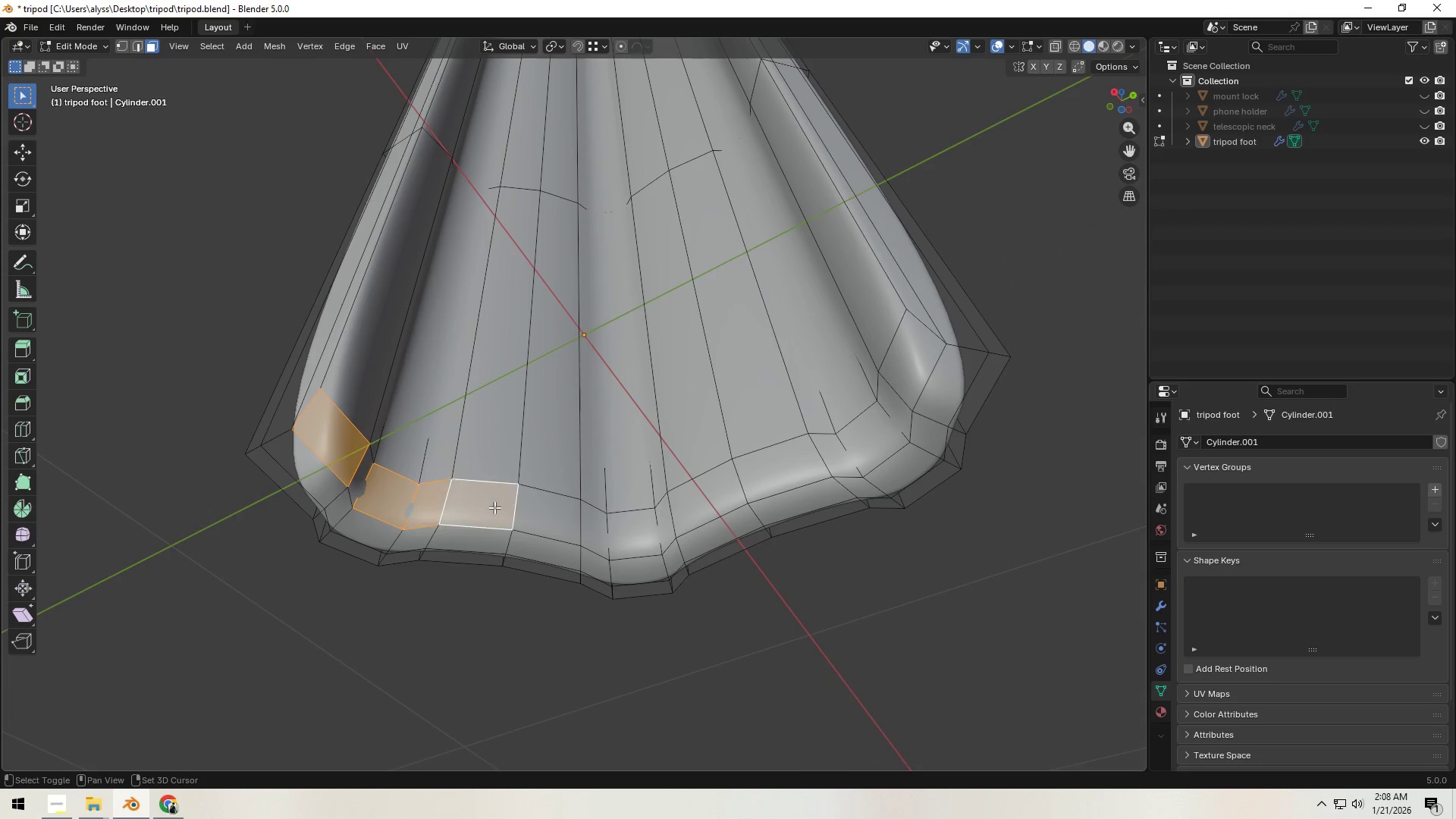 
triple_click([552, 510])
 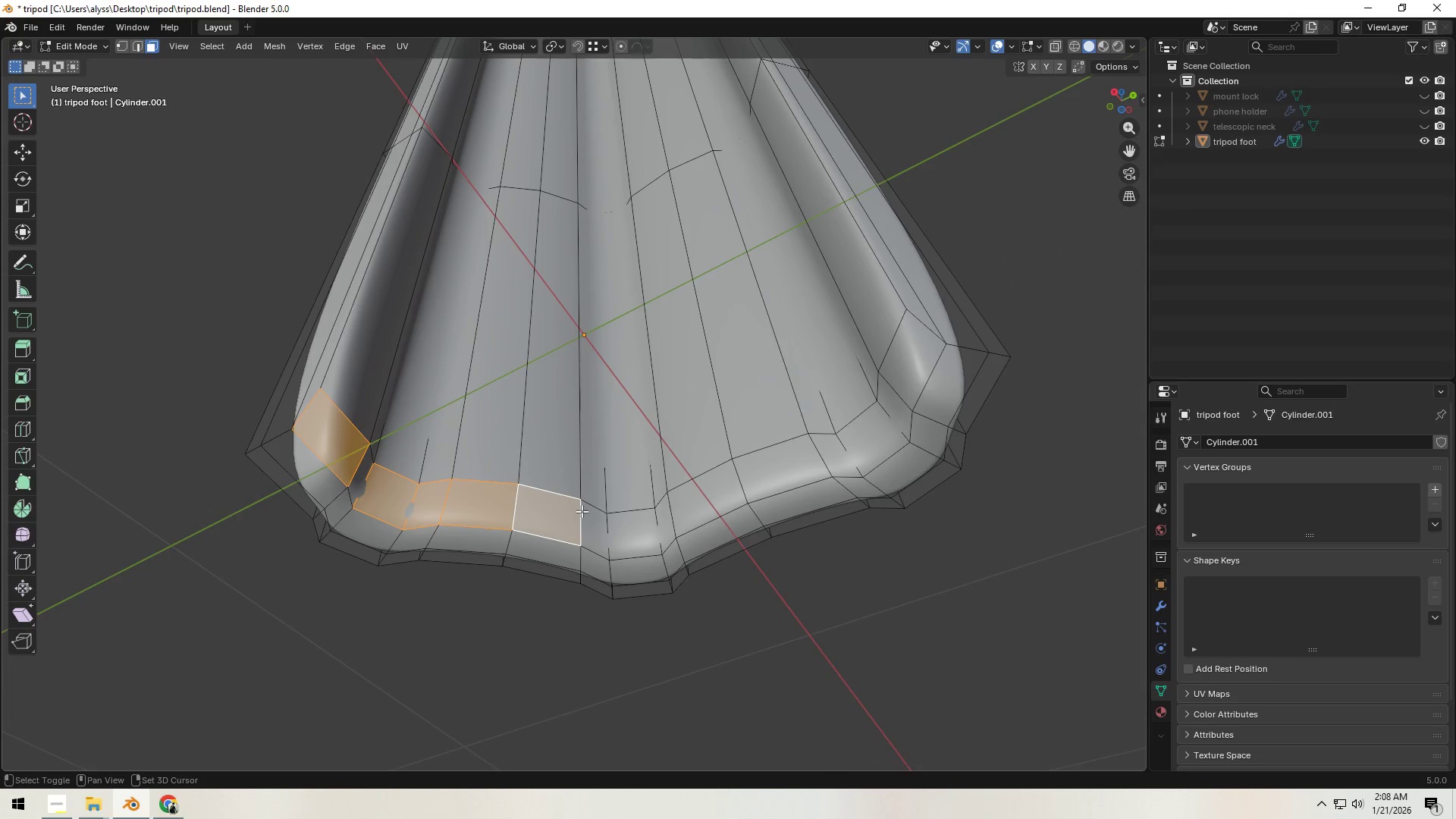 
key(Shift+ShiftLeft)
 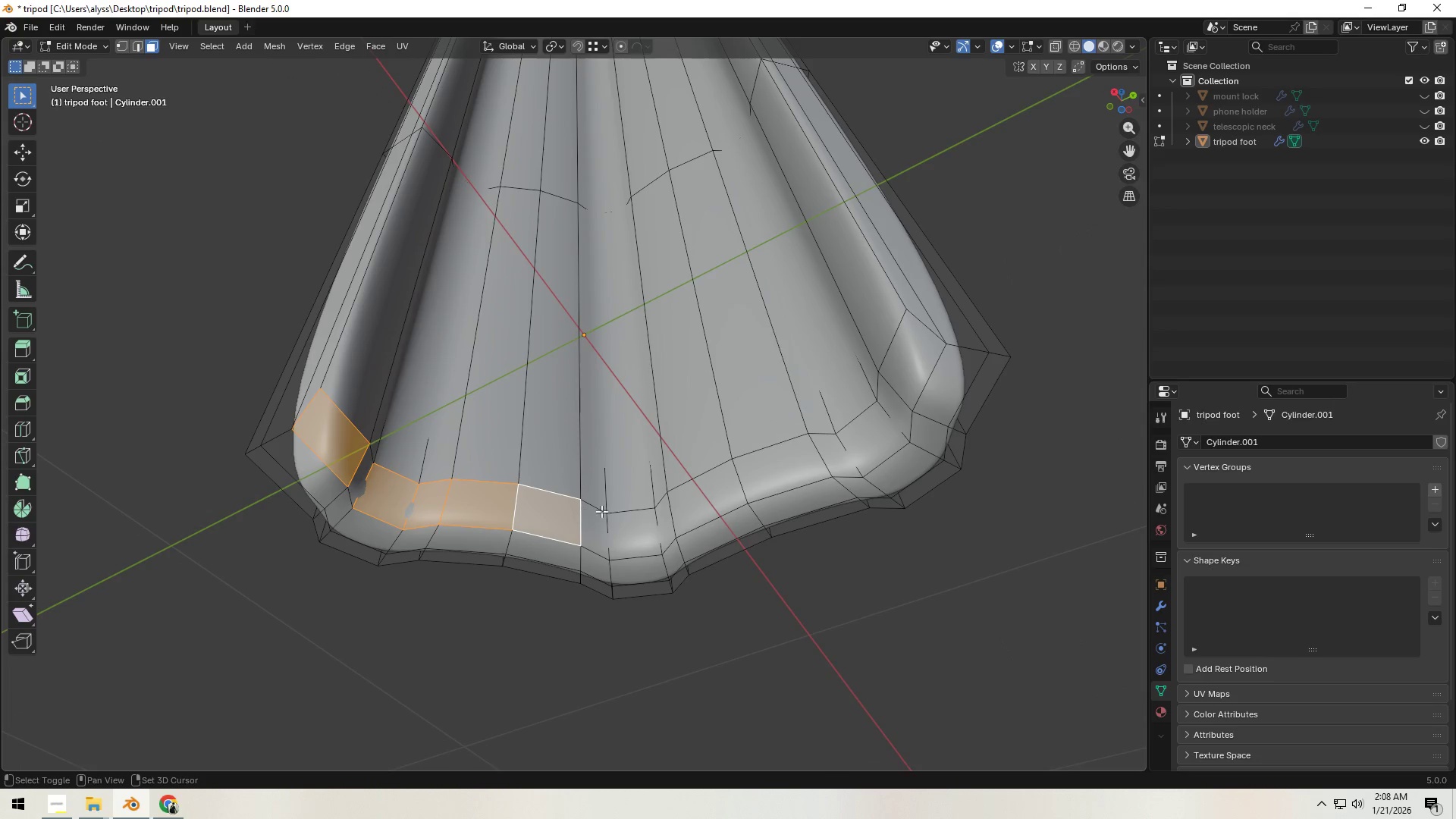 
key(Shift+ShiftLeft)
 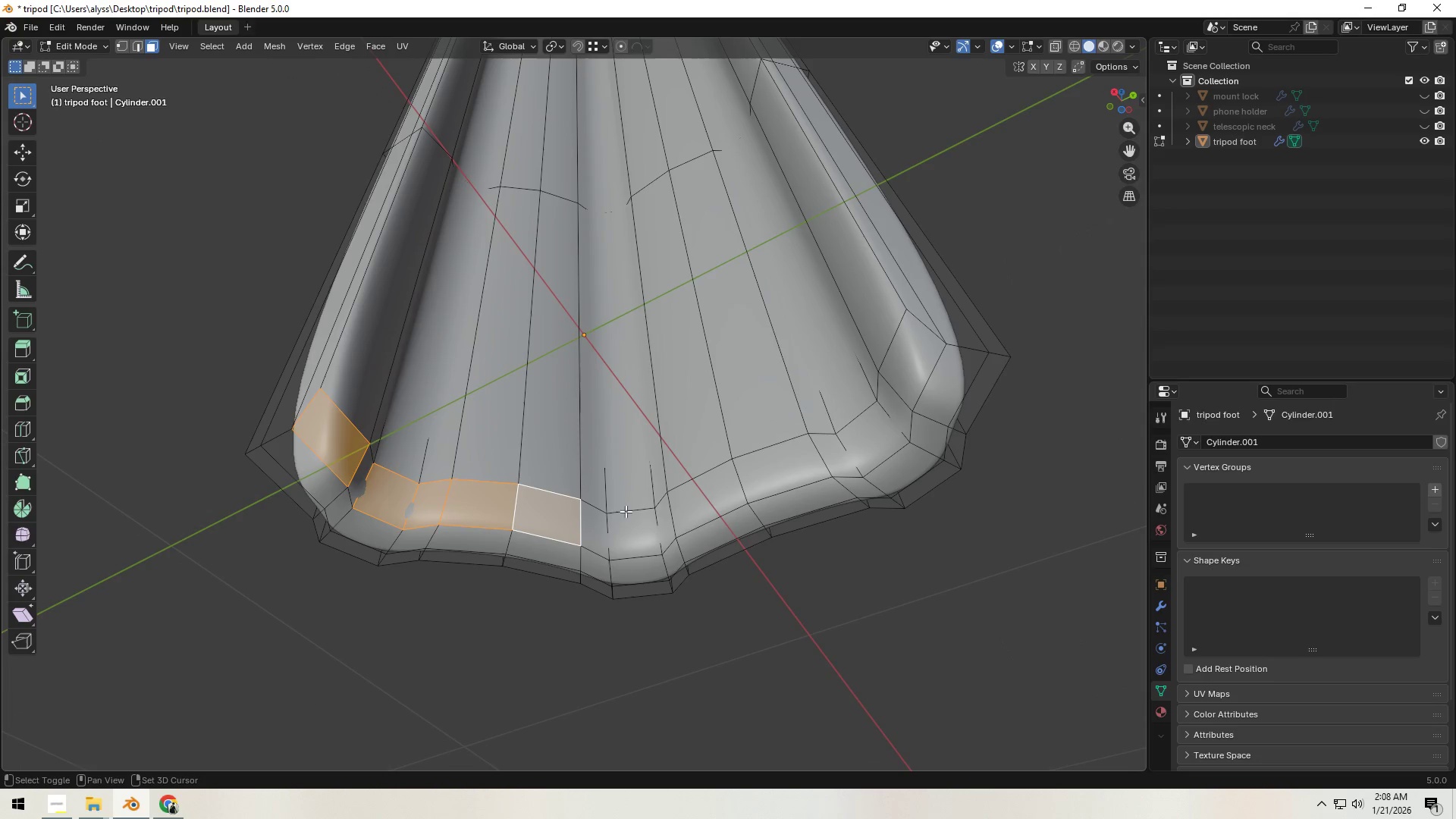 
key(Shift+ShiftLeft)
 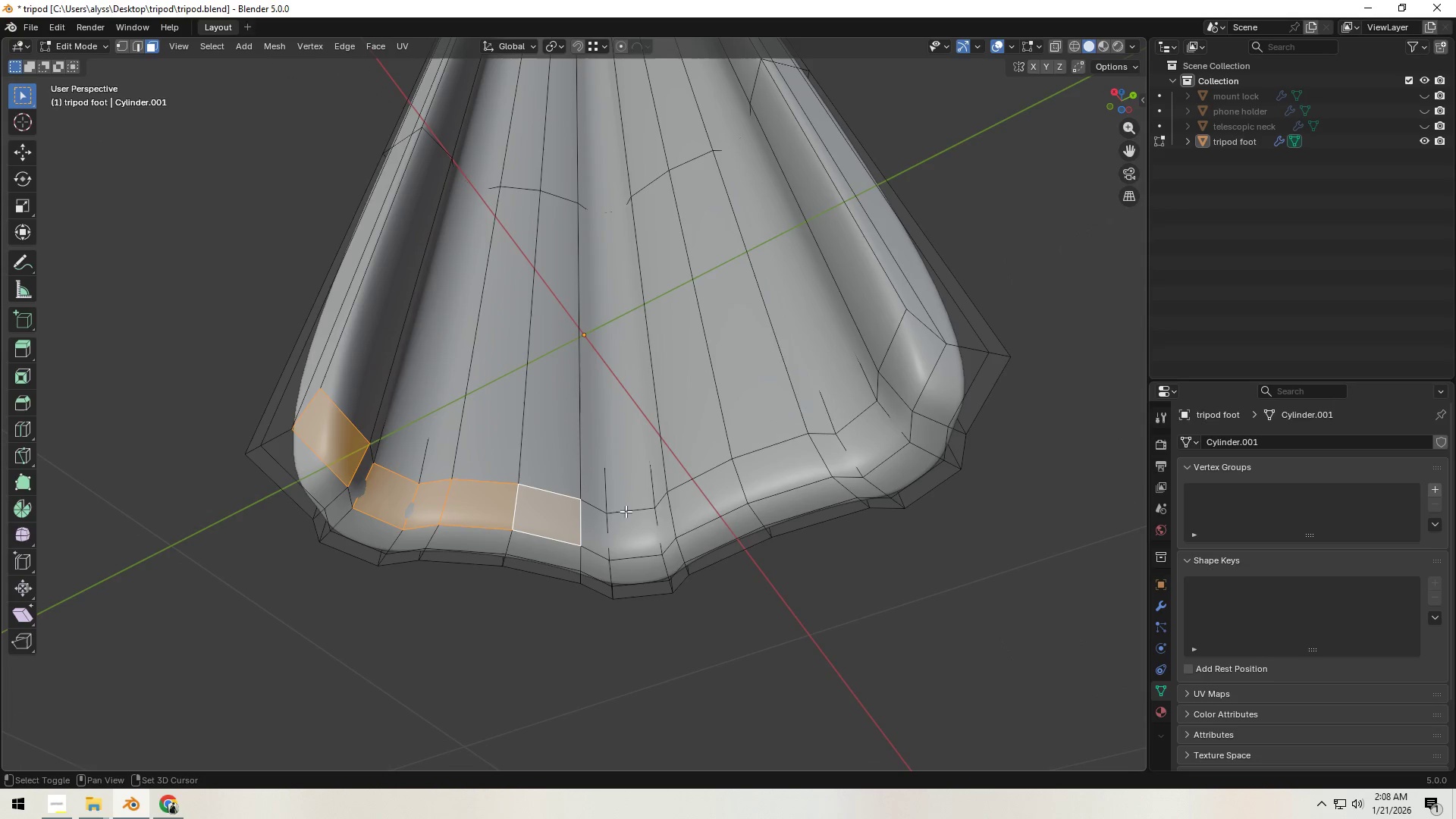 
key(Shift+ShiftLeft)
 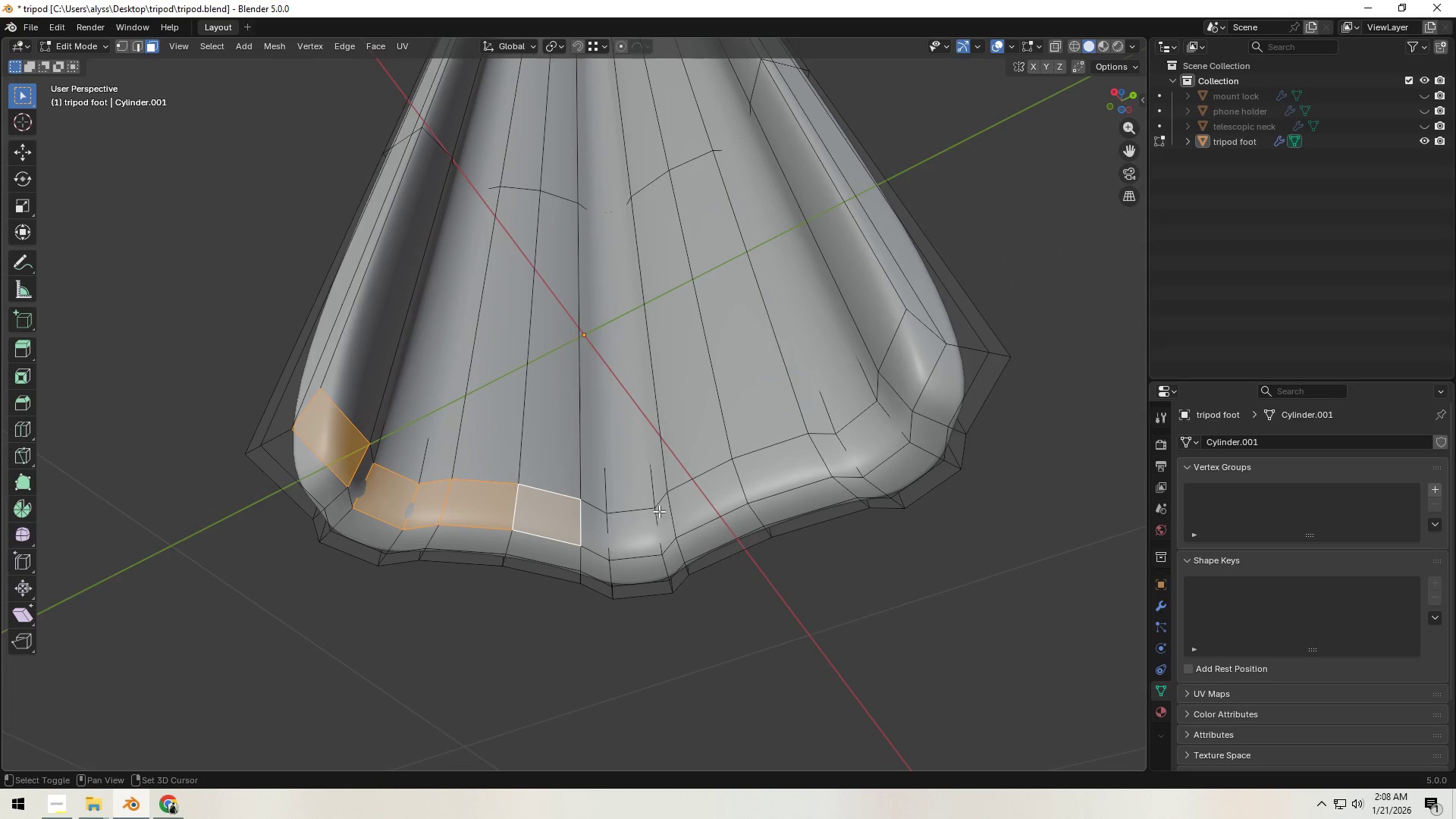 
key(Shift+ShiftLeft)
 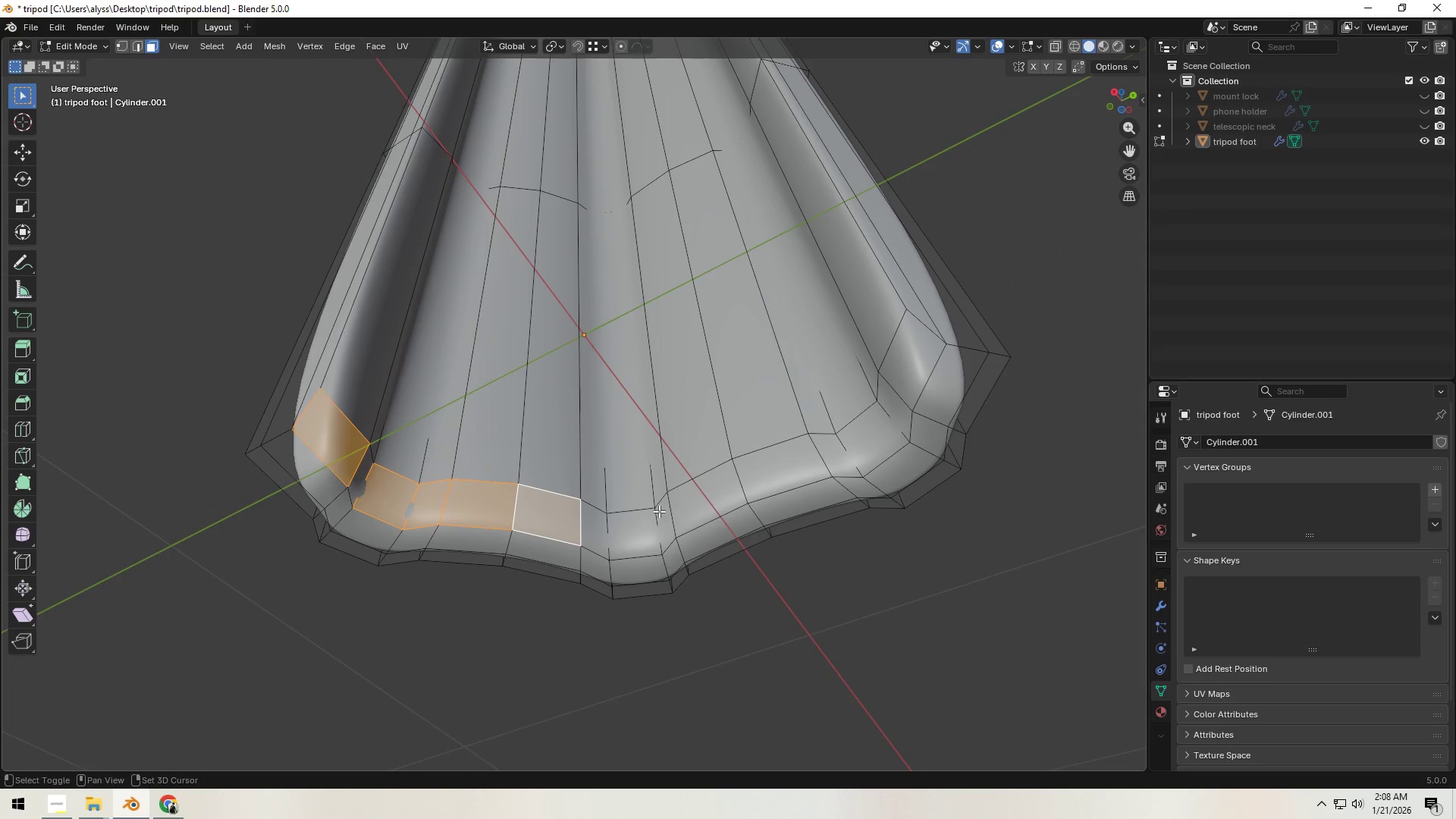 
key(Shift+ShiftLeft)
 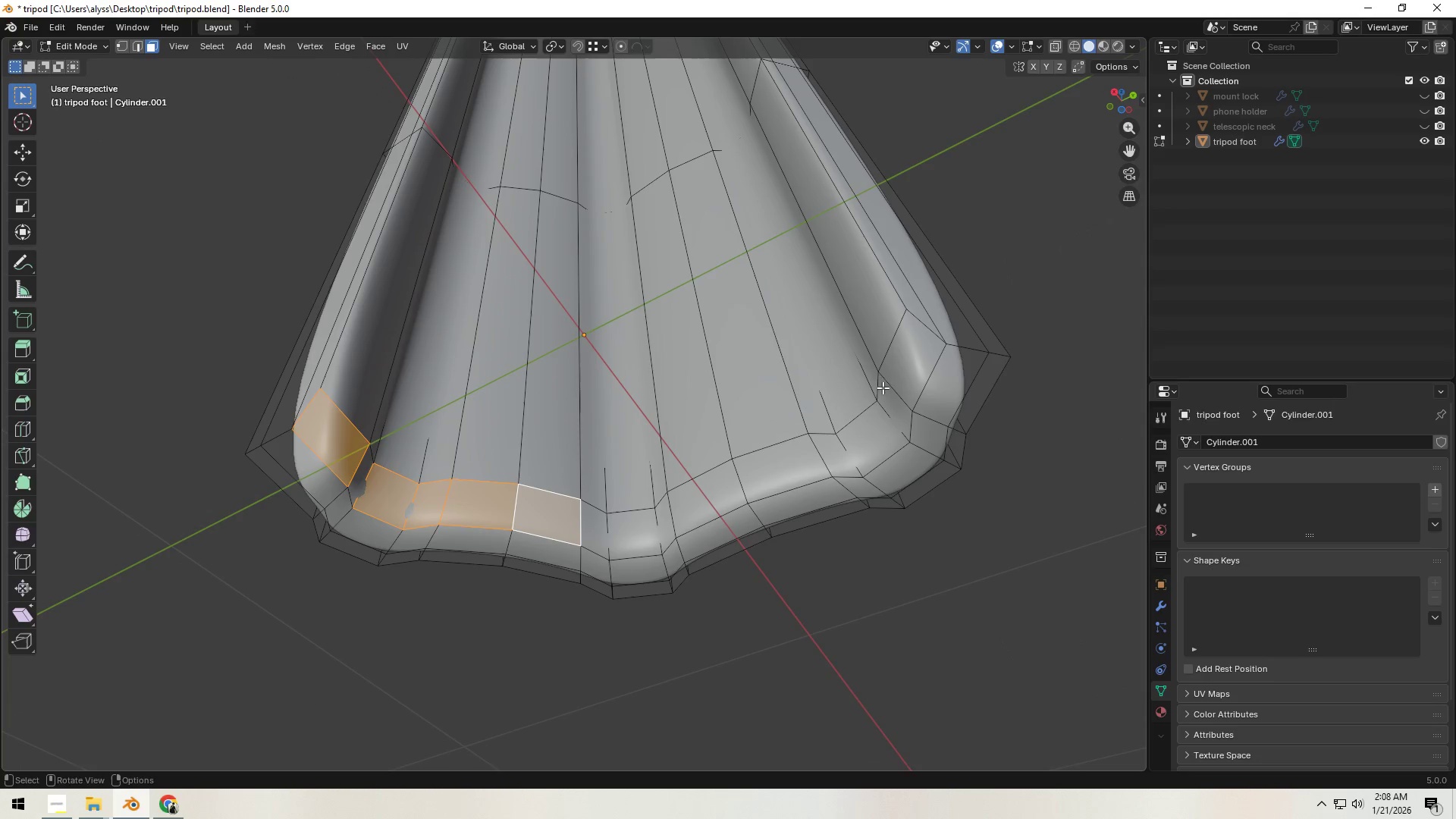 
hold_key(key=ControlLeft, duration=0.41)
left_click([896, 374])
 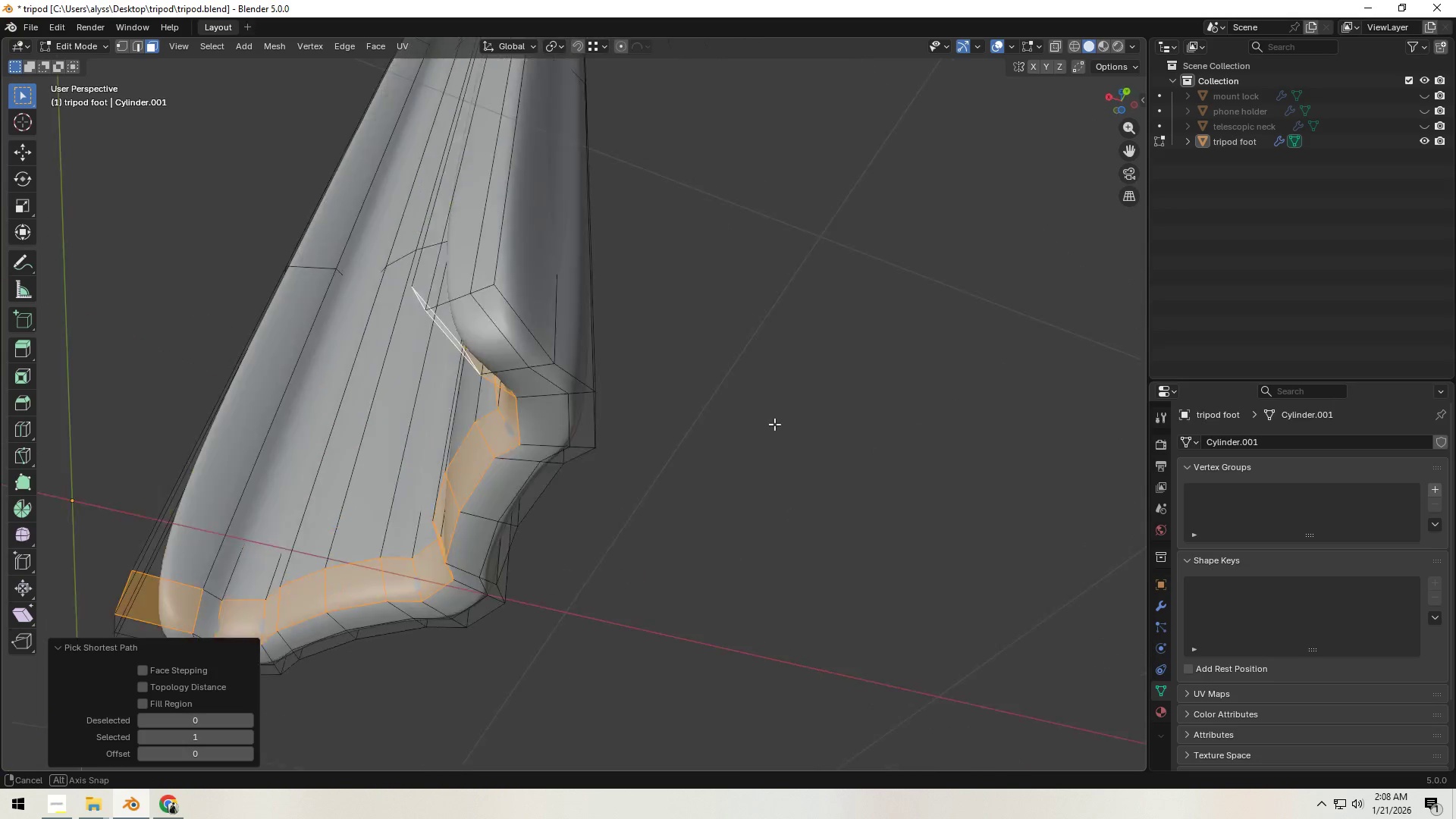 
hold_key(key=ShiftLeft, duration=0.59)
 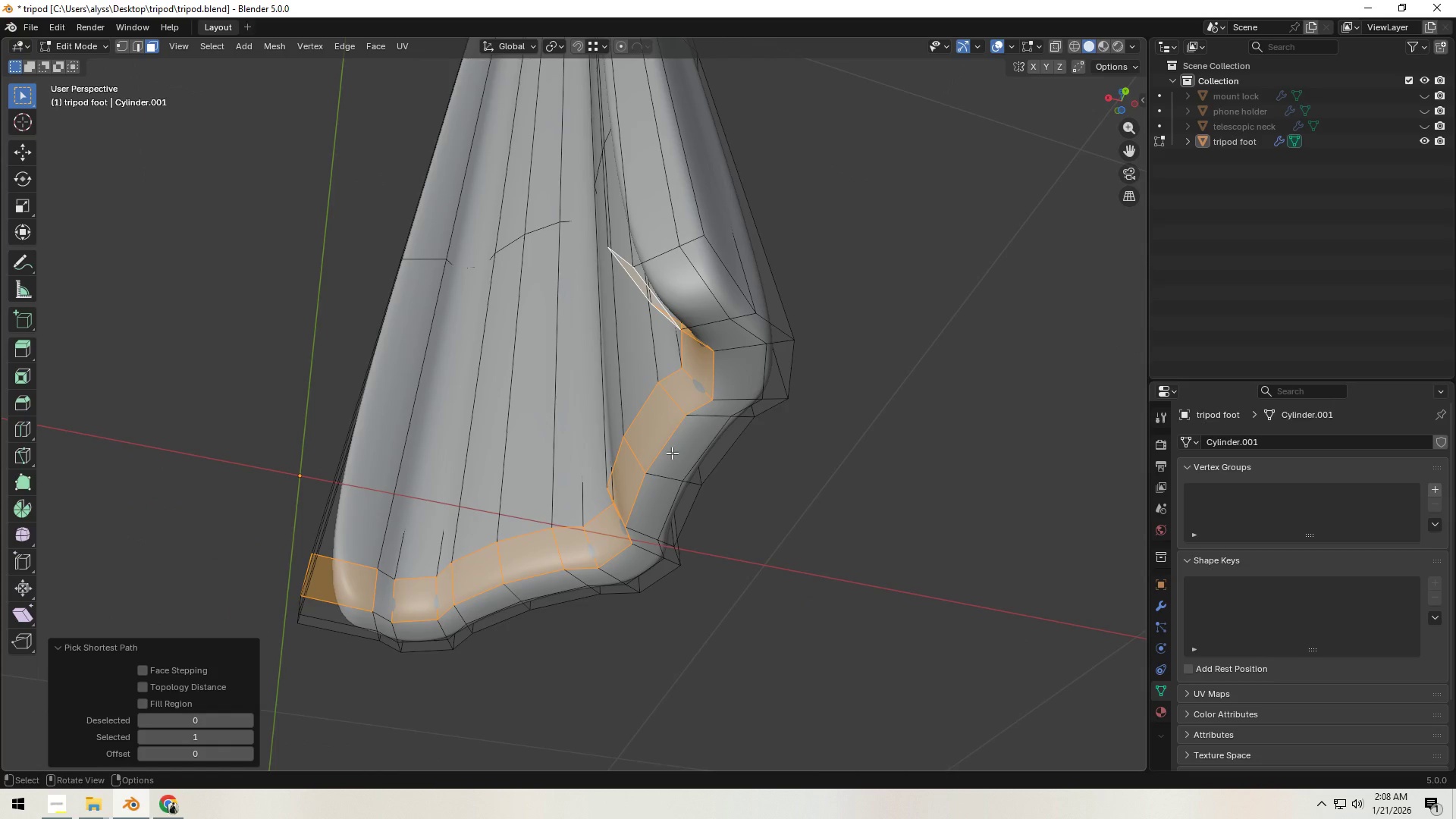 
key(Shift+D)
 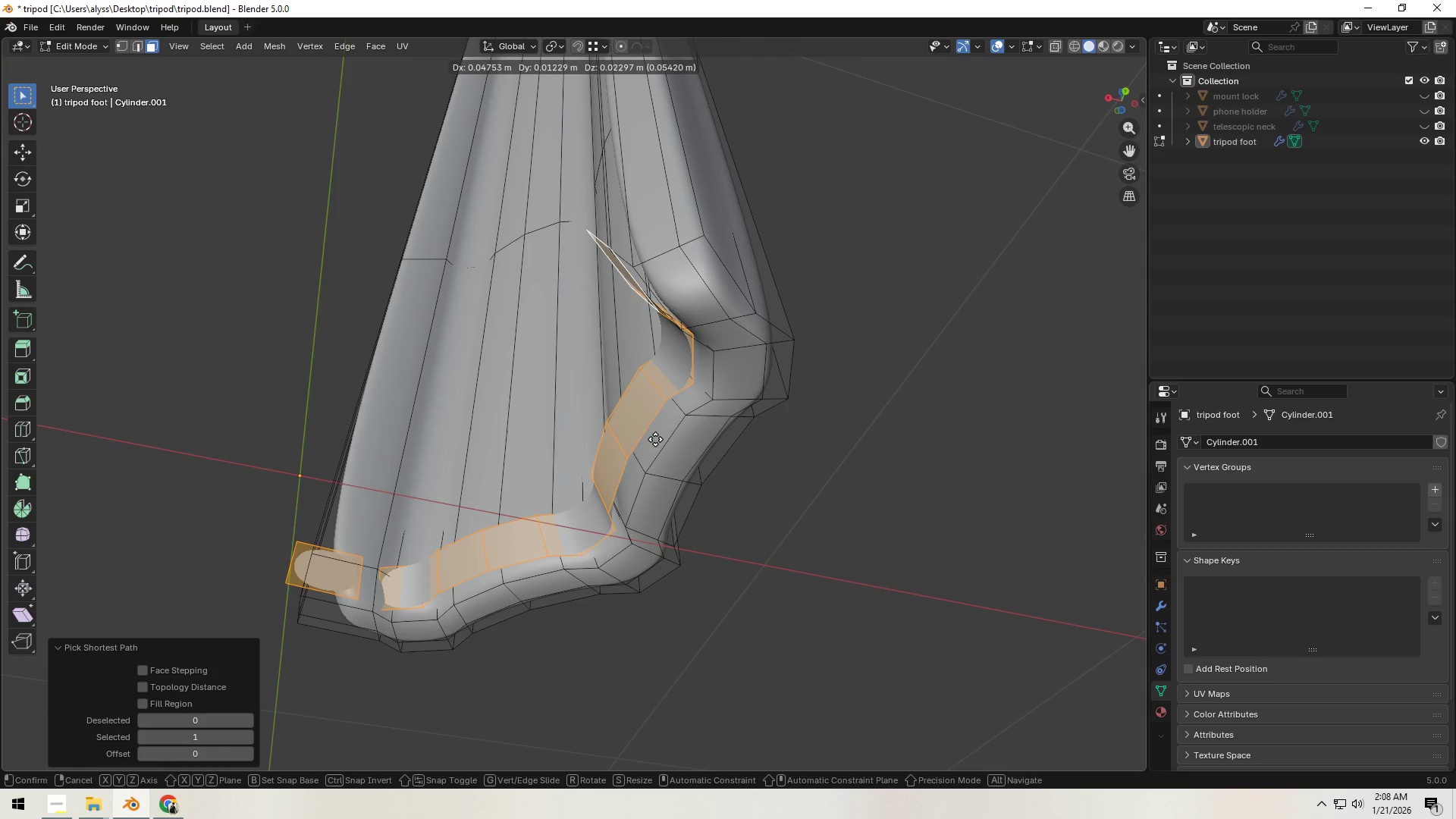 
right_click([655, 439])
 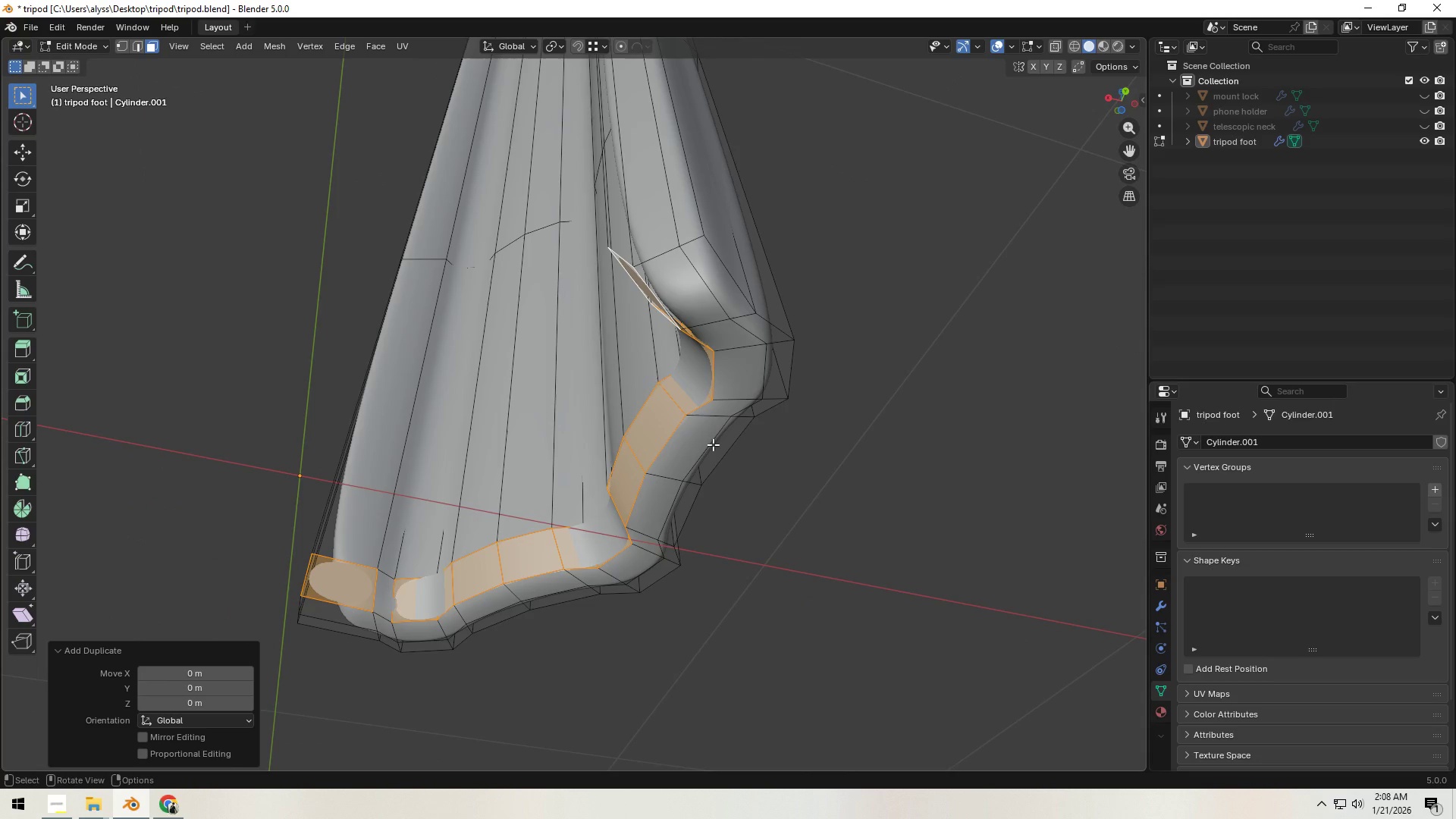 
key(Shift+H)
 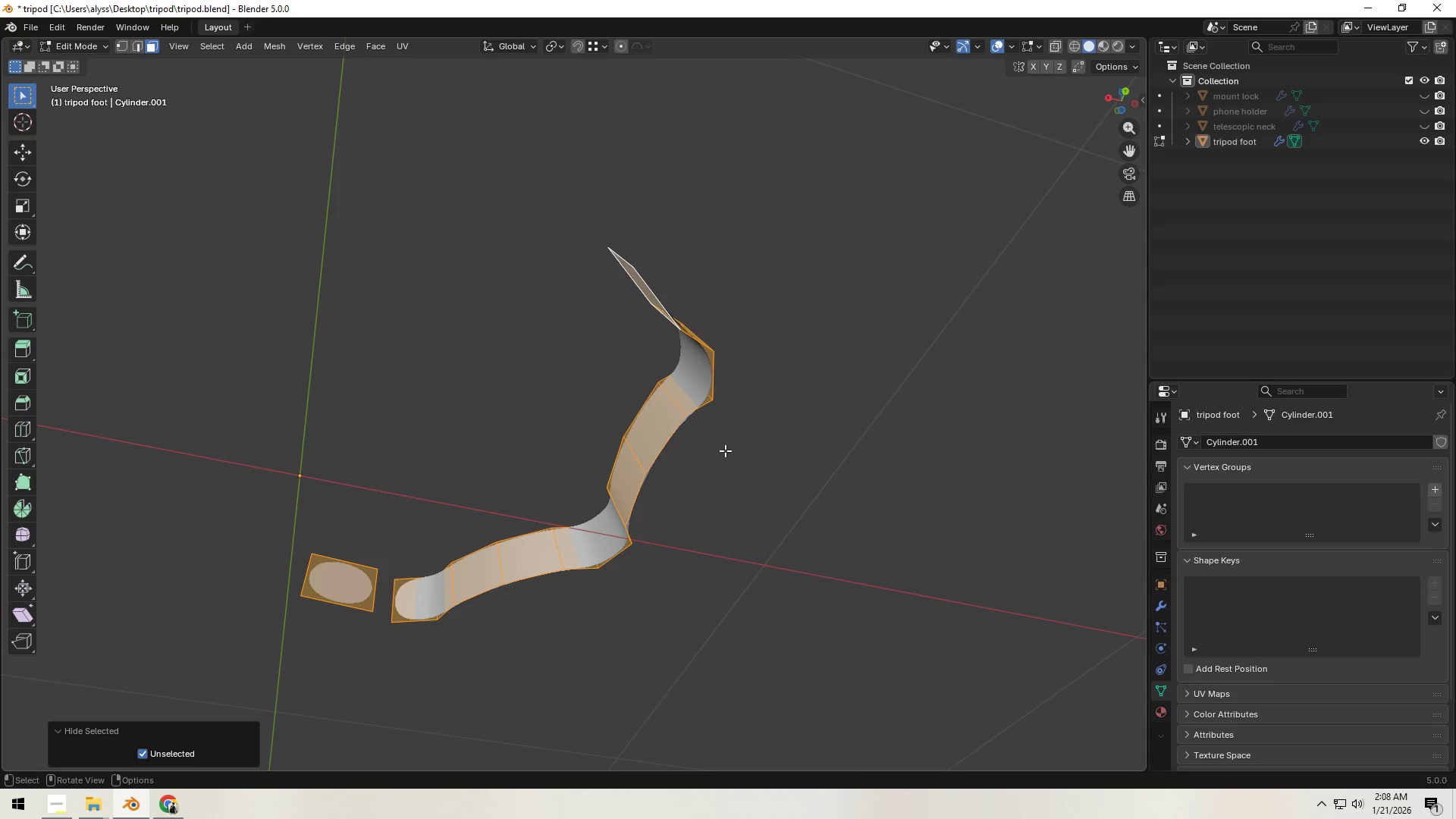 
key(Control+Z)
 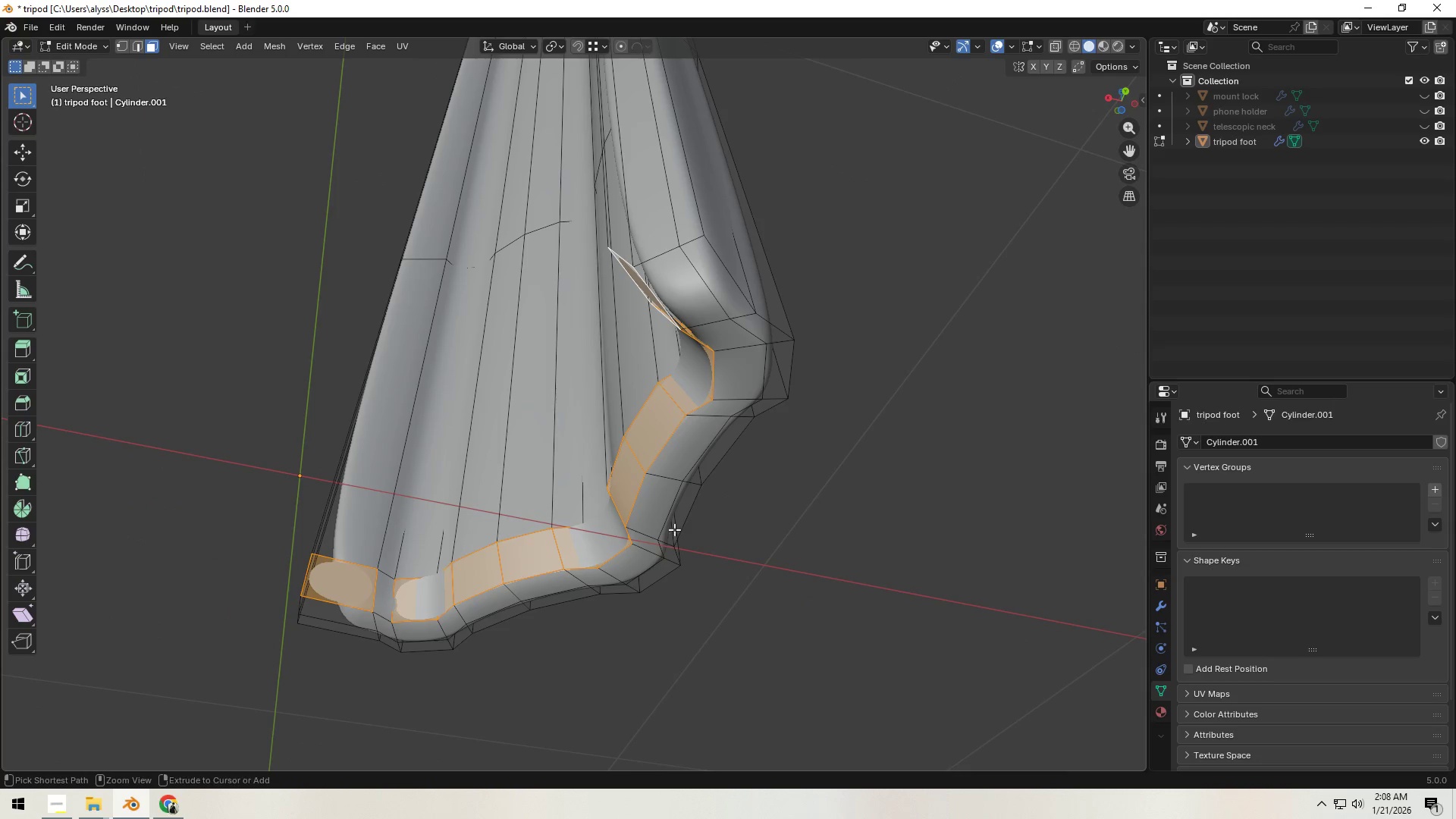 
hold_key(key=ShiftLeft, duration=0.92)
 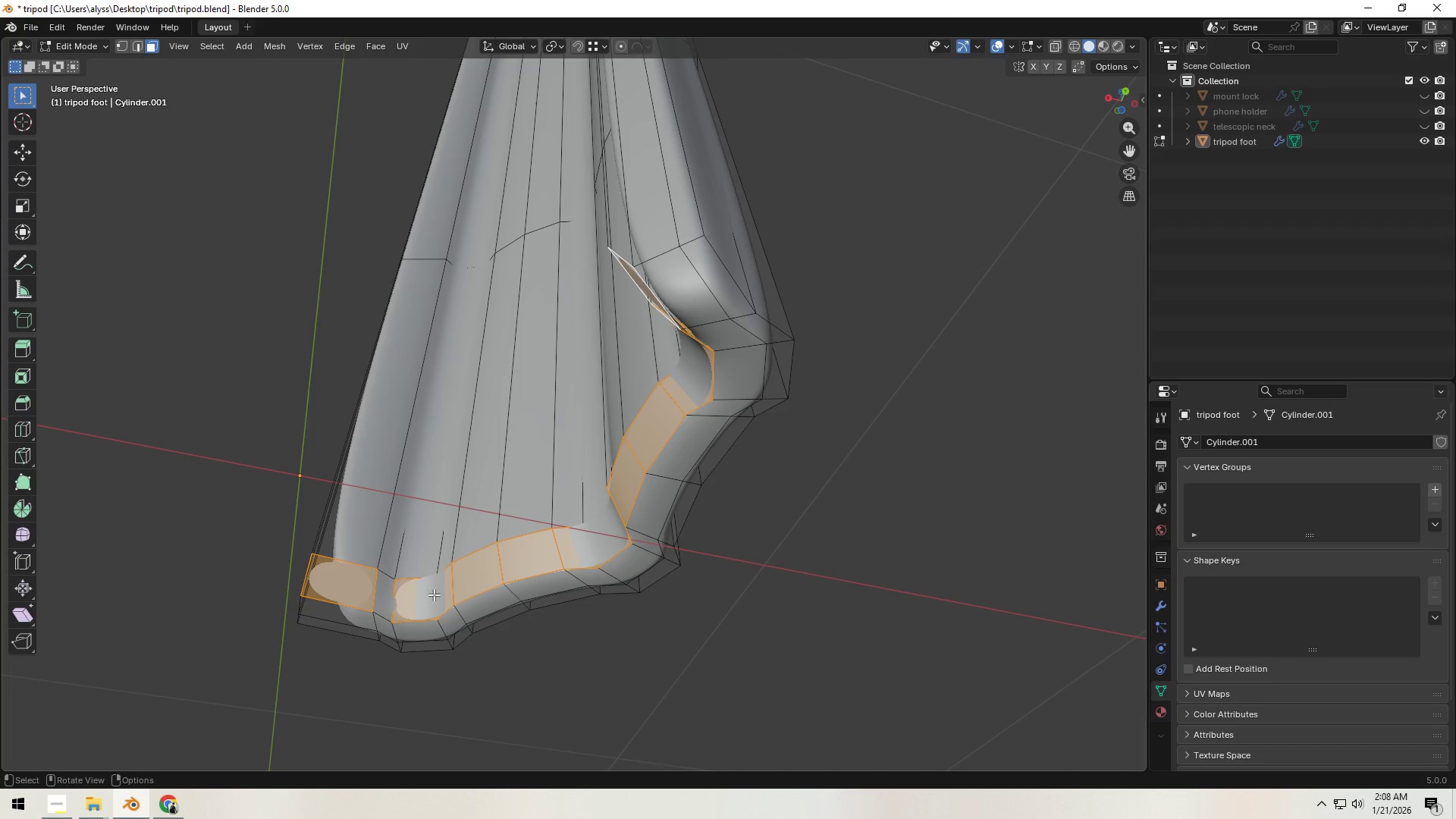 
key(G)
 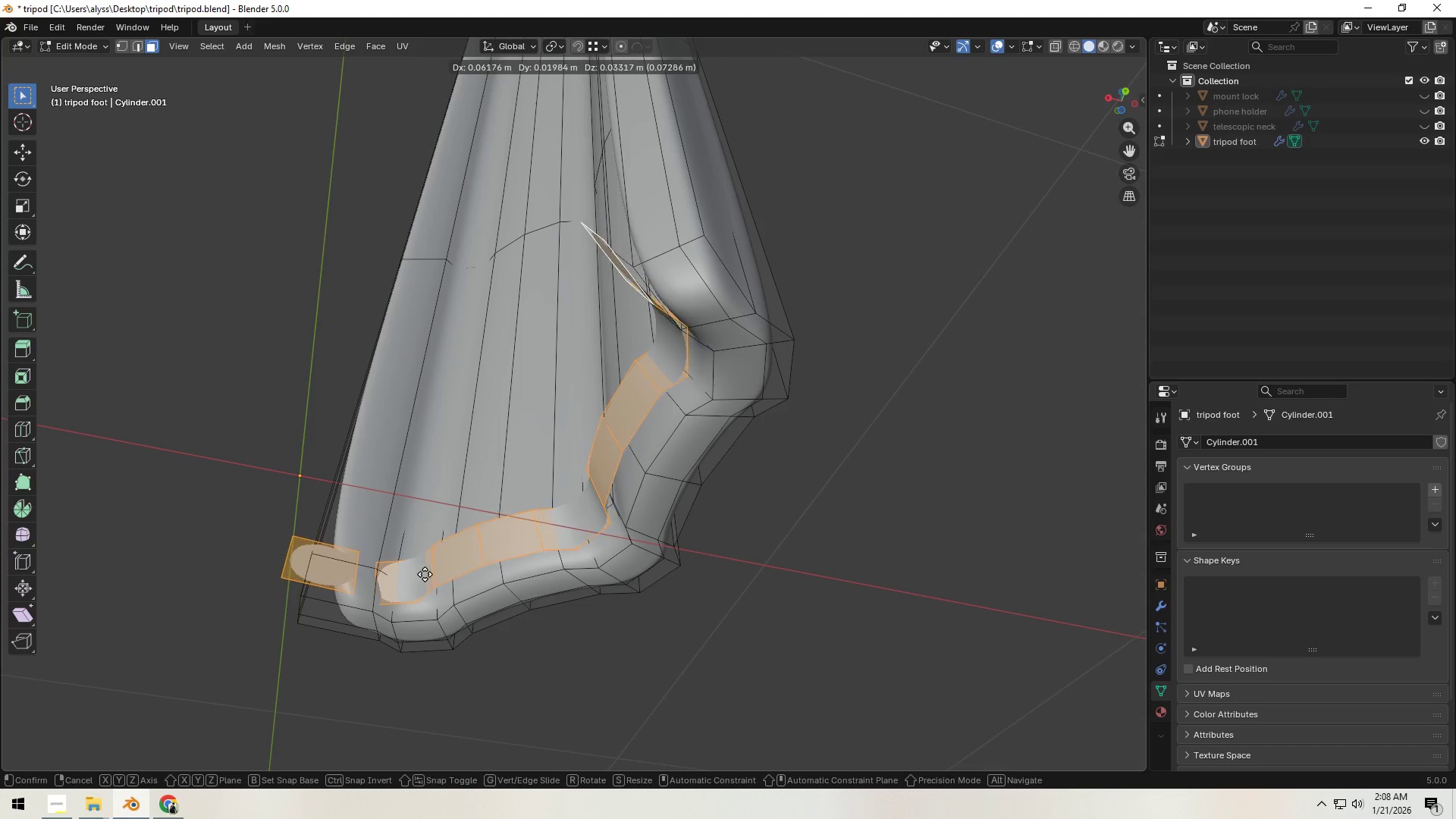 
right_click([425, 574])
 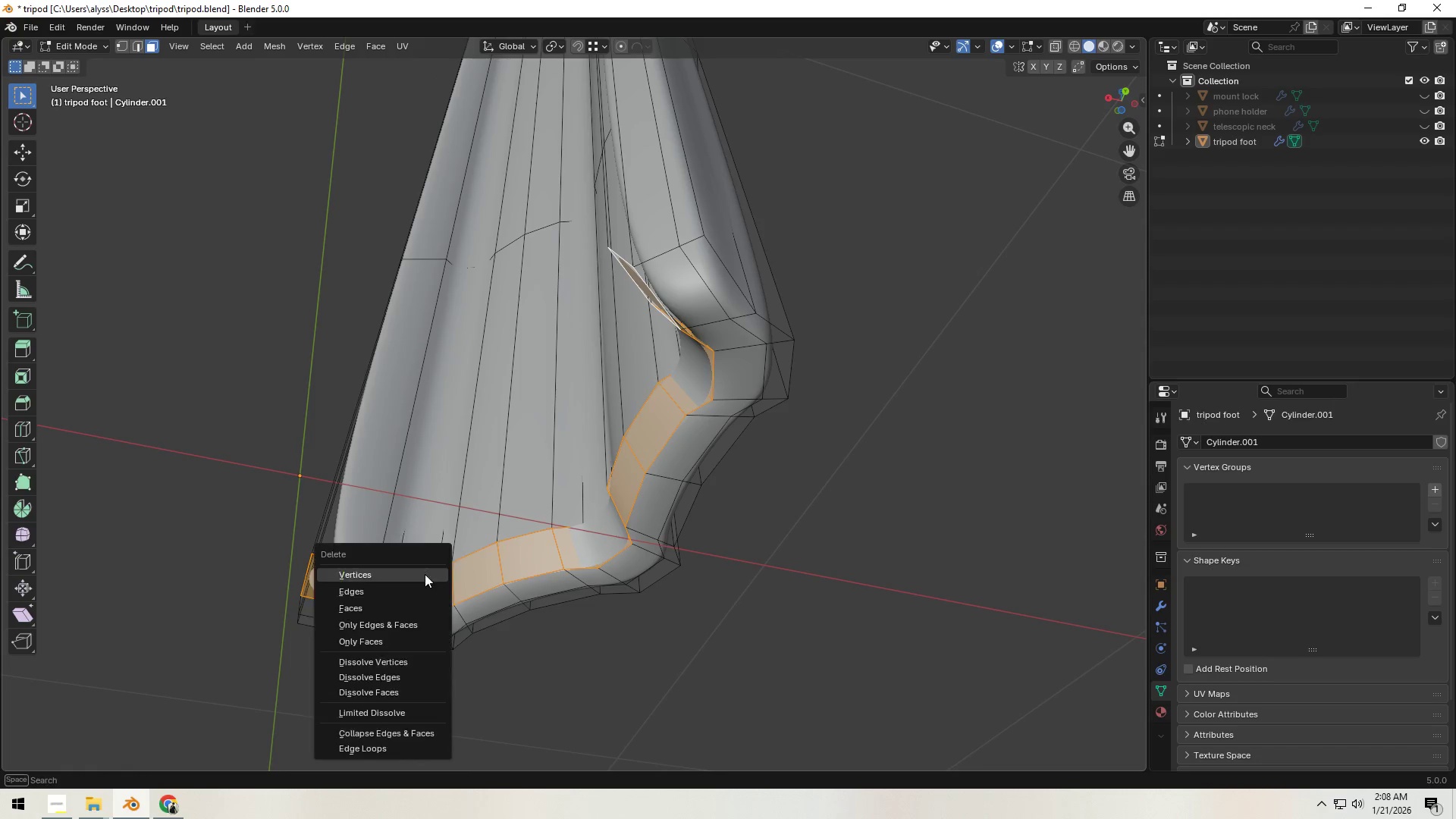 
key(X)
 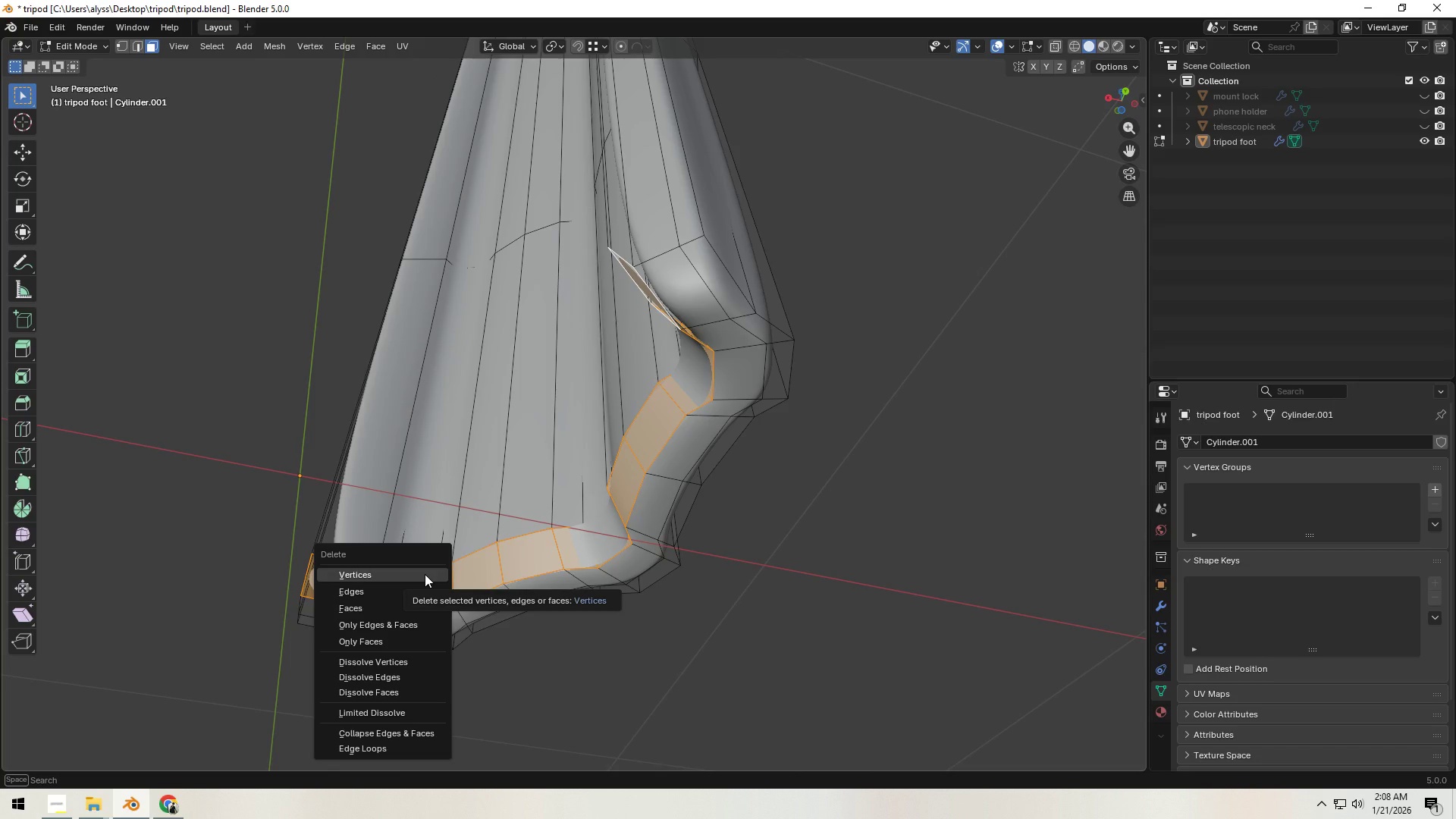 
left_click([425, 574])
 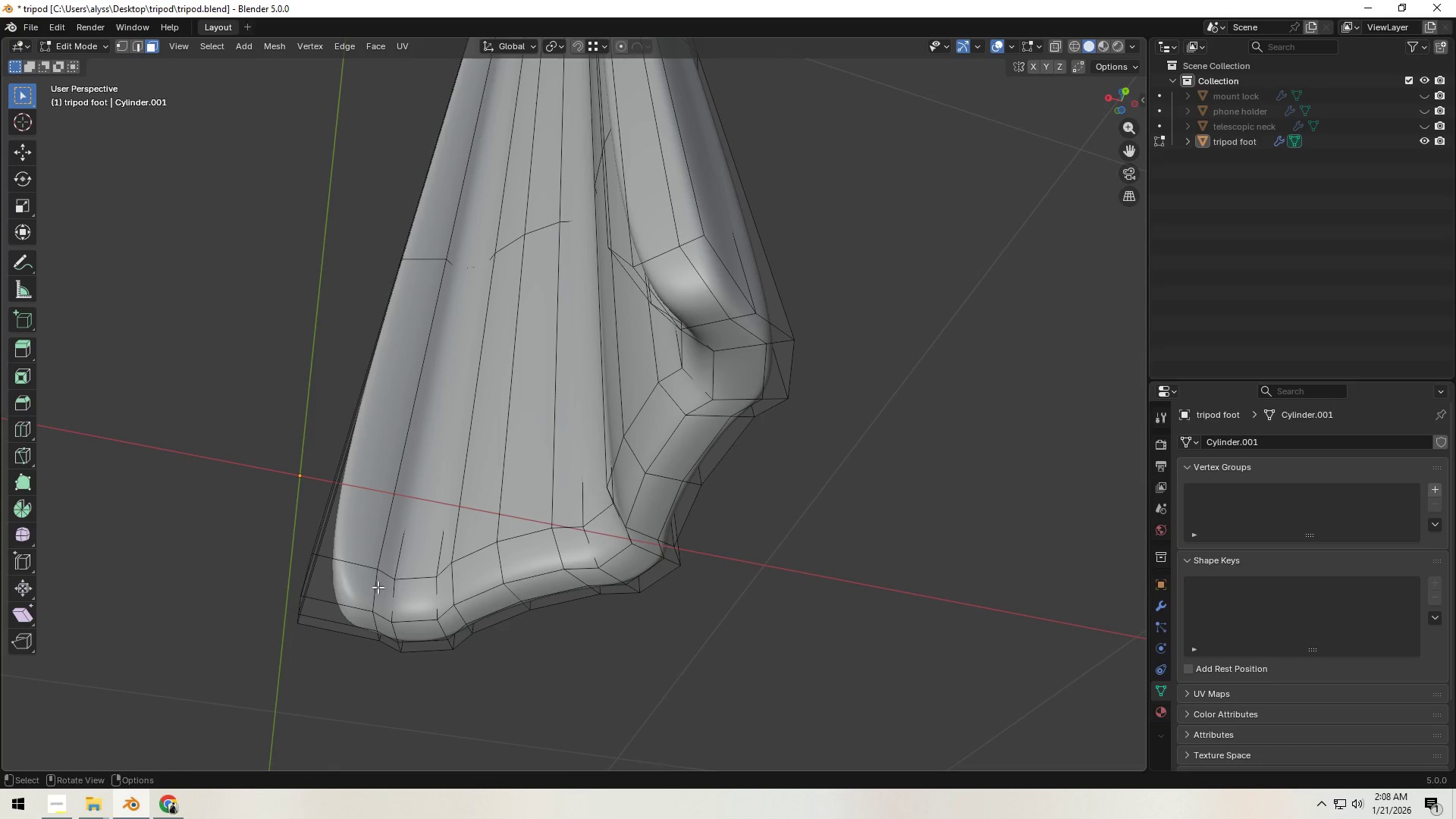 
double_click([345, 588])
 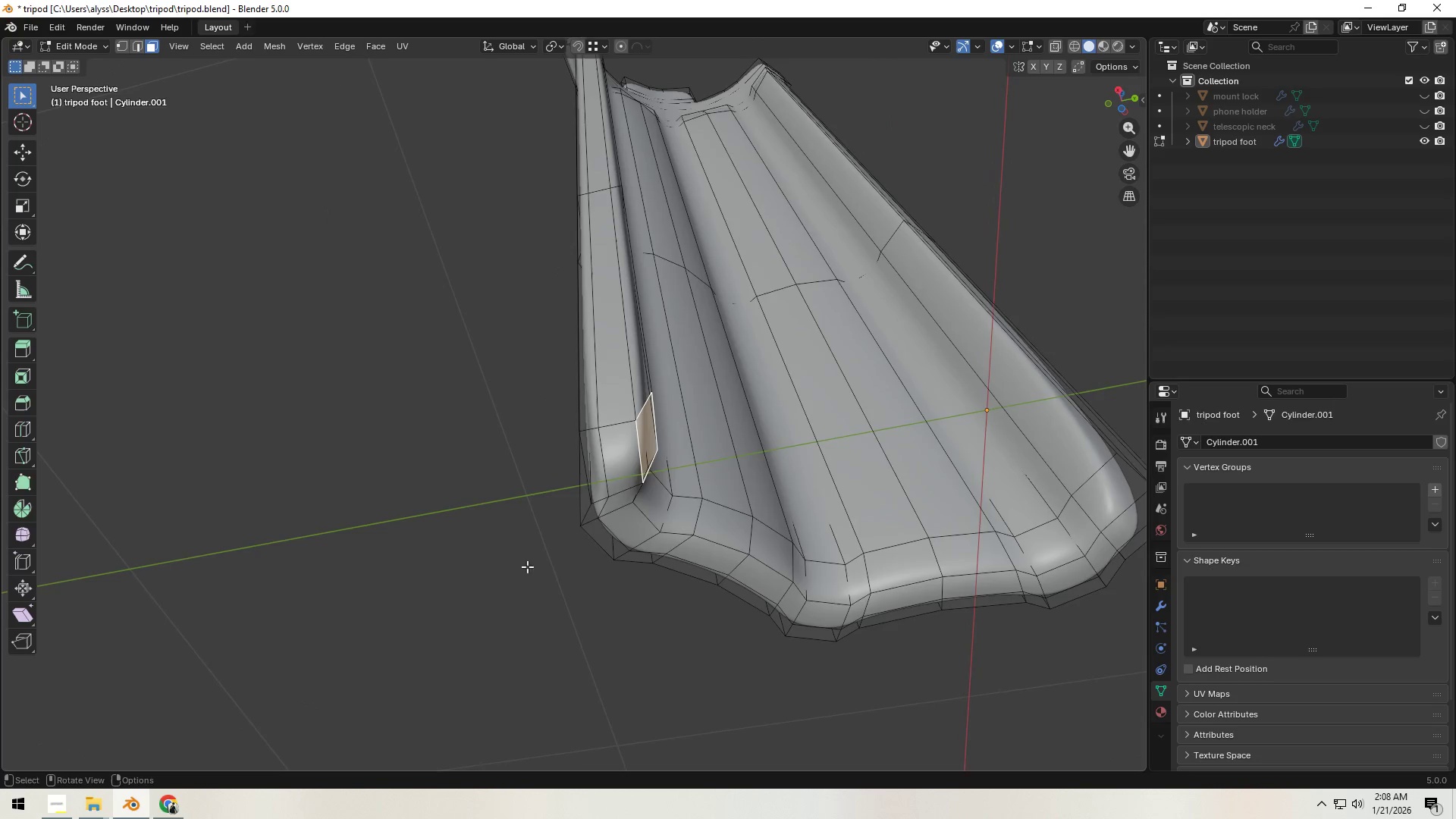 
hold_key(key=ControlLeft, duration=0.52)
left_click([1115, 499])
 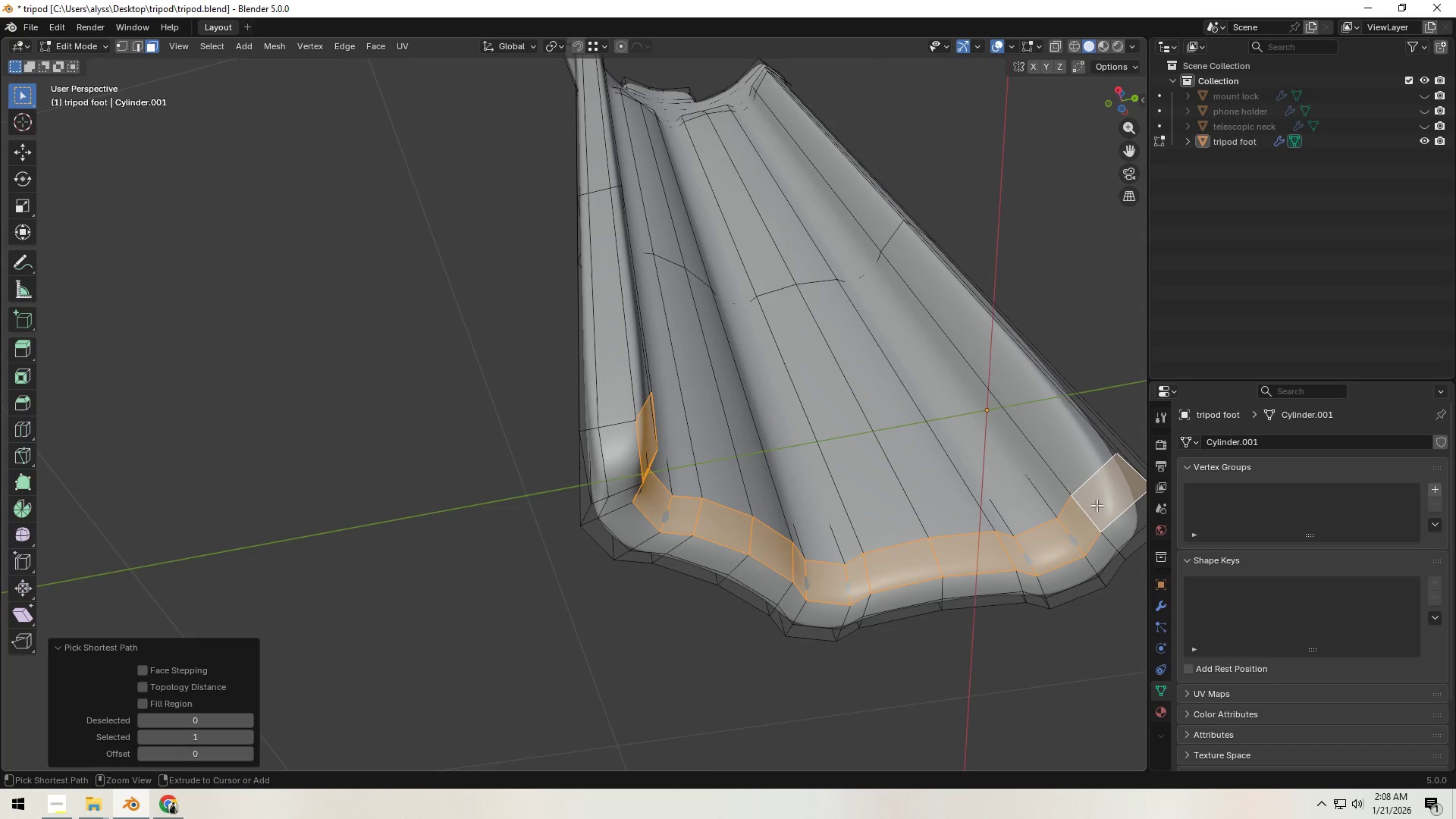 
hold_key(key=ControlLeft, duration=21.88)
 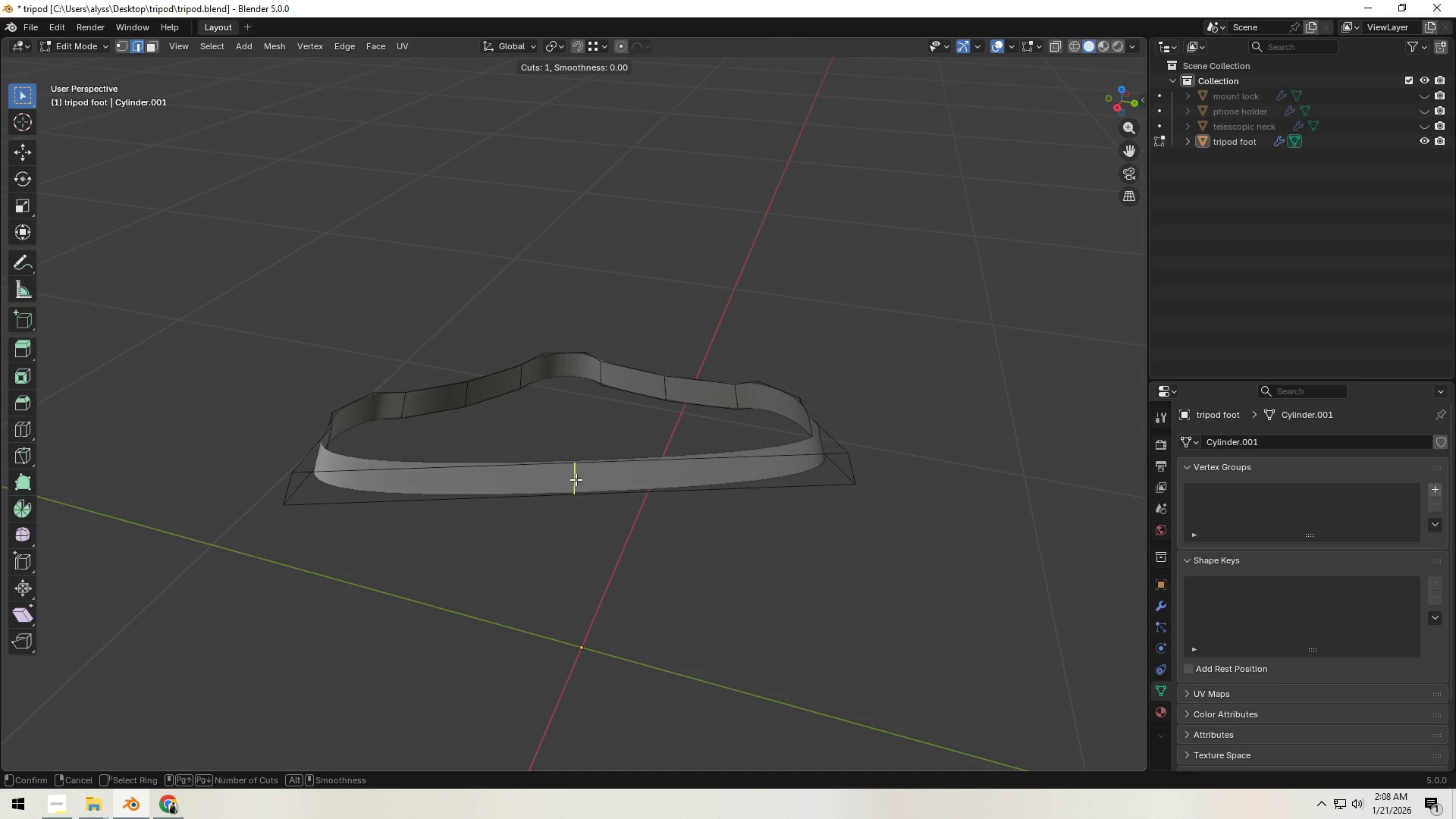 
key(Shift+D)
 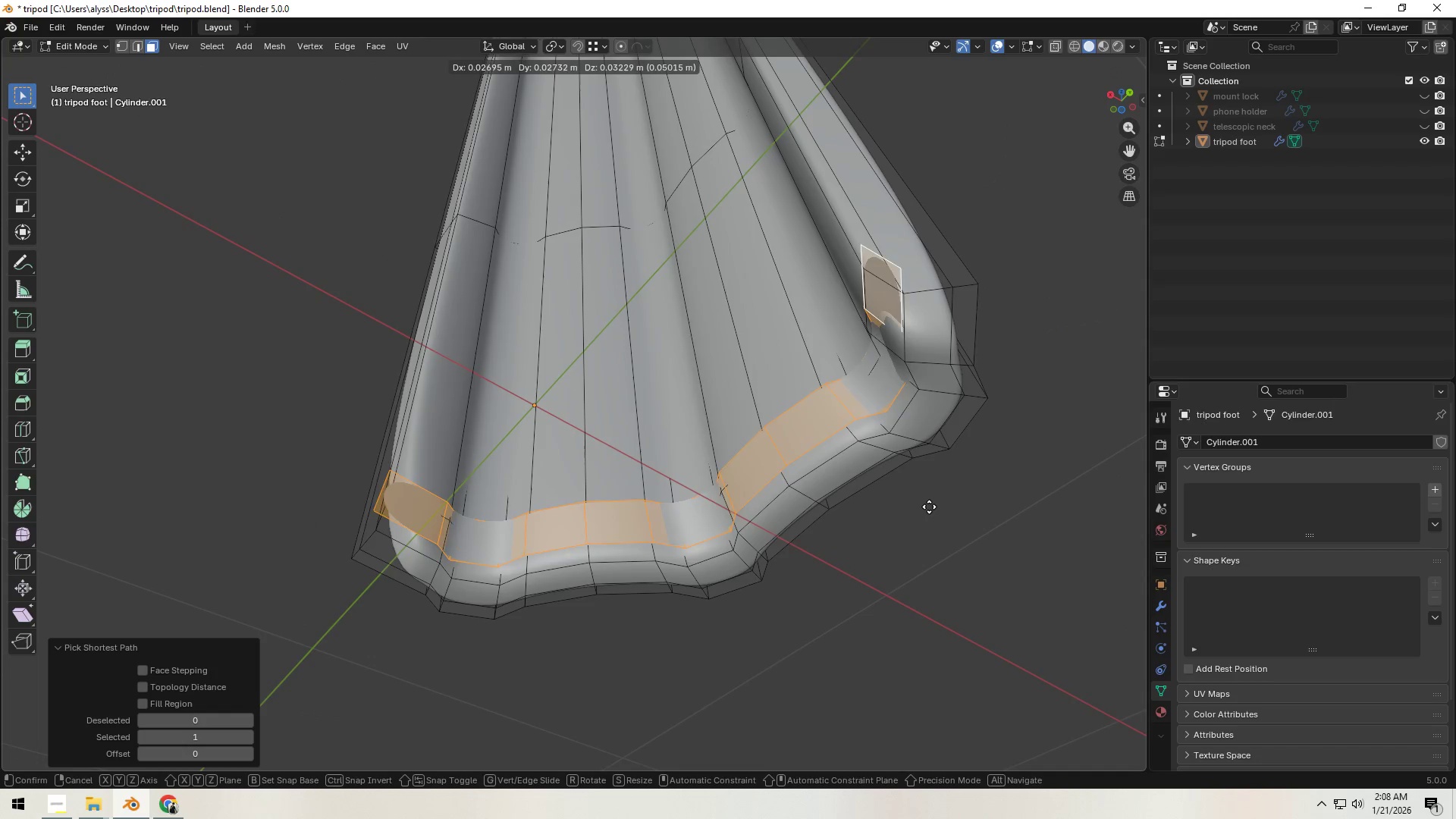 
right_click([927, 507])
 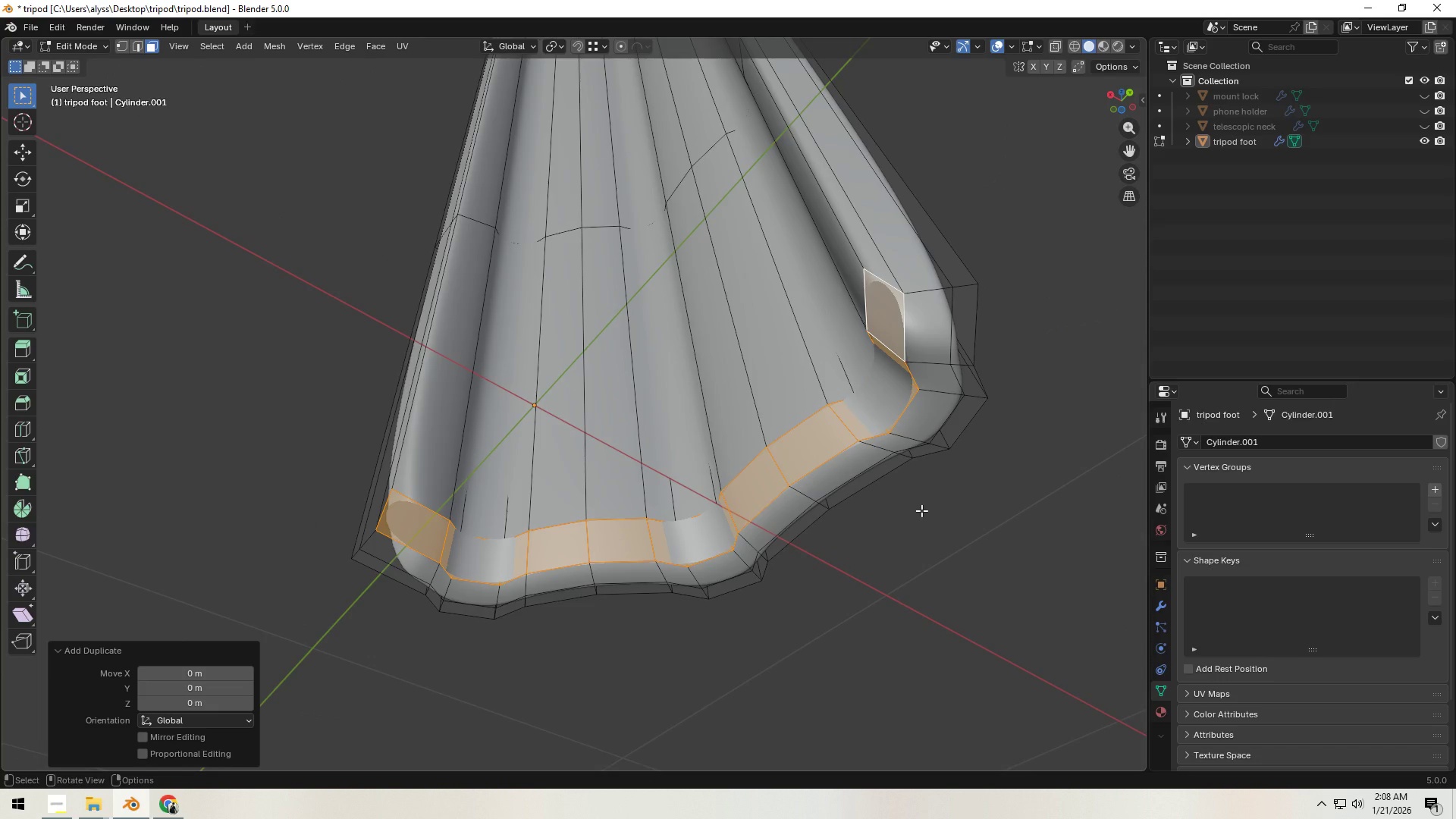 
key(Shift+H)
 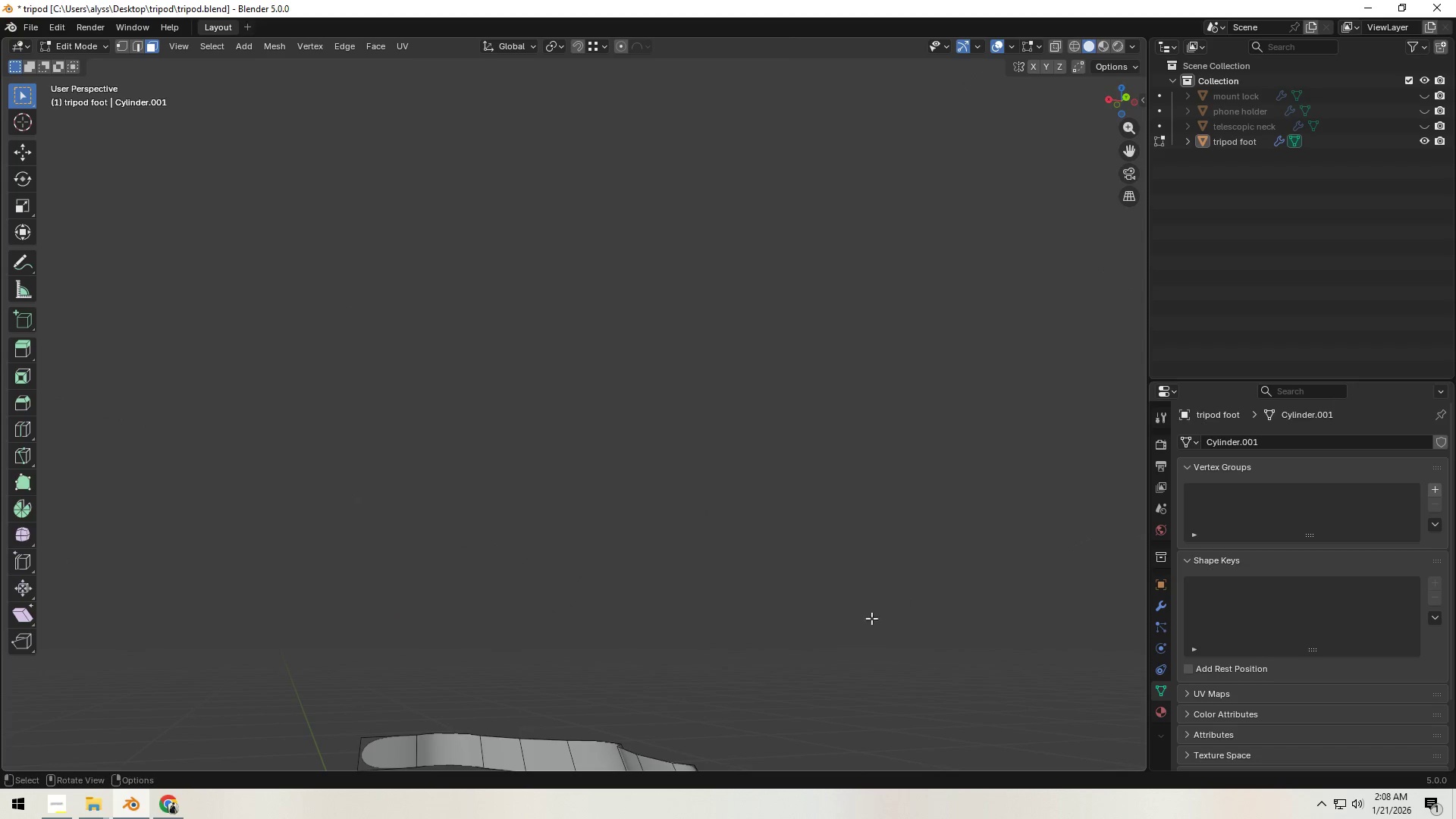 
key(A)
 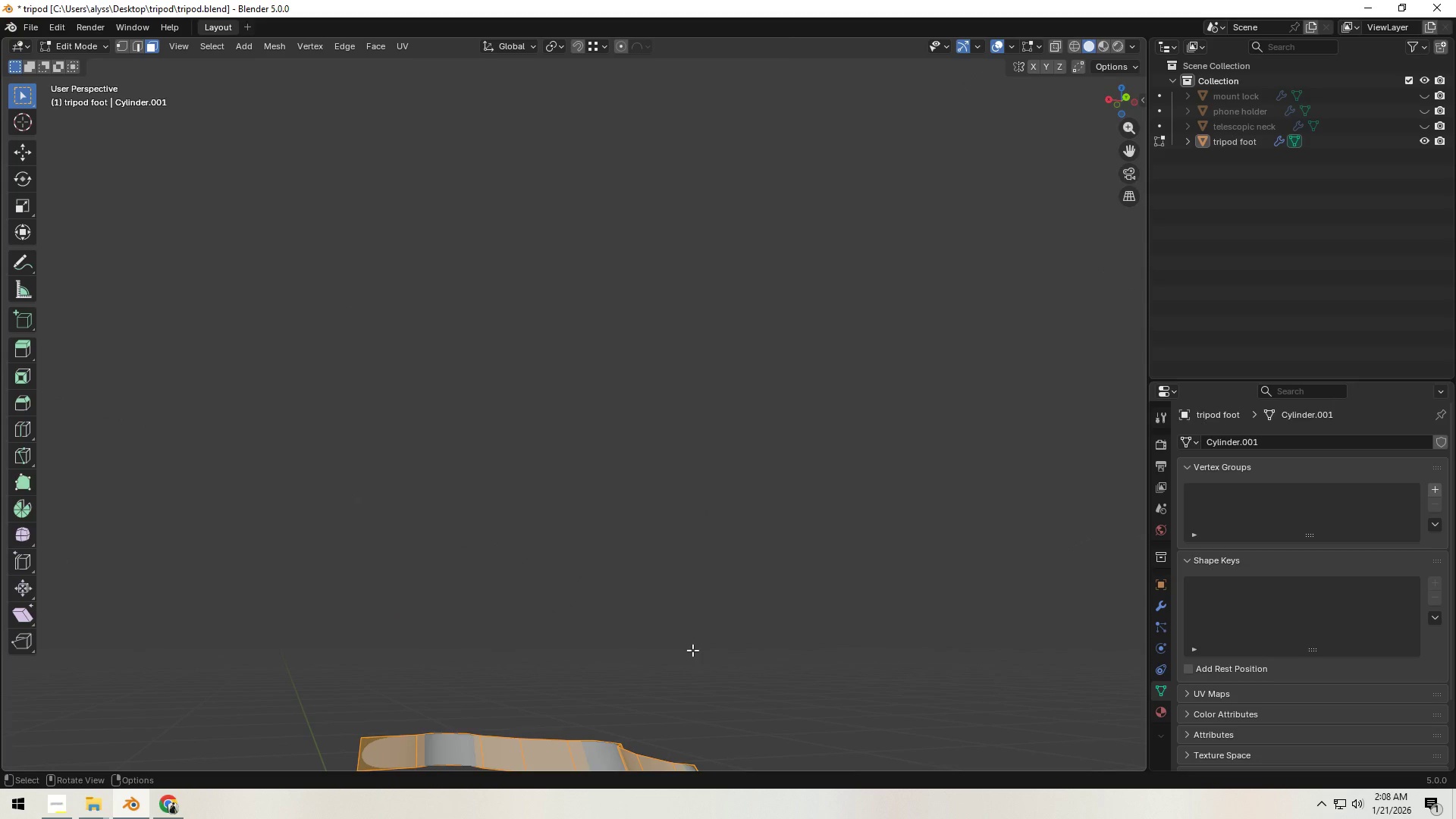 
key(Backquote)
 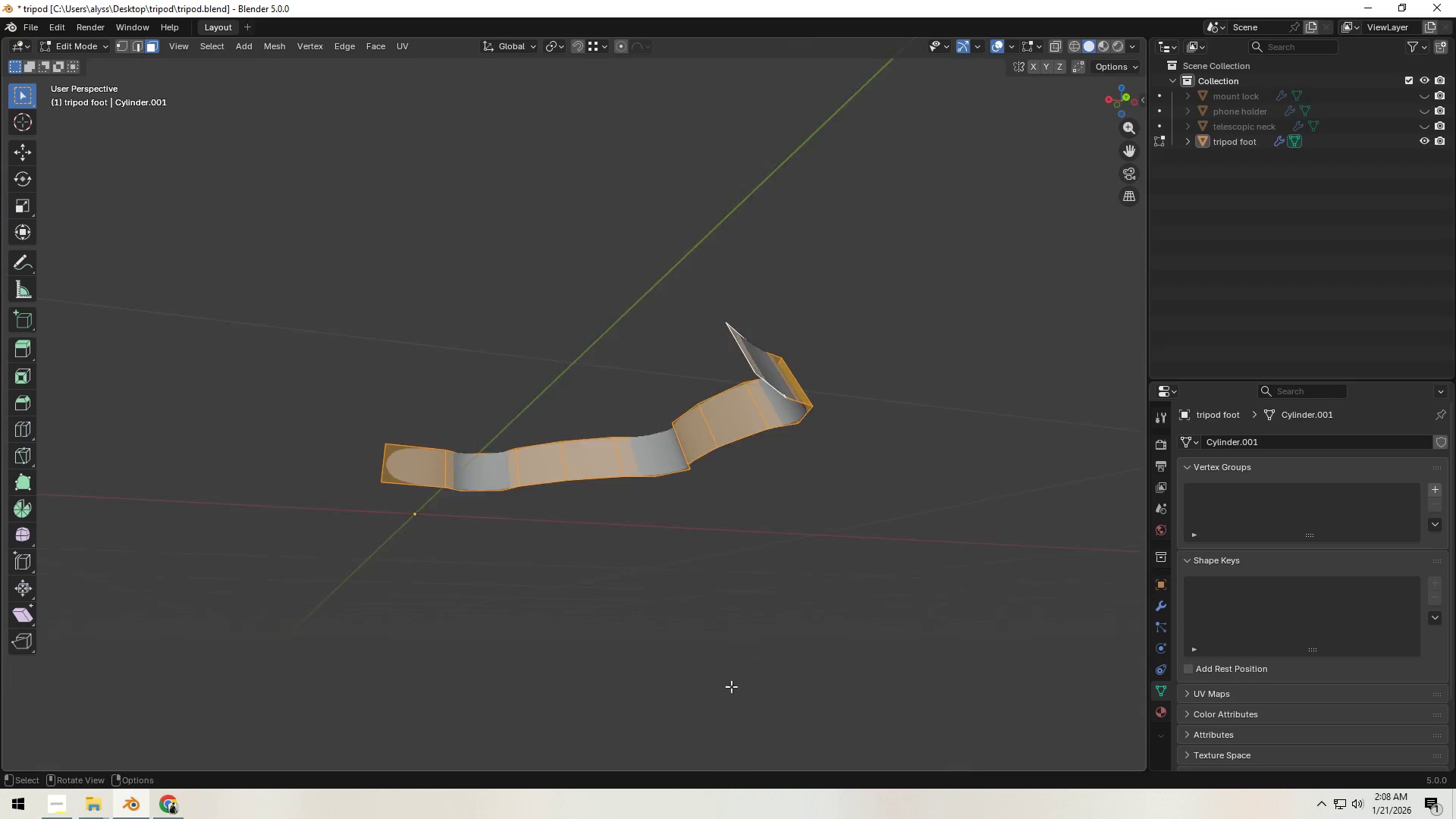 
left_click([786, 651])
 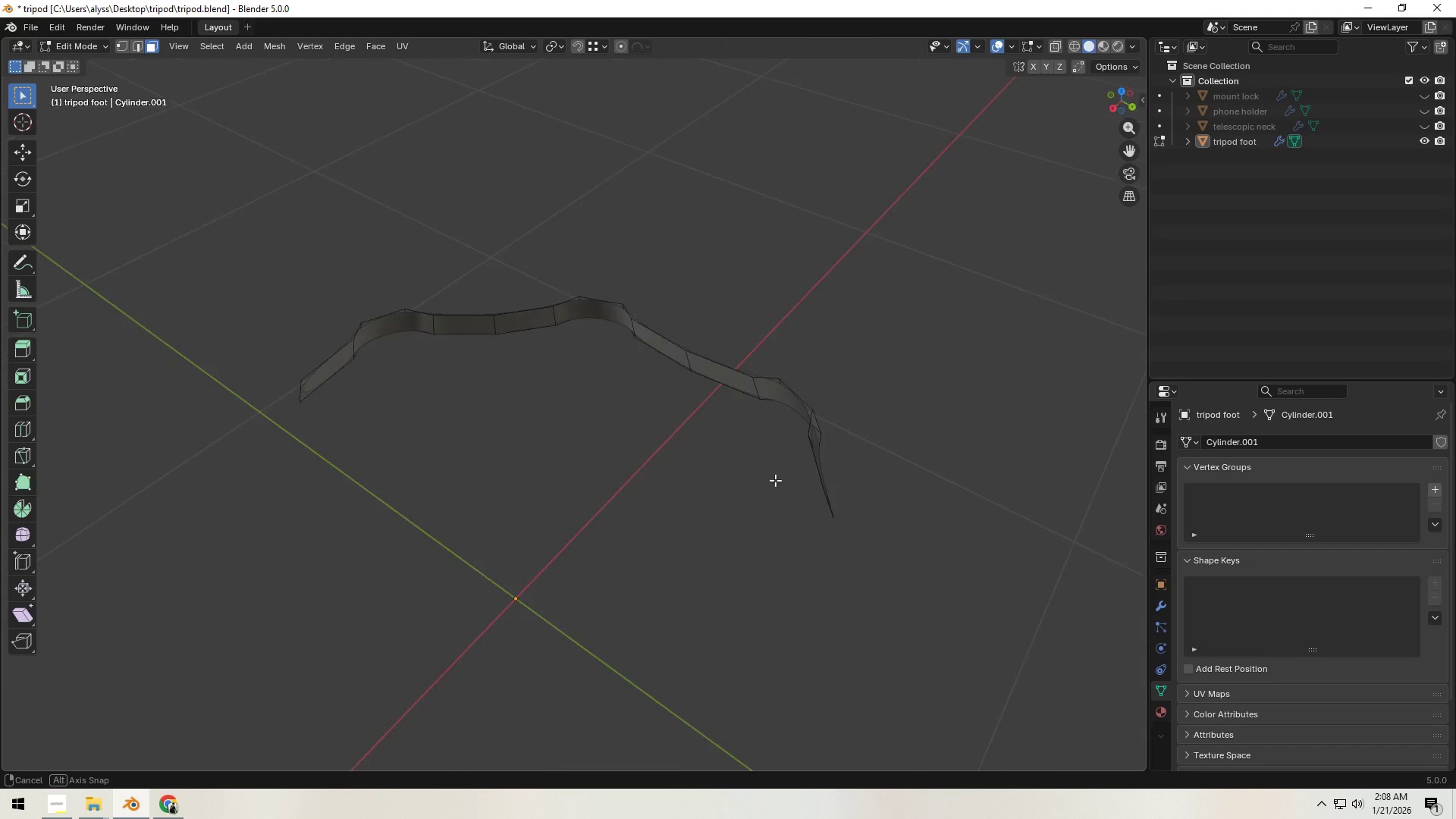 
hold_key(key=ShiftLeft, duration=0.38)
 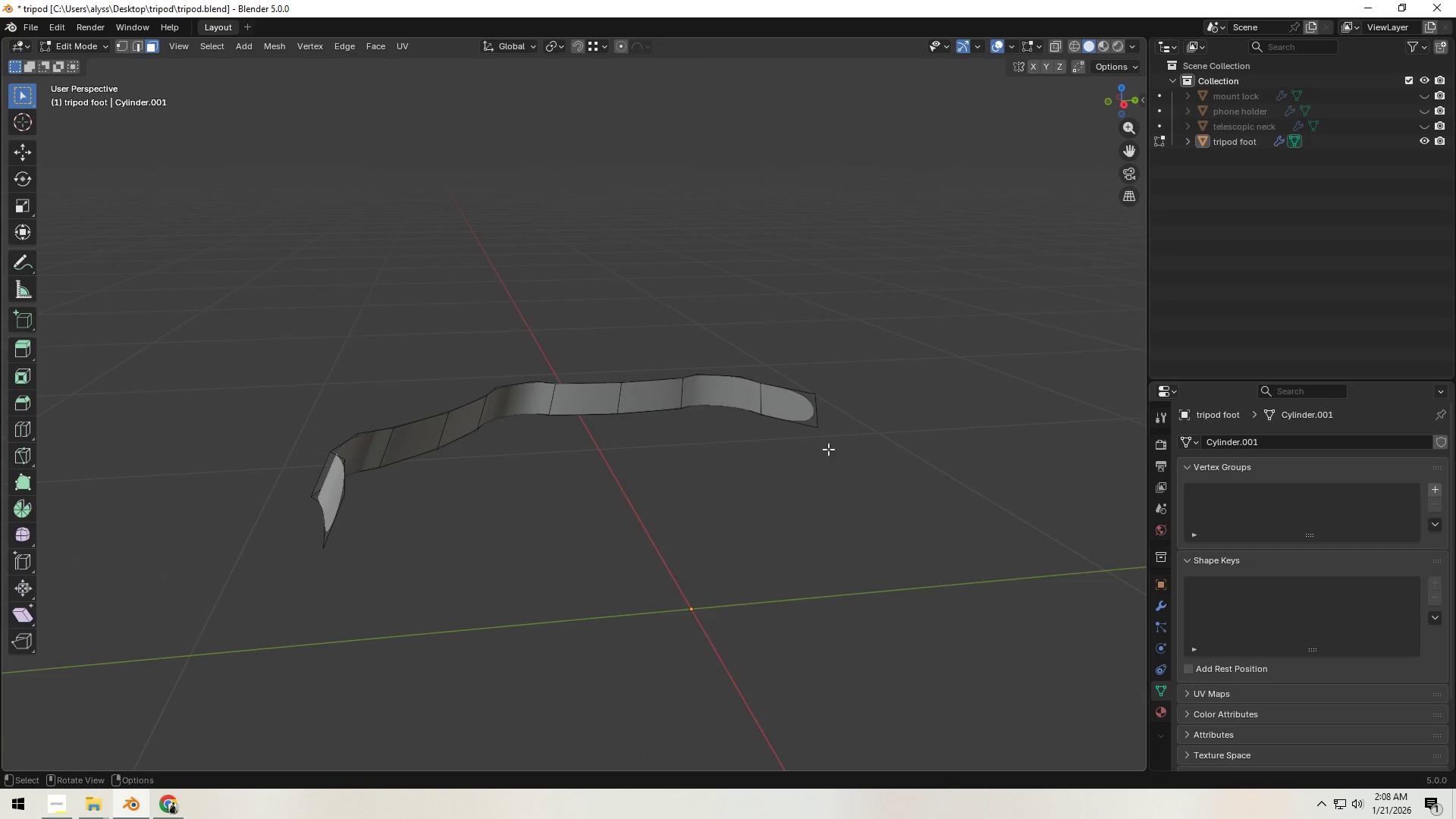 
left_click([813, 413])
 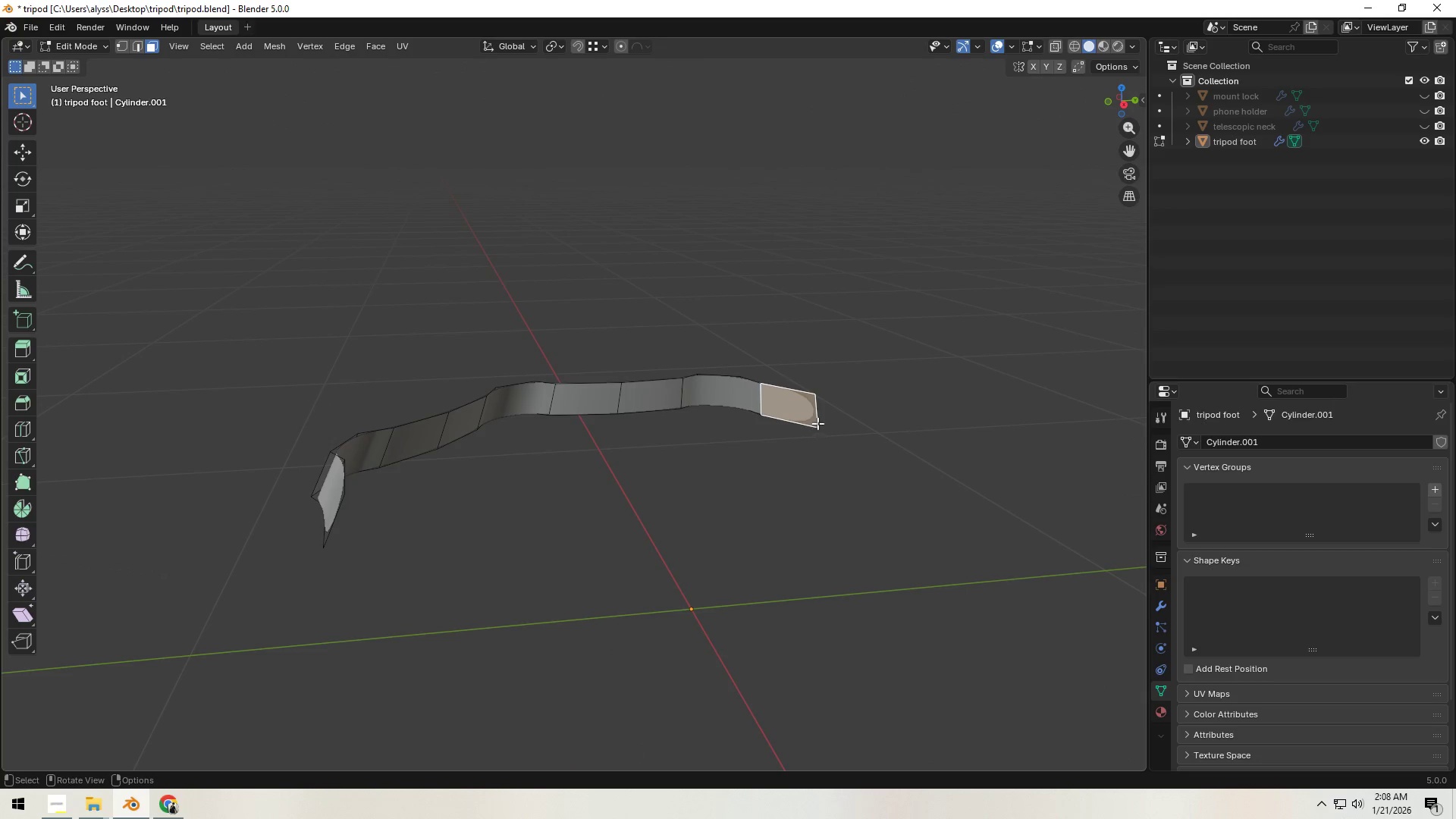 
key(2)
 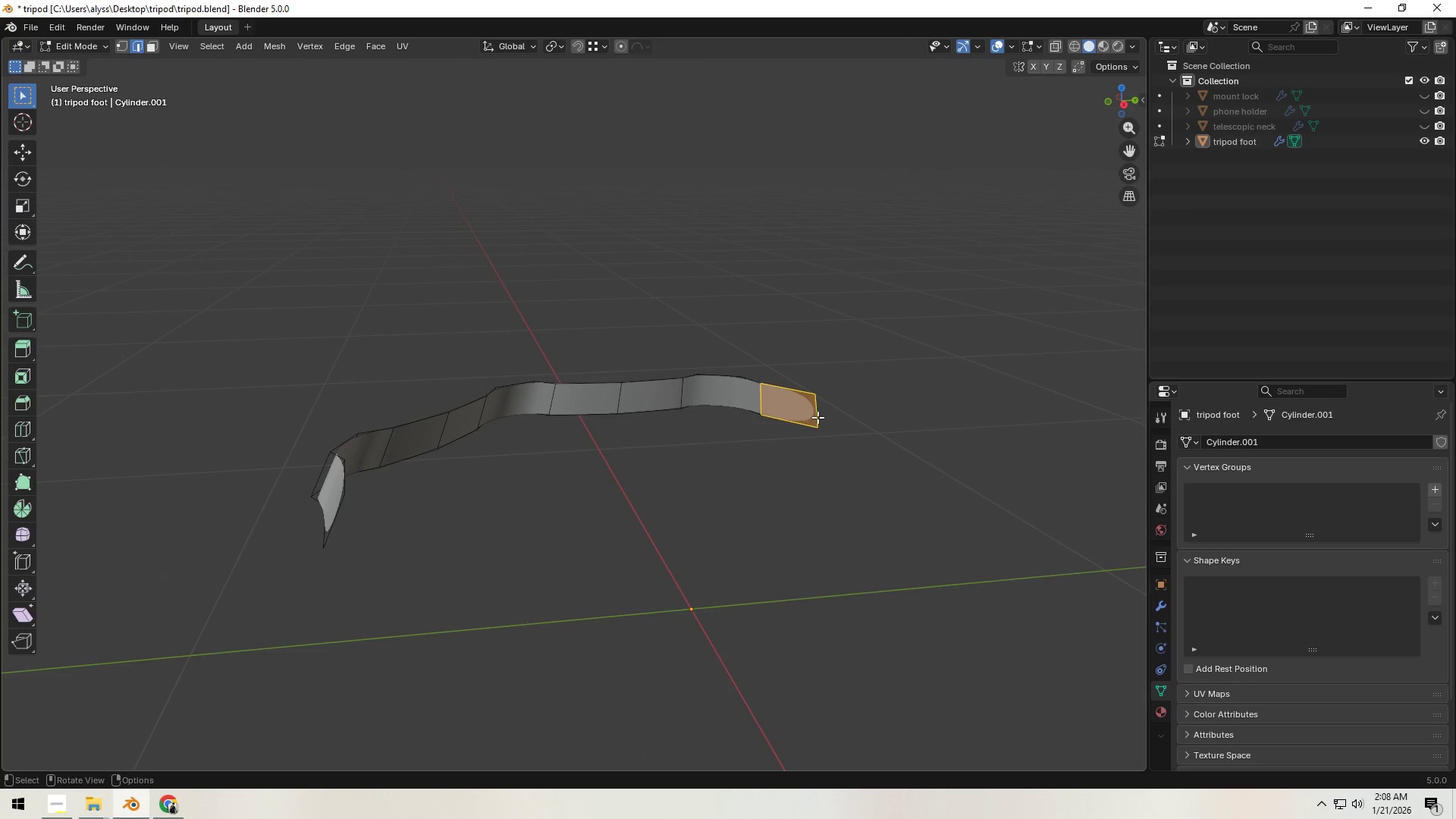 
left_click([817, 417])
 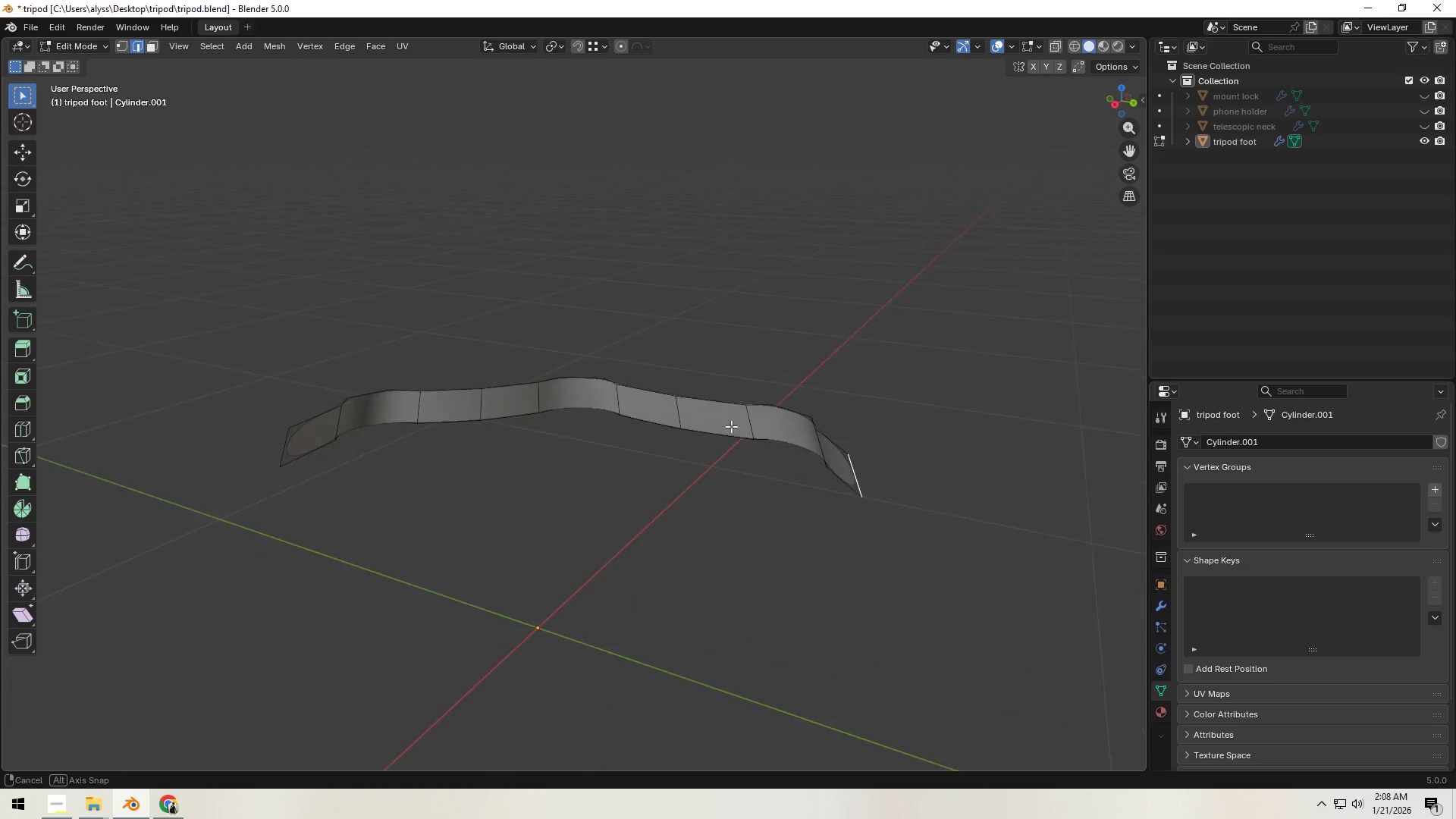 
hold_key(key=ShiftLeft, duration=1.06)
left_click([287, 445])
 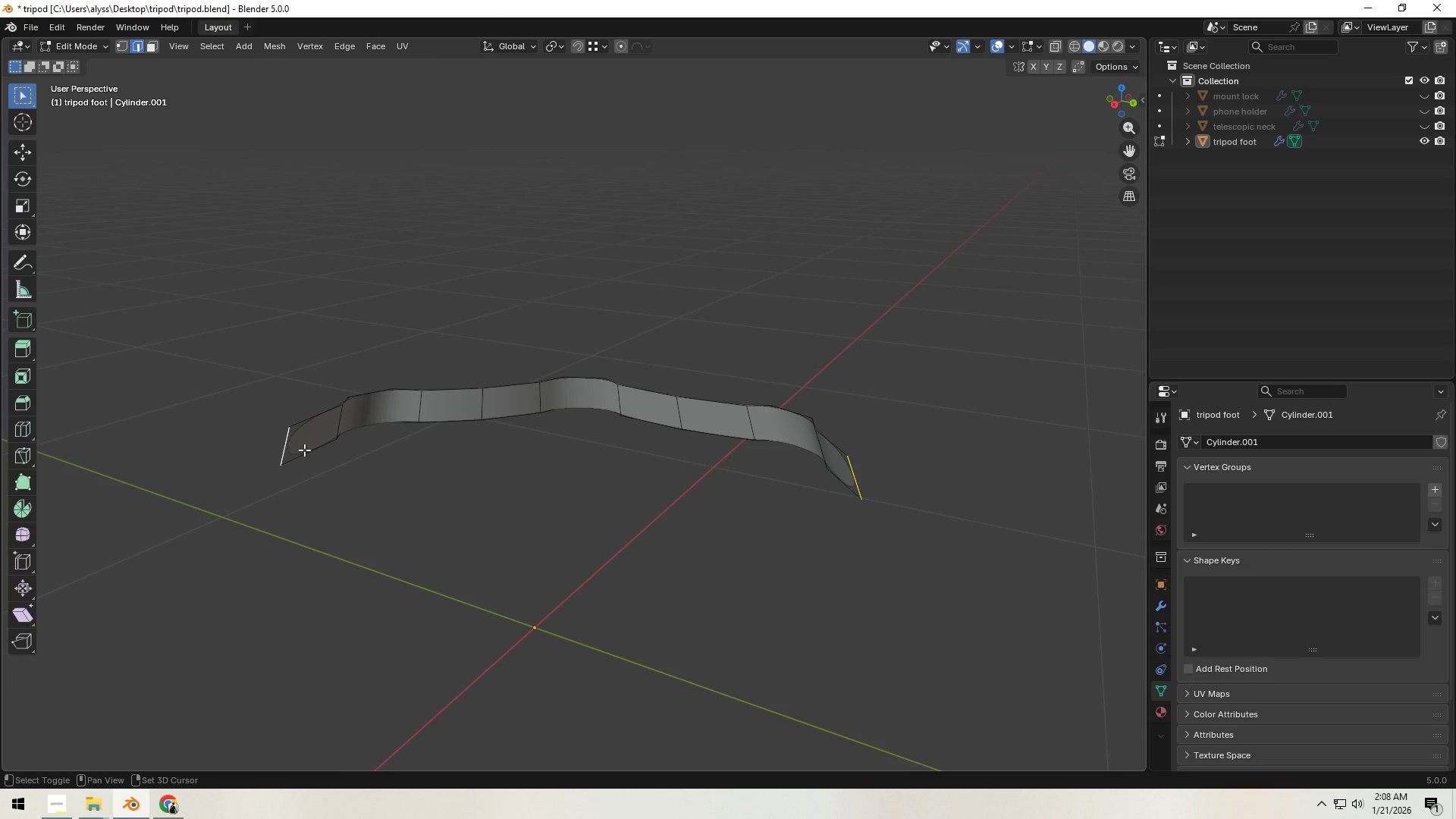 
hold_key(key=ShiftLeft, duration=10.55)
 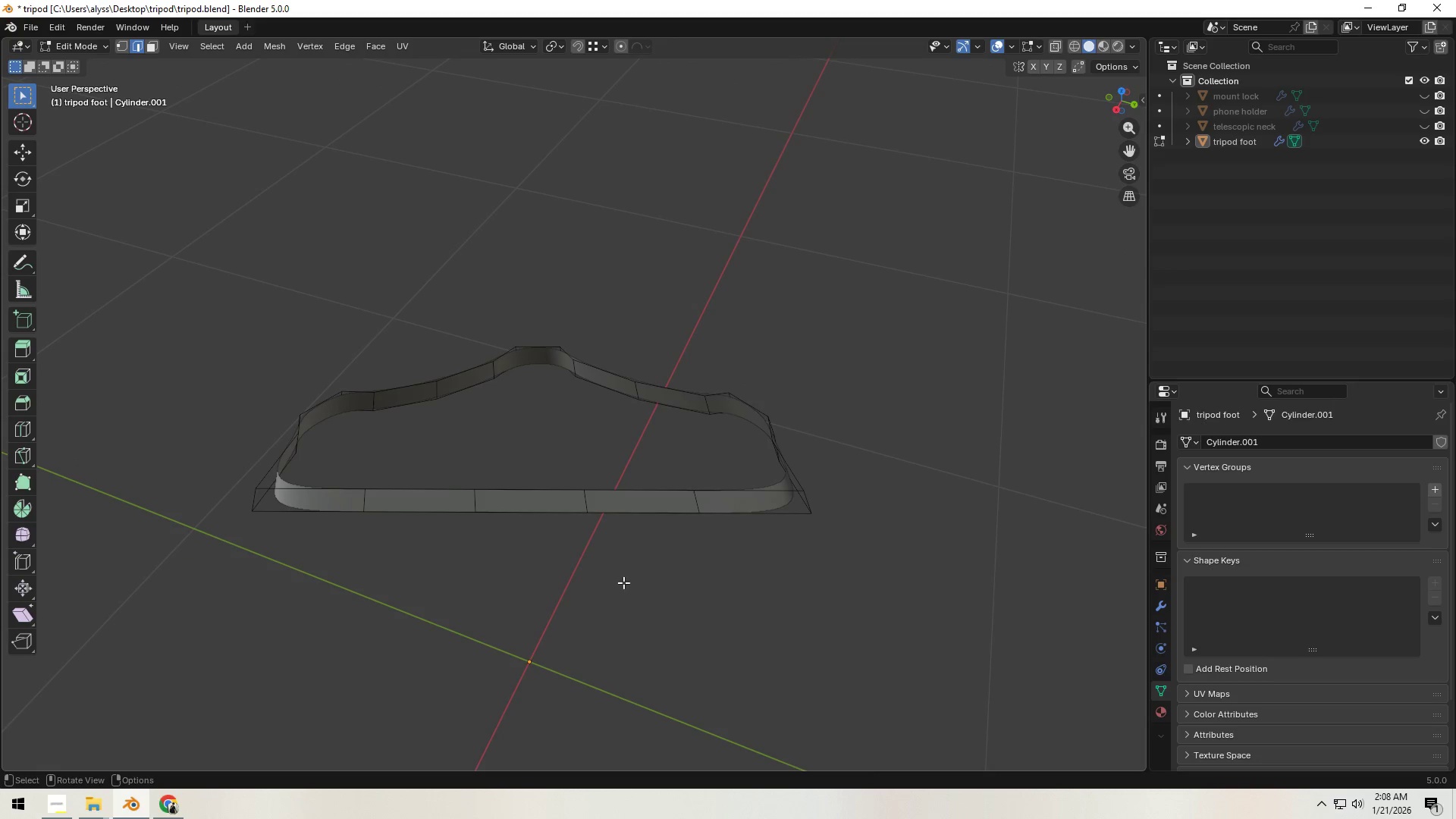 
key(F)
 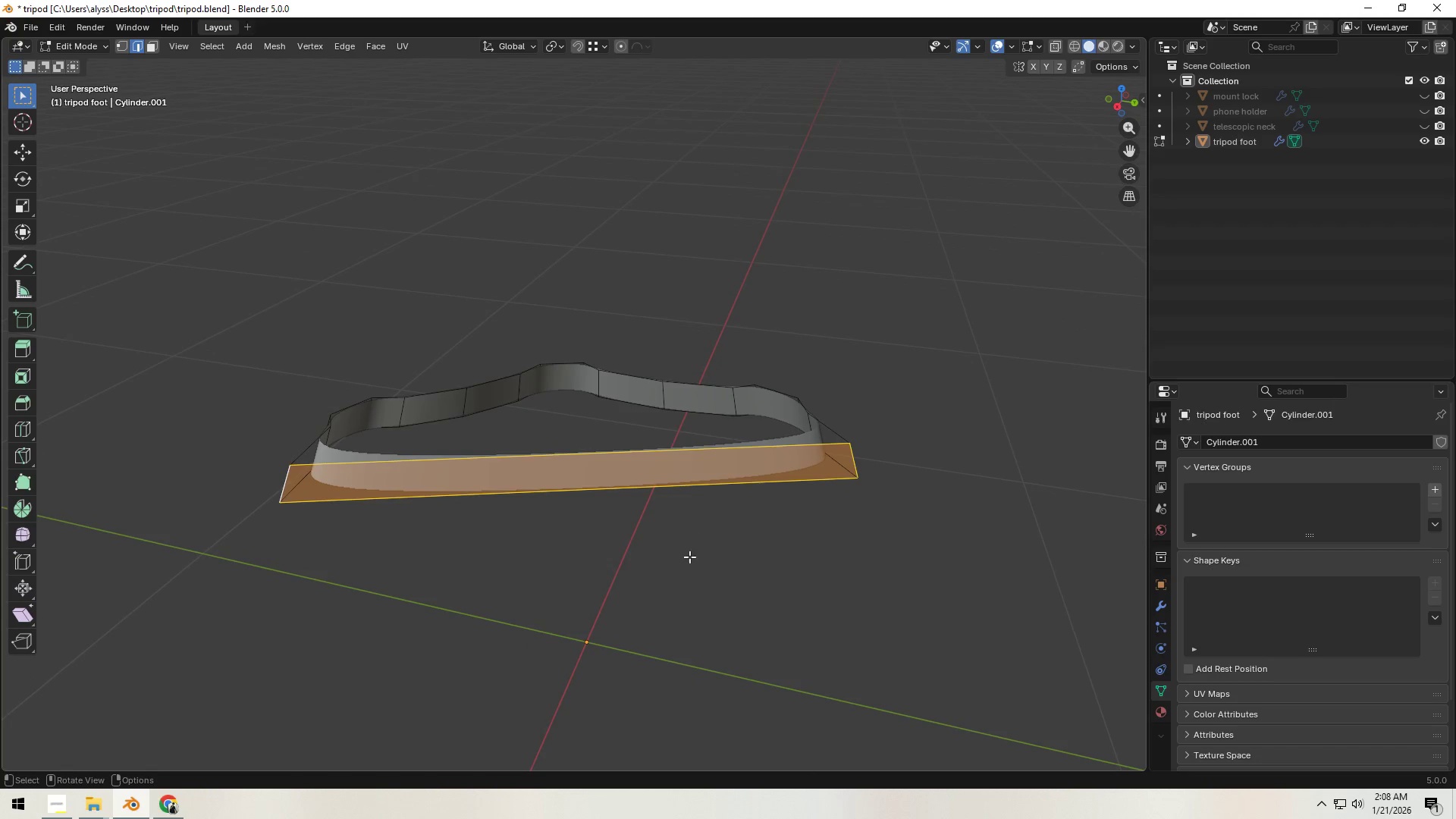 
left_click([689, 557])
 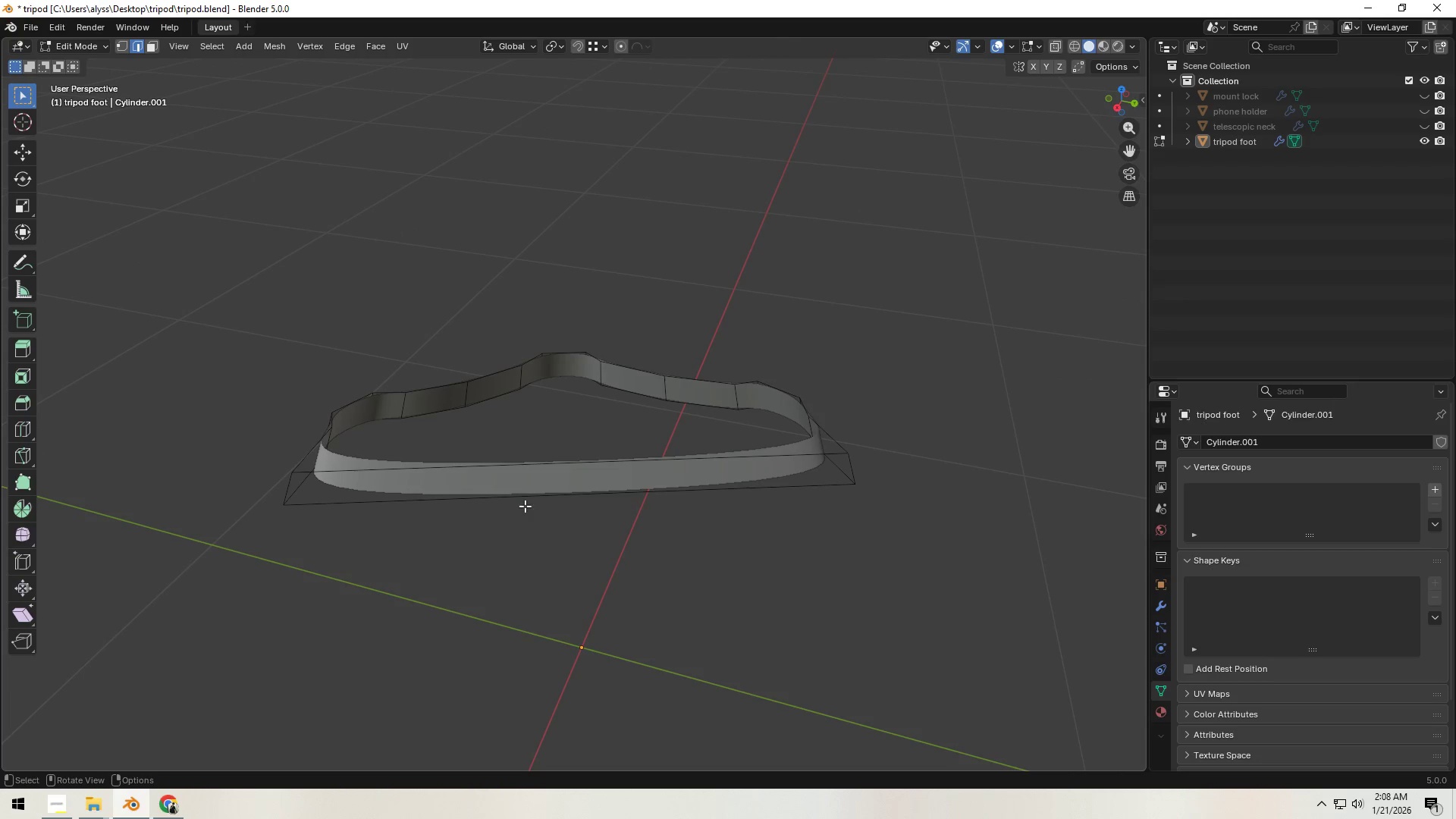 
key(Control+R)
 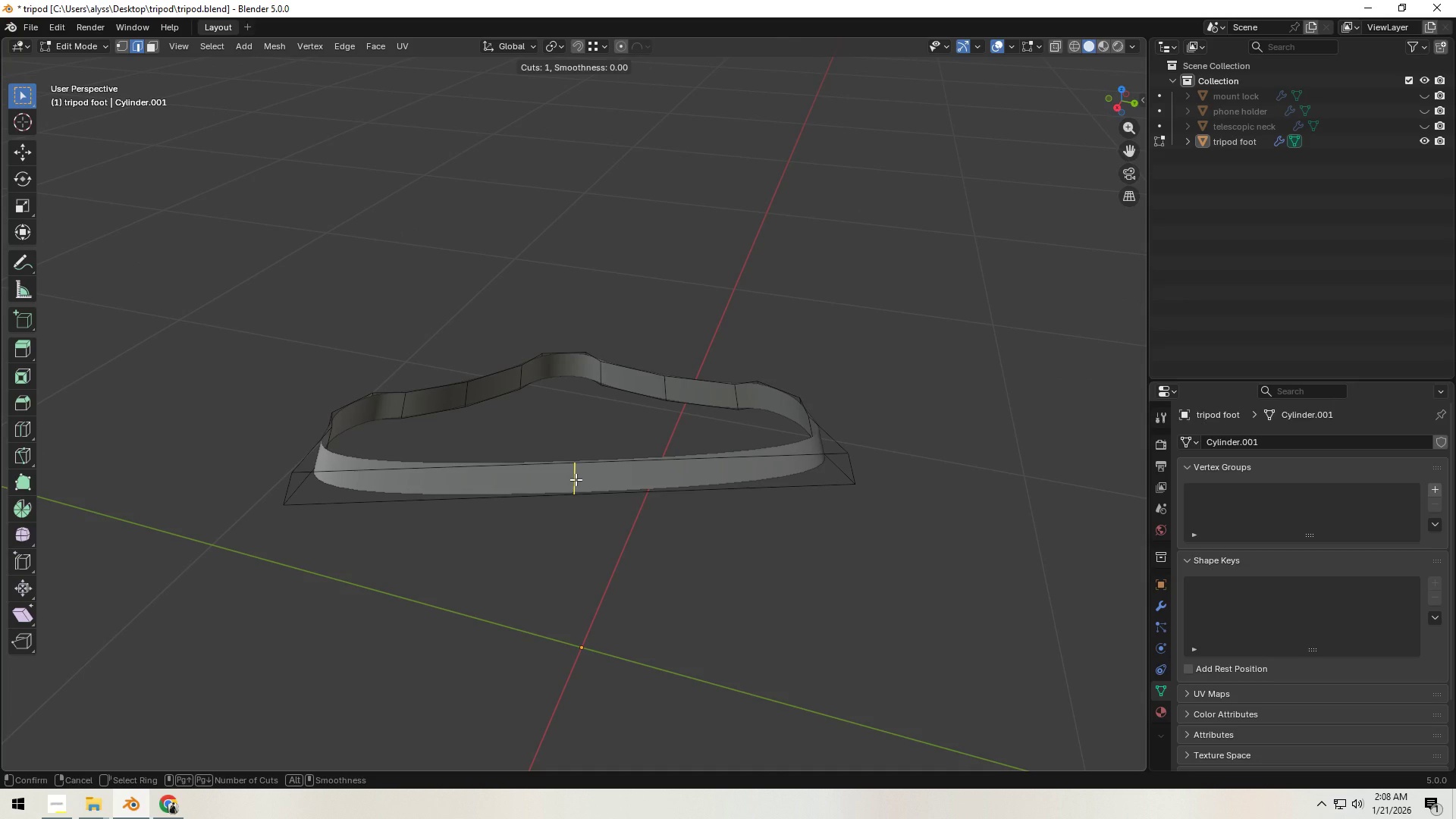 
scroll: coordinate [576, 479], scroll_direction: up, amount: 3.0
 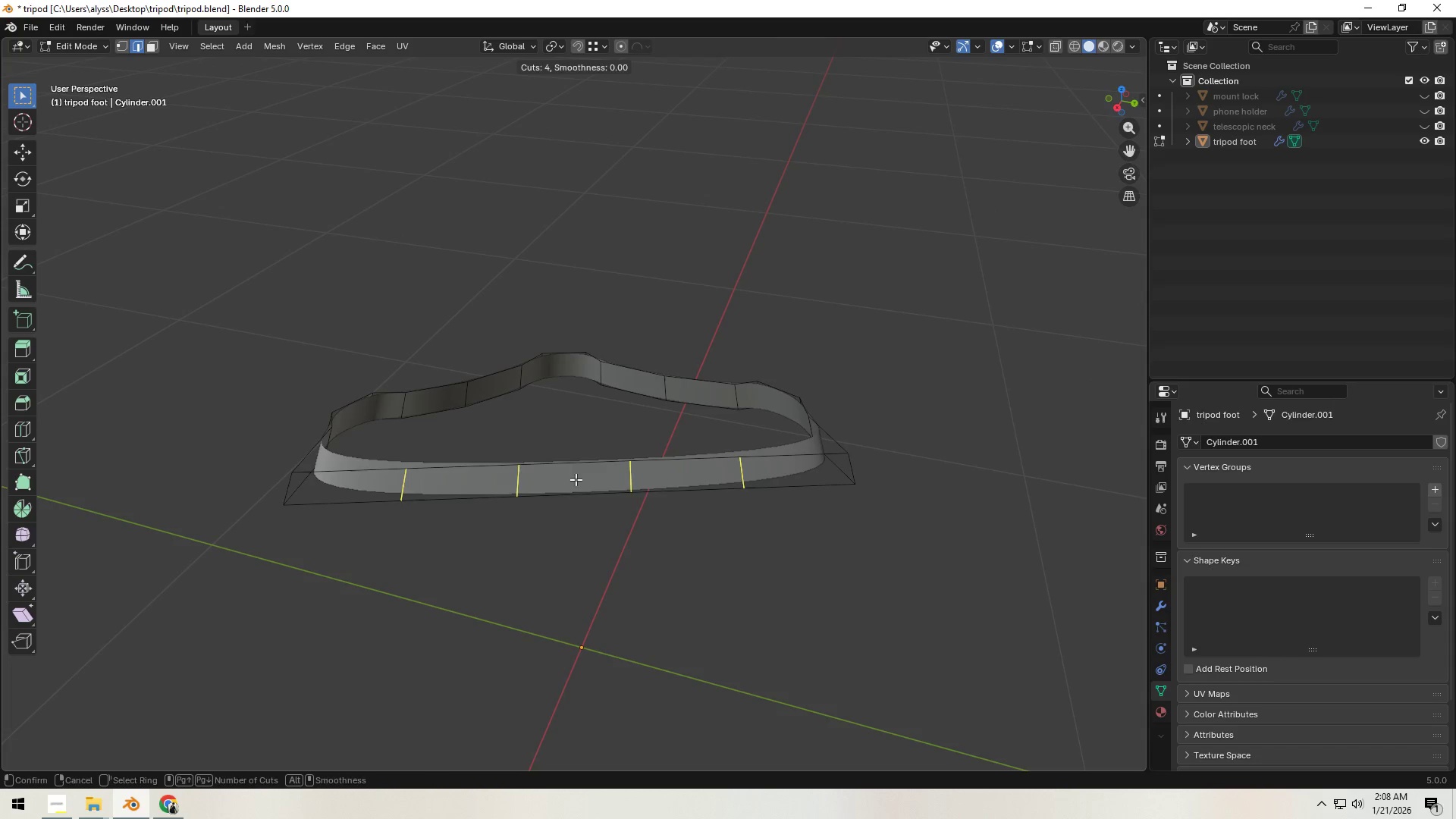 
left_click([576, 479])
 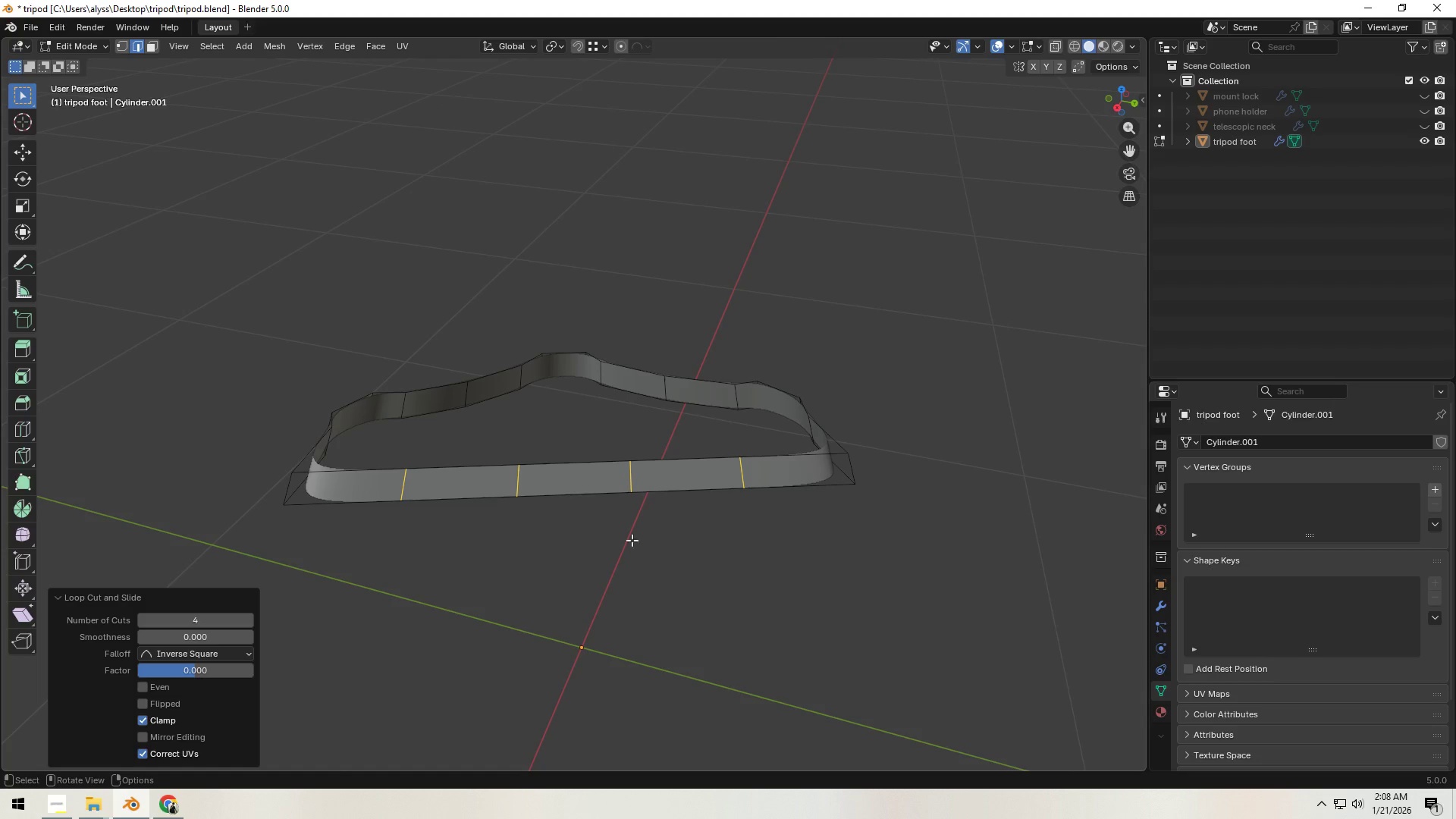 
right_click([576, 479])
 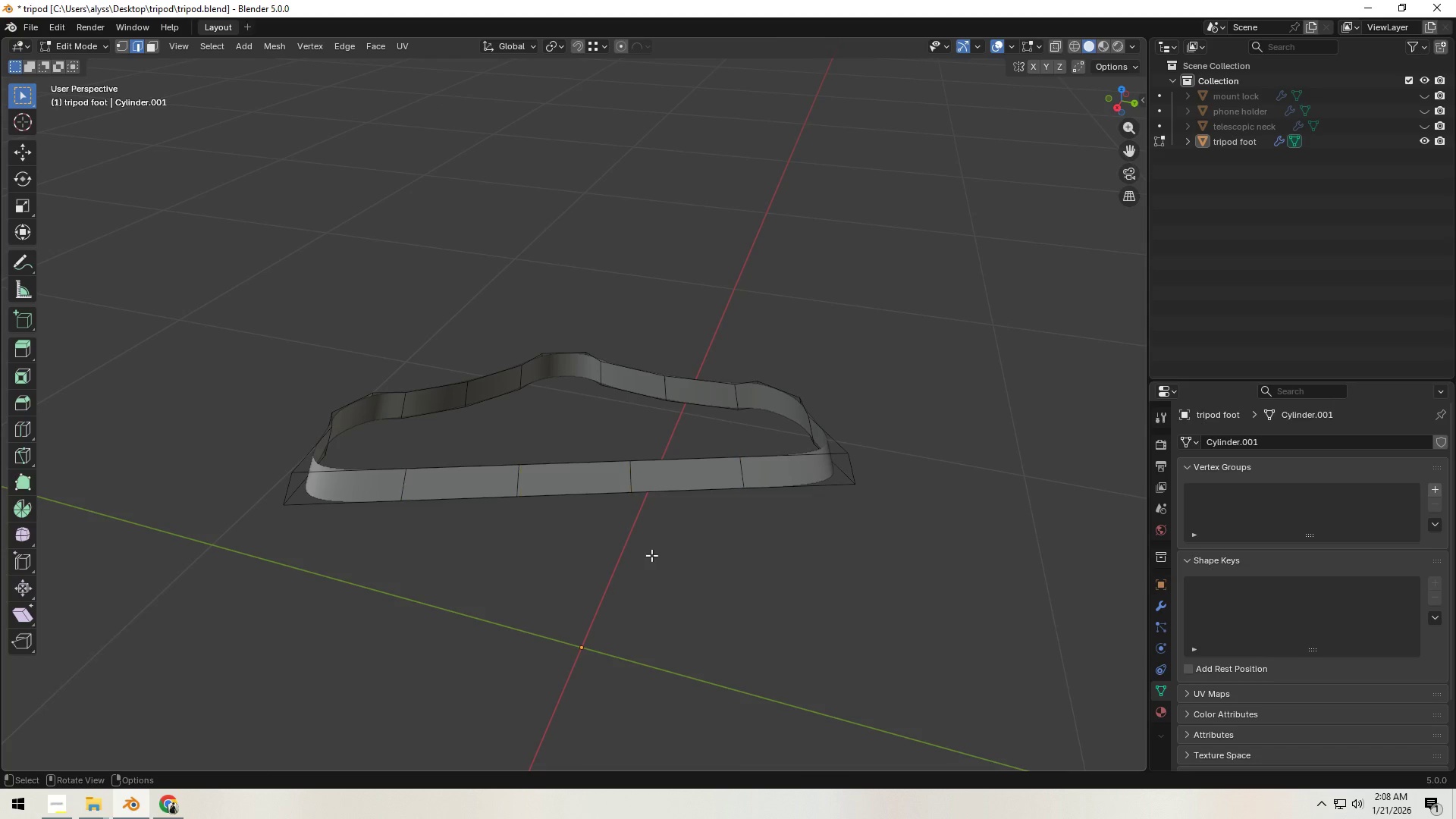 
left_click([651, 555])
 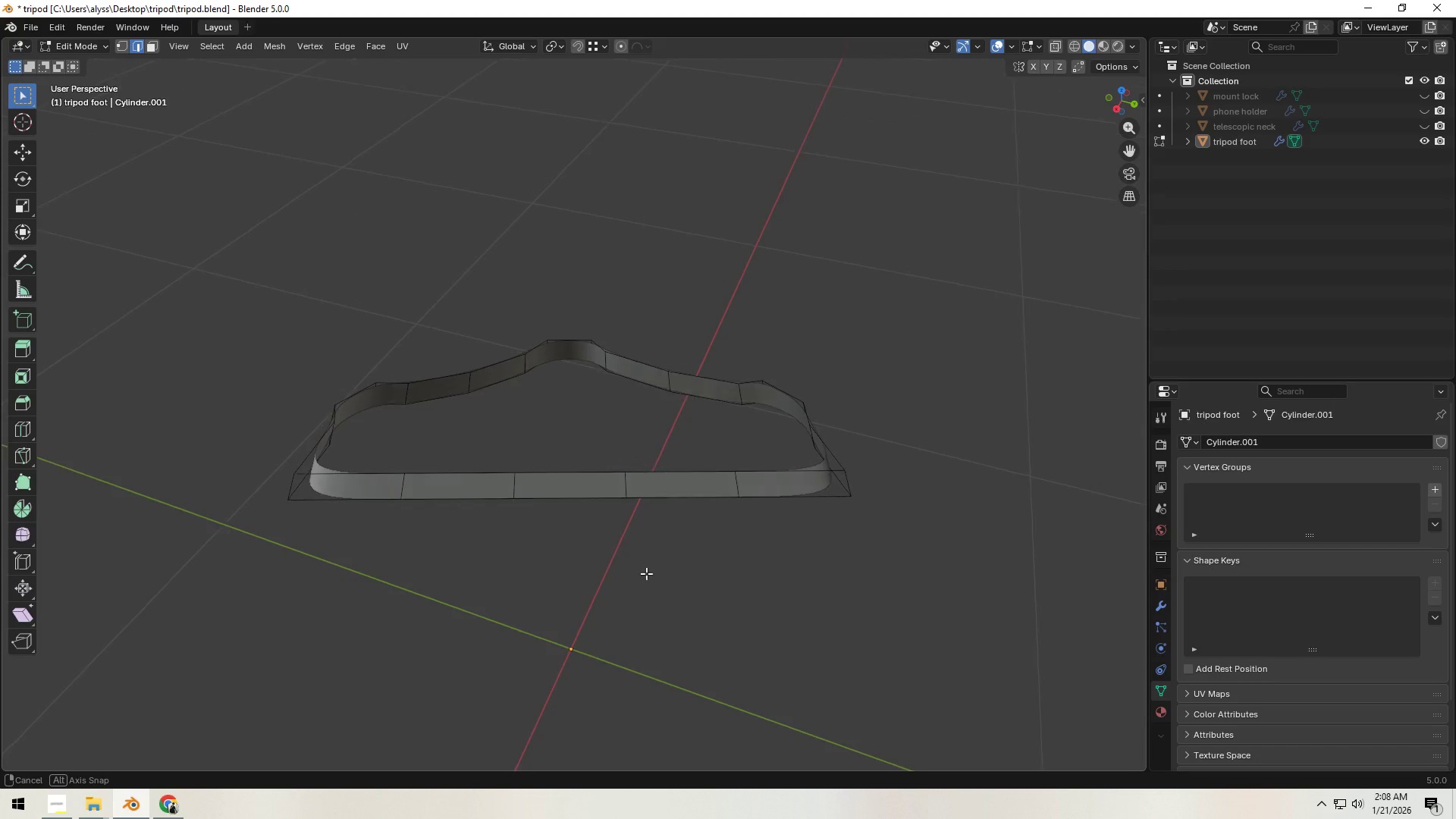 
hold_key(key=ShiftLeft, duration=0.31)
 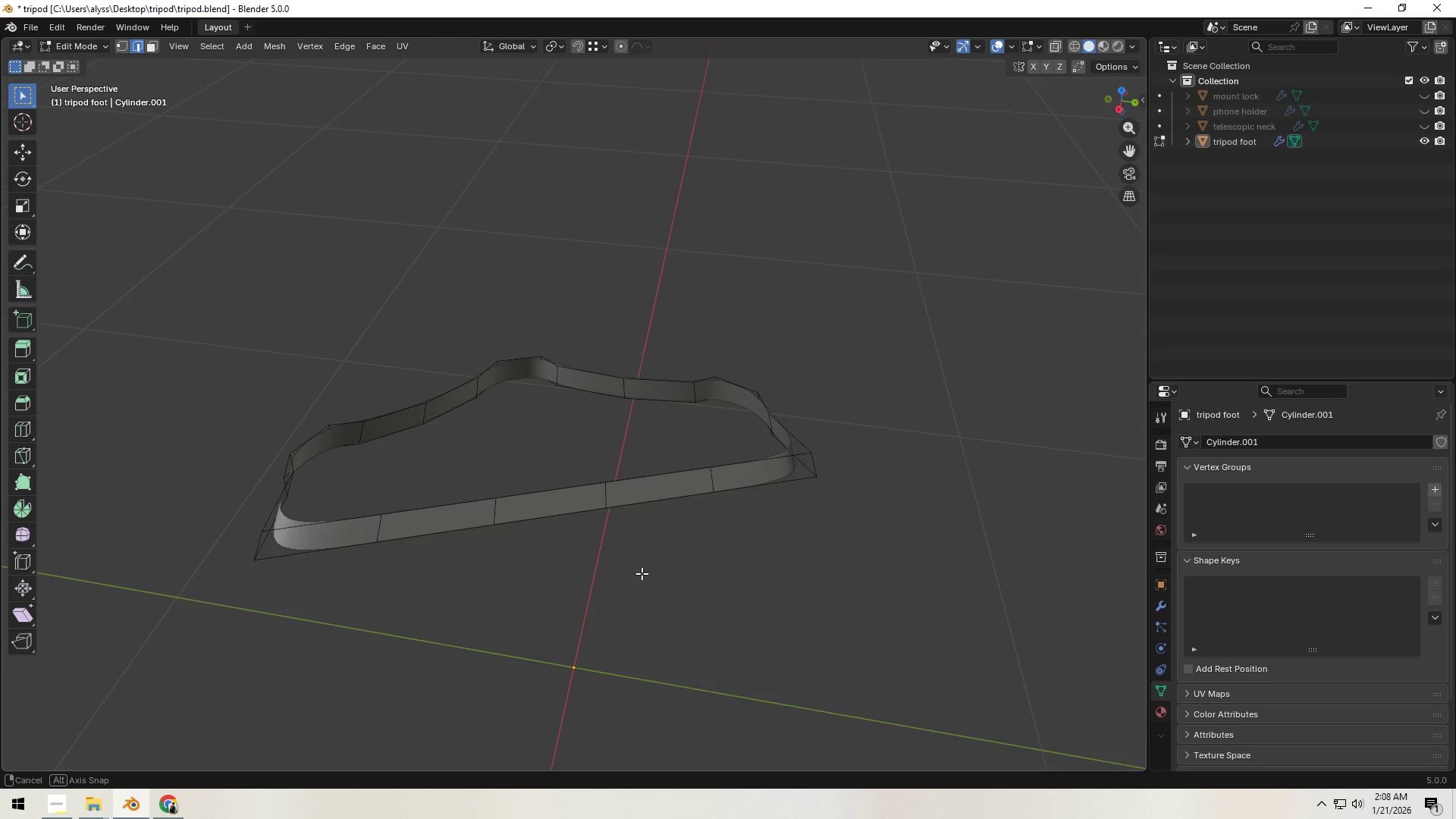 
scroll: coordinate [639, 571], scroll_direction: up, amount: 1.0
 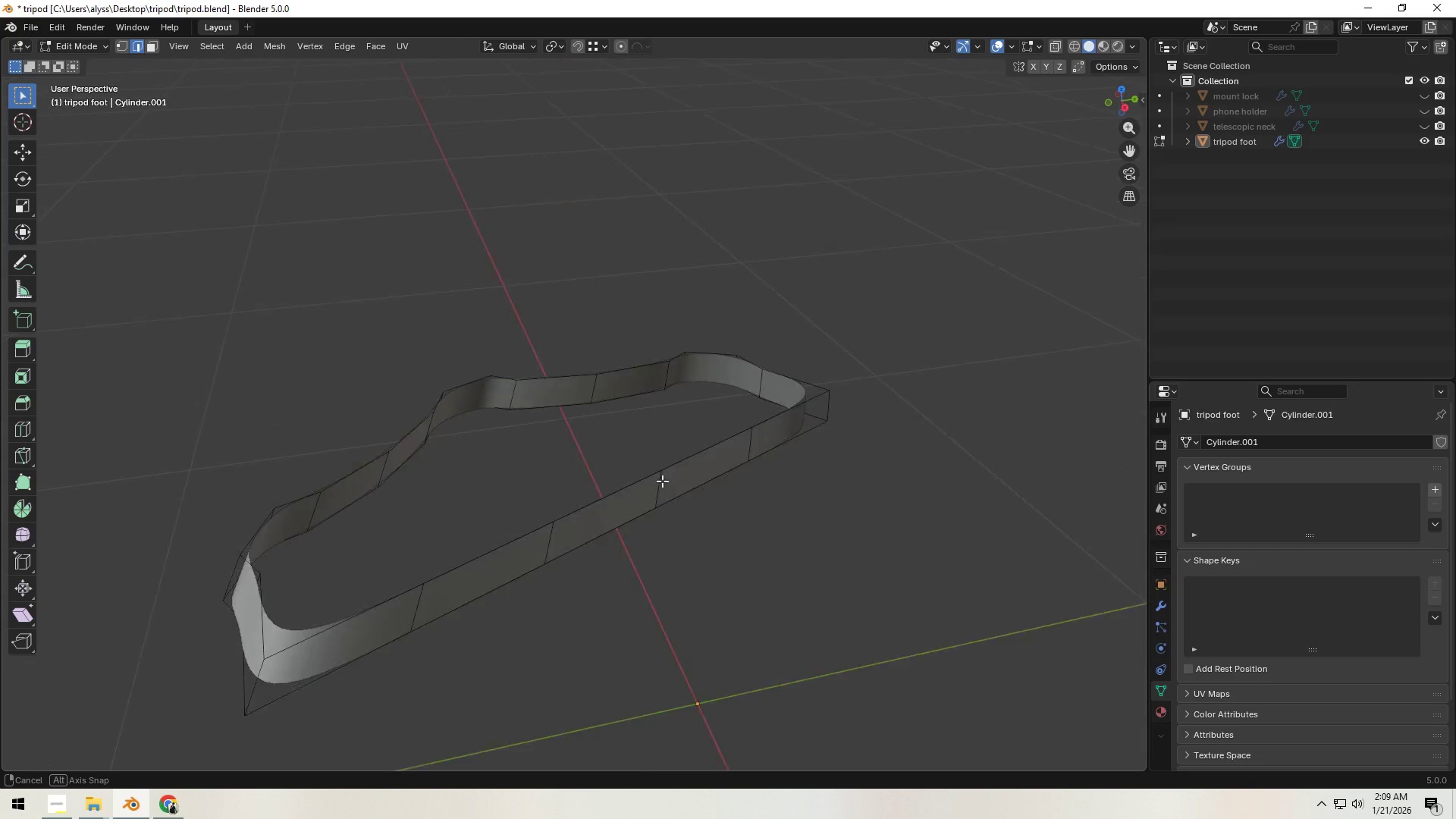 
left_click([451, 469])
 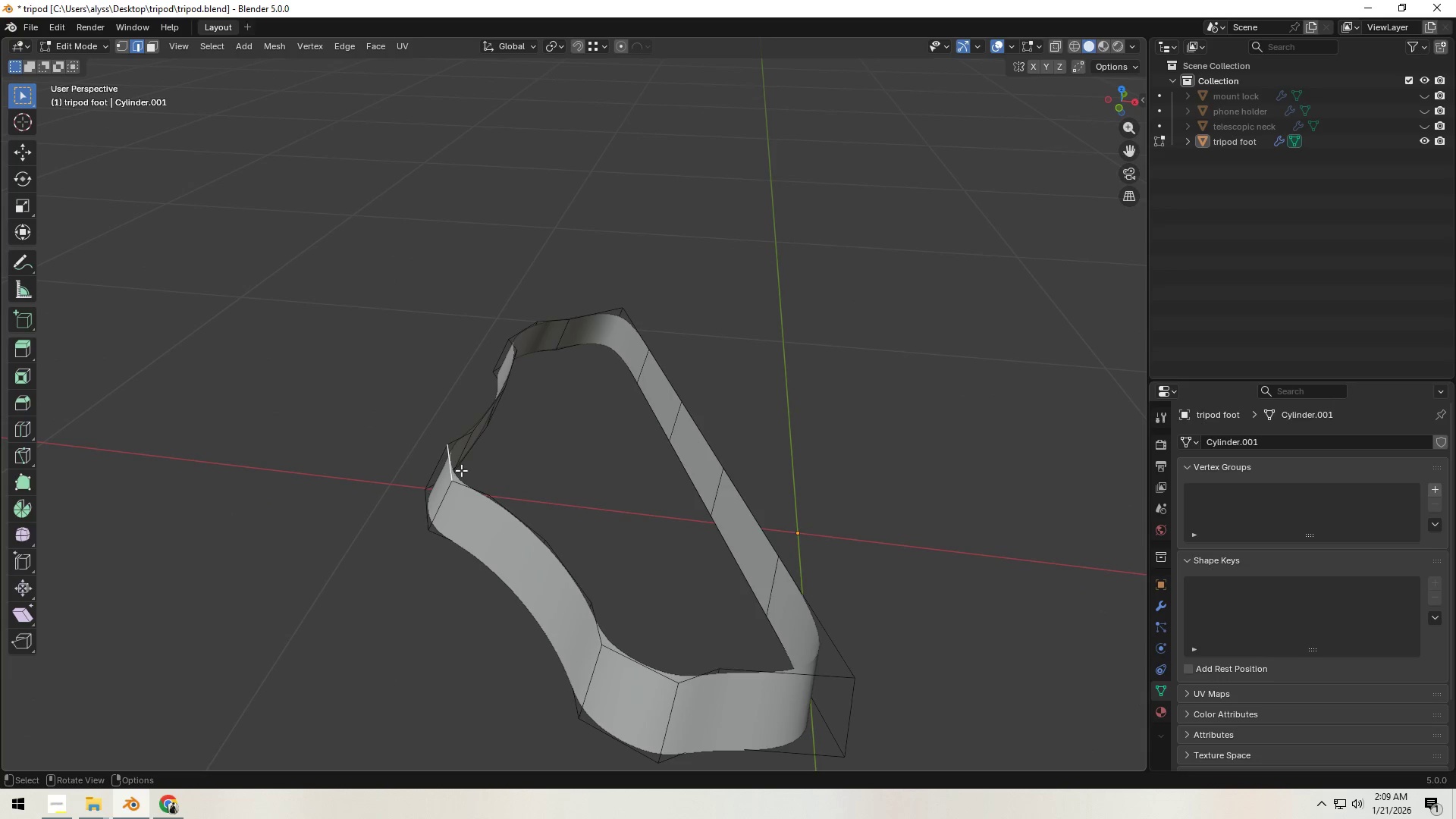 
key(F)
 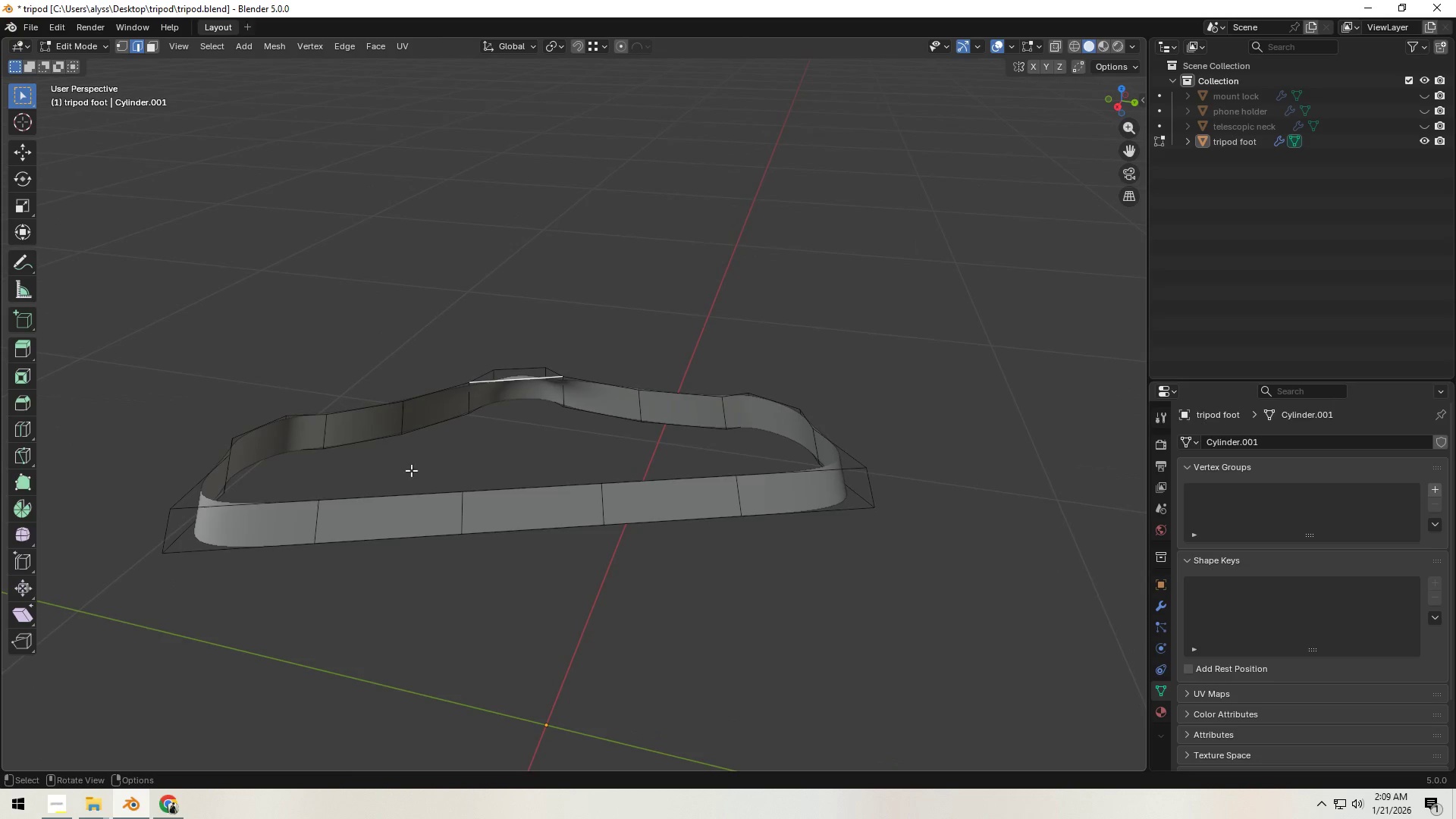 
hold_key(key=ShiftLeft, duration=0.41)
left_click([530, 488])
 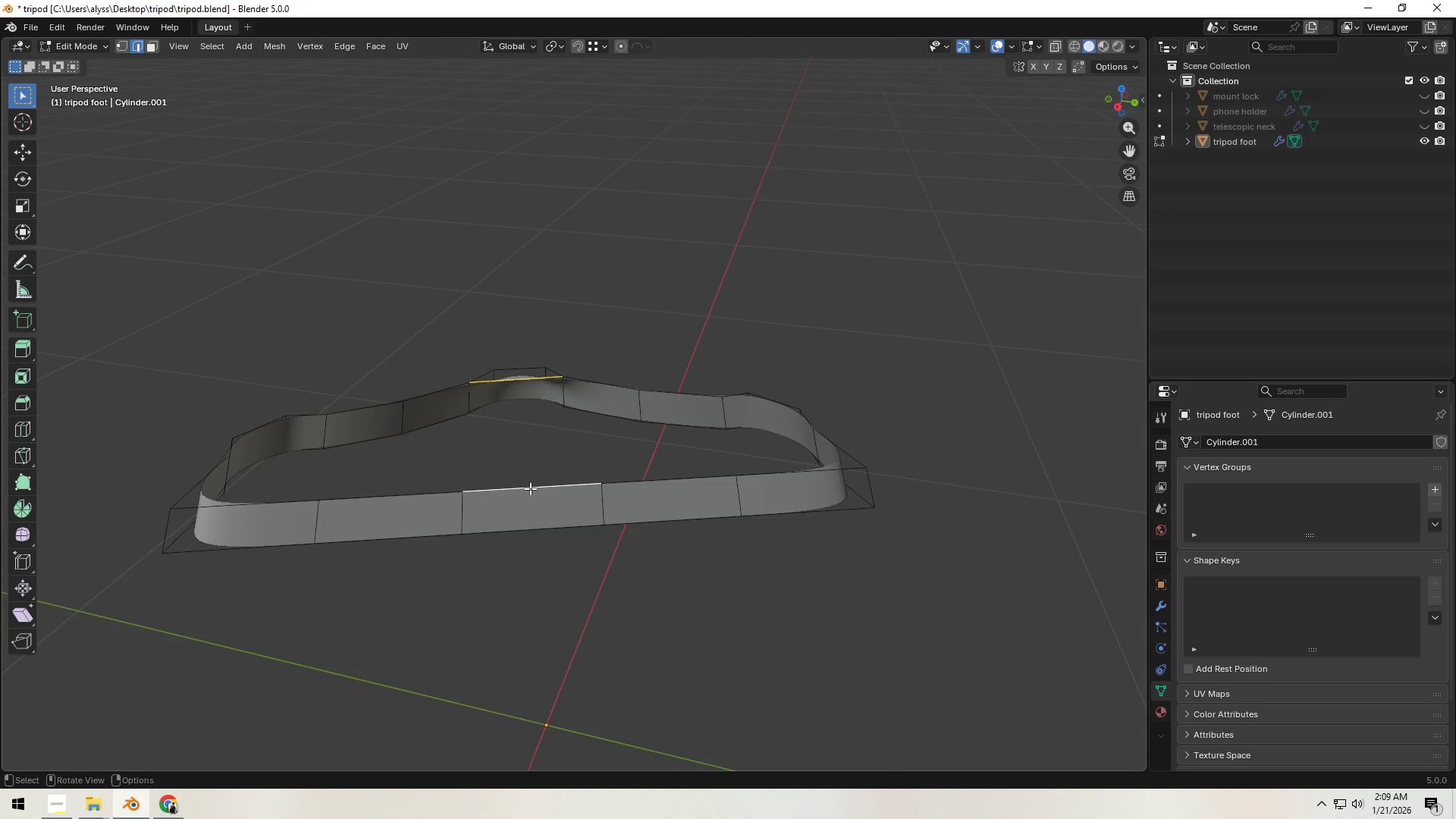 
key(F)
 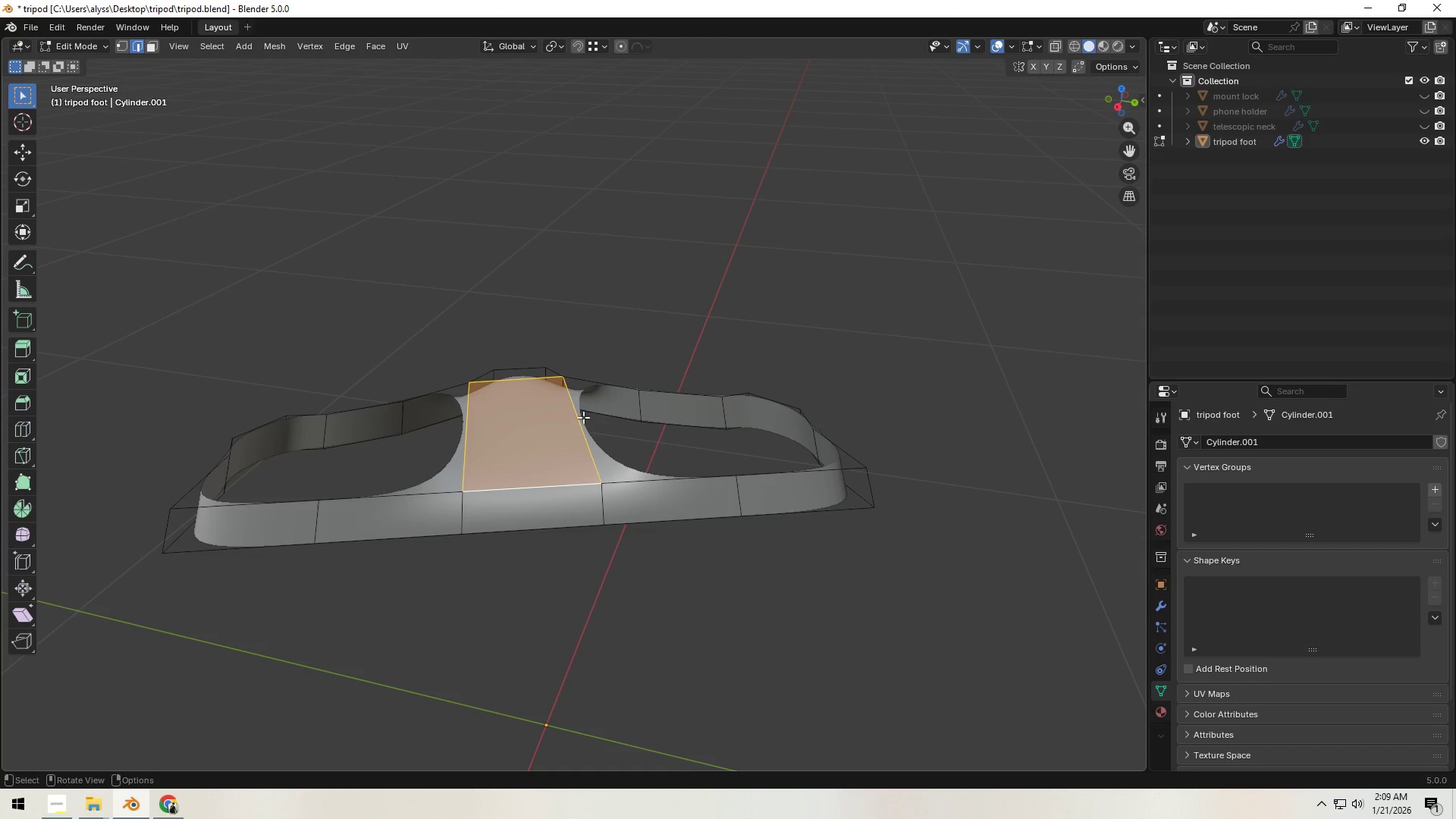 
left_click([582, 420])
 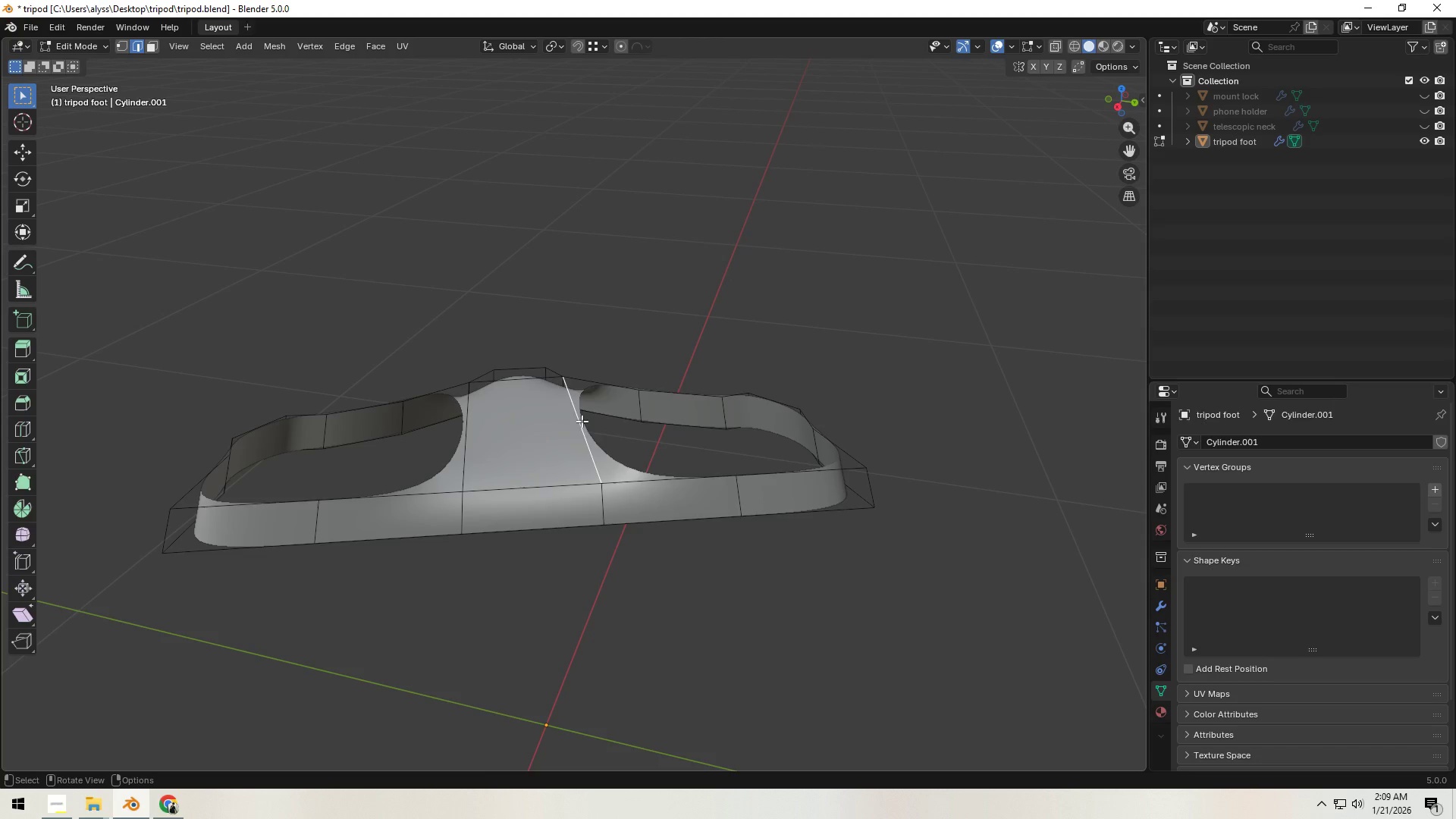 
key(F)
 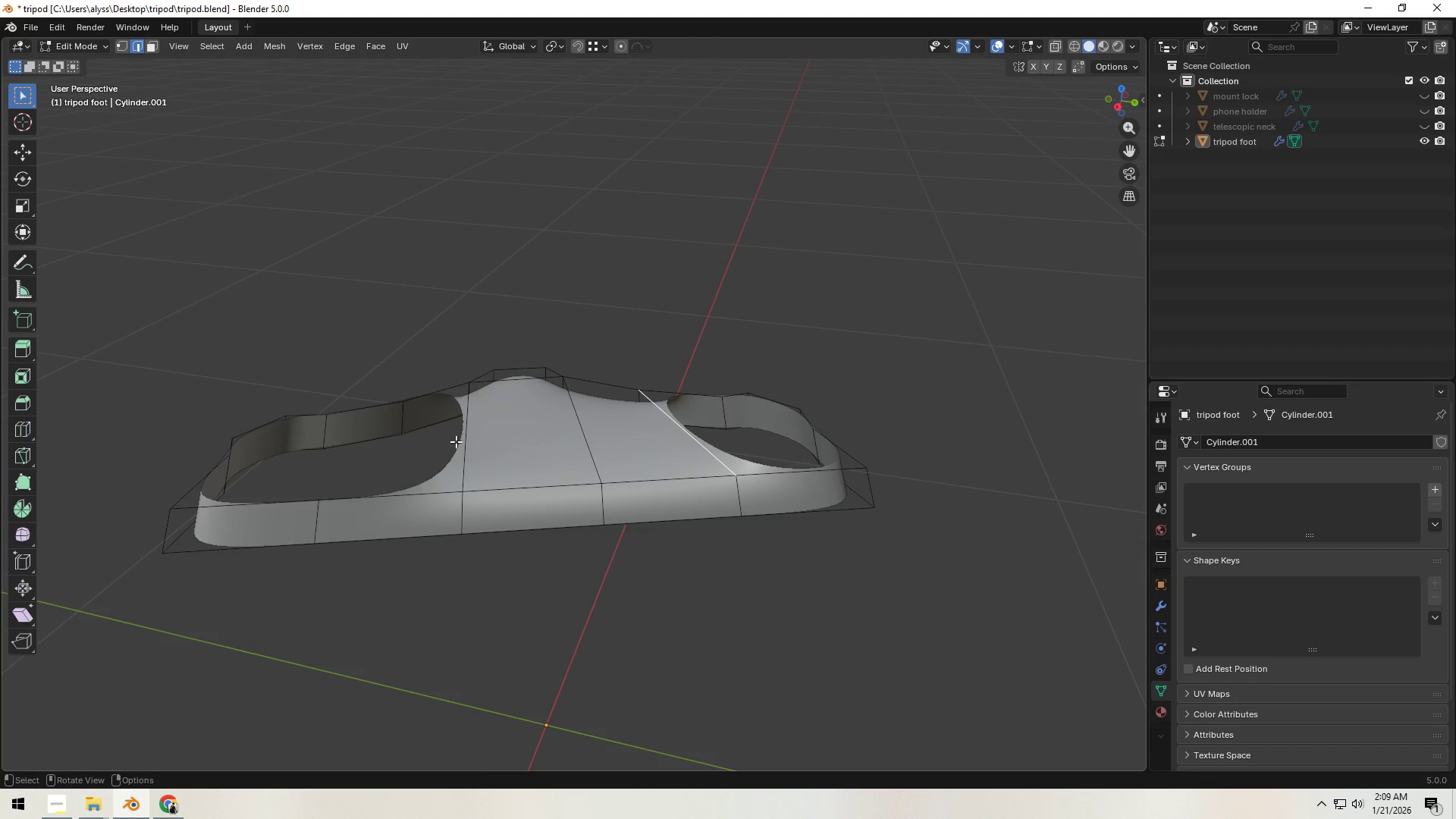 
left_click([465, 438])
 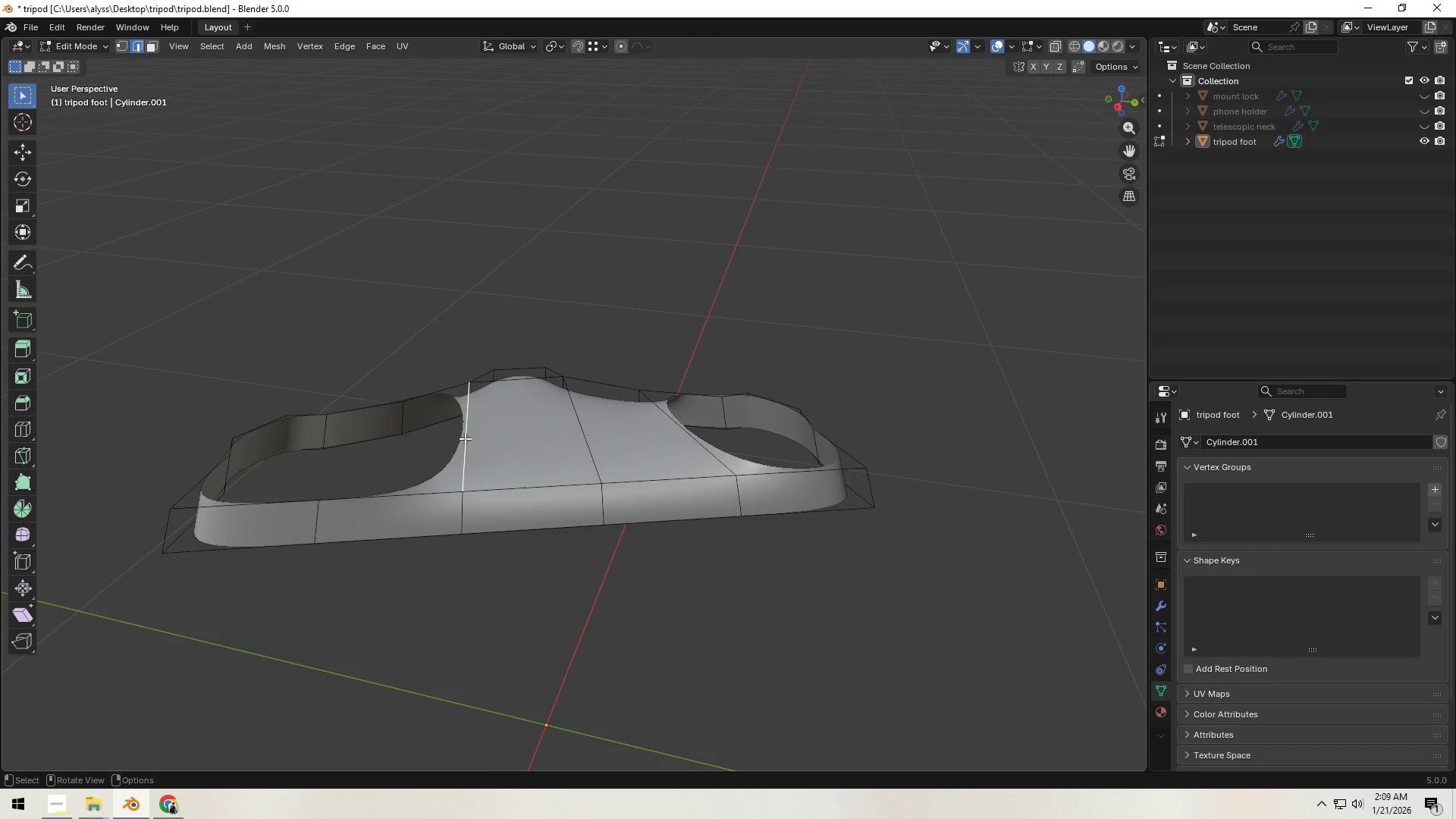 
key(F)
 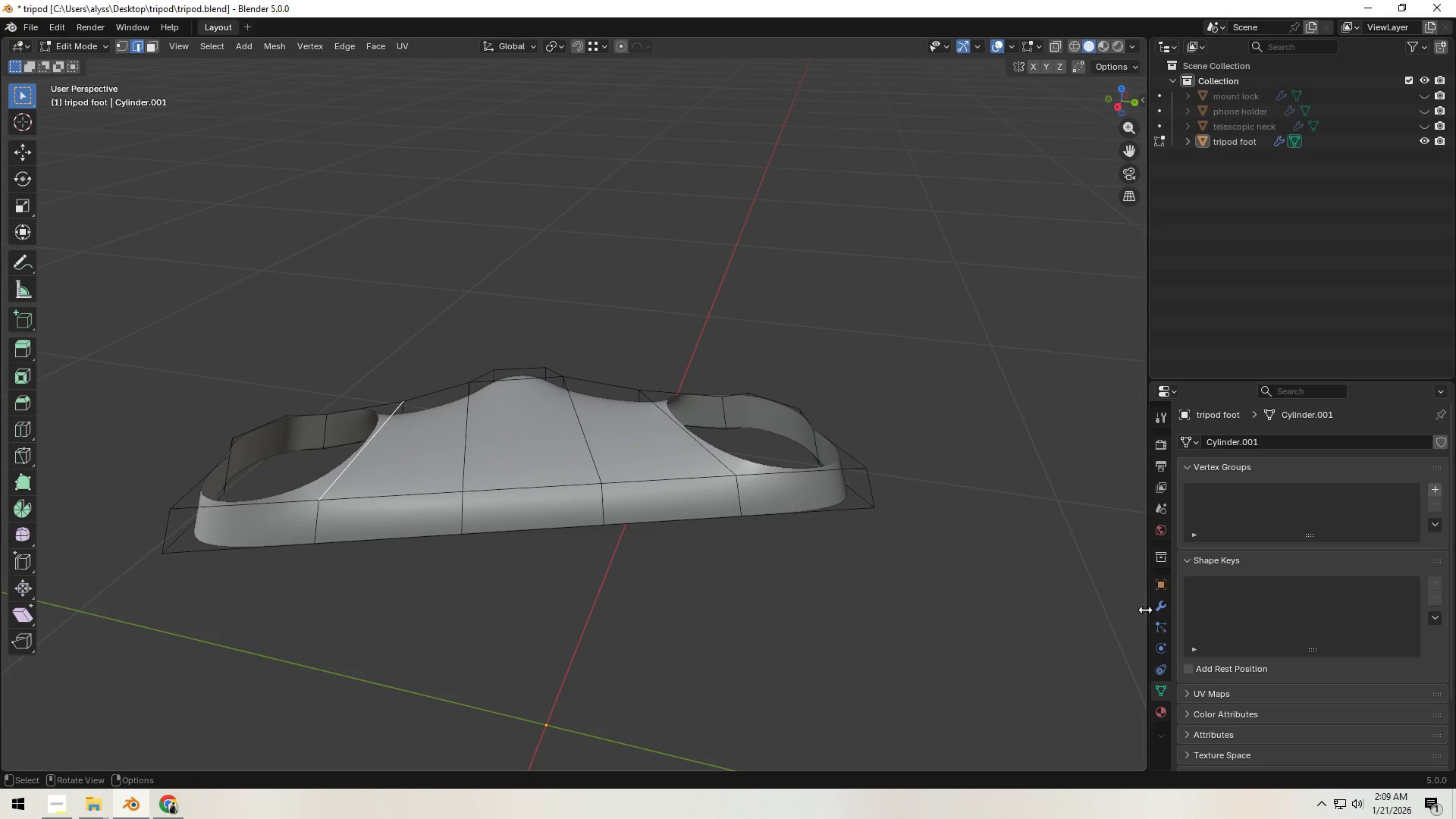 
left_click([1165, 612])
 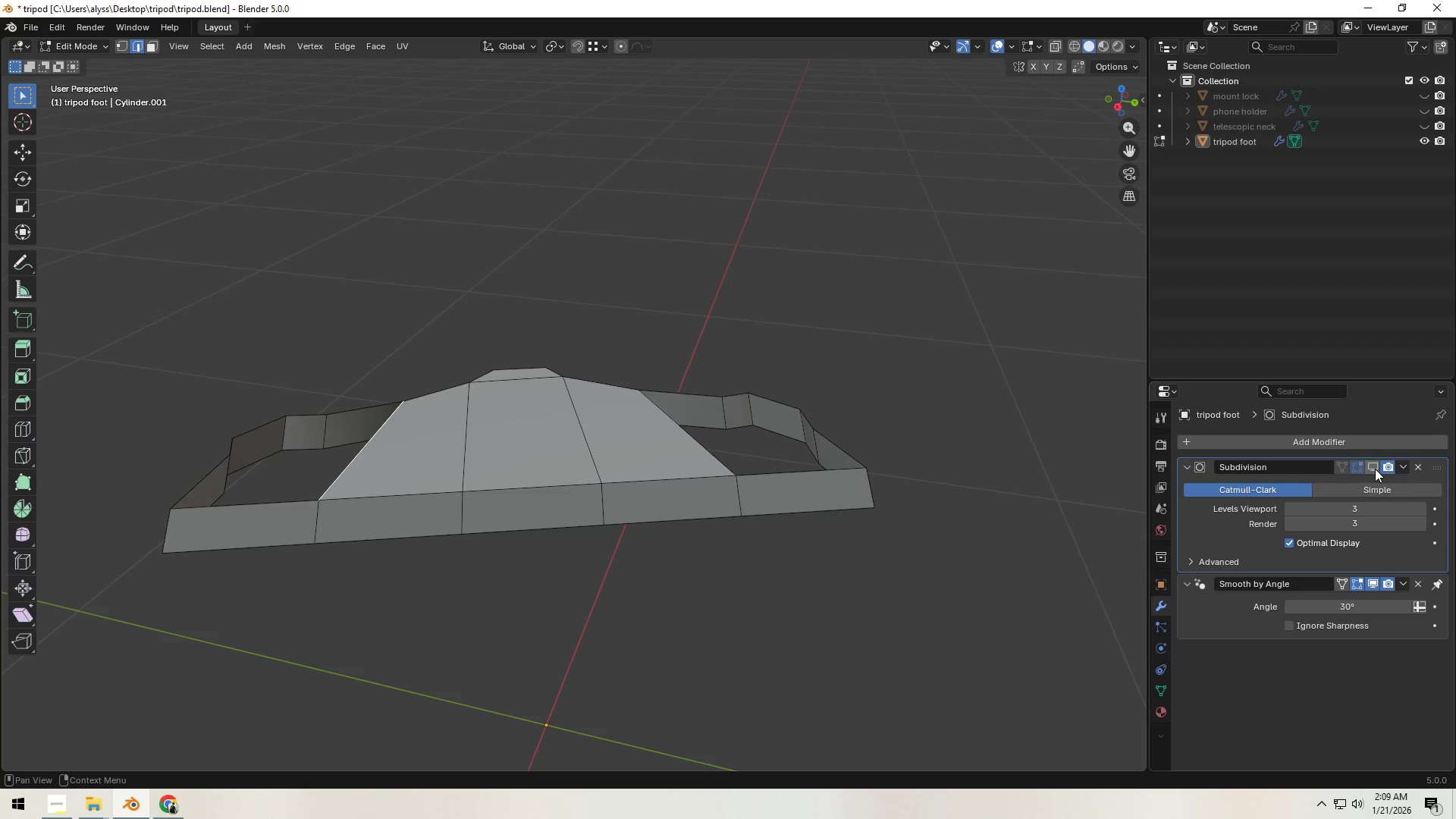 
double_click([987, 563])
 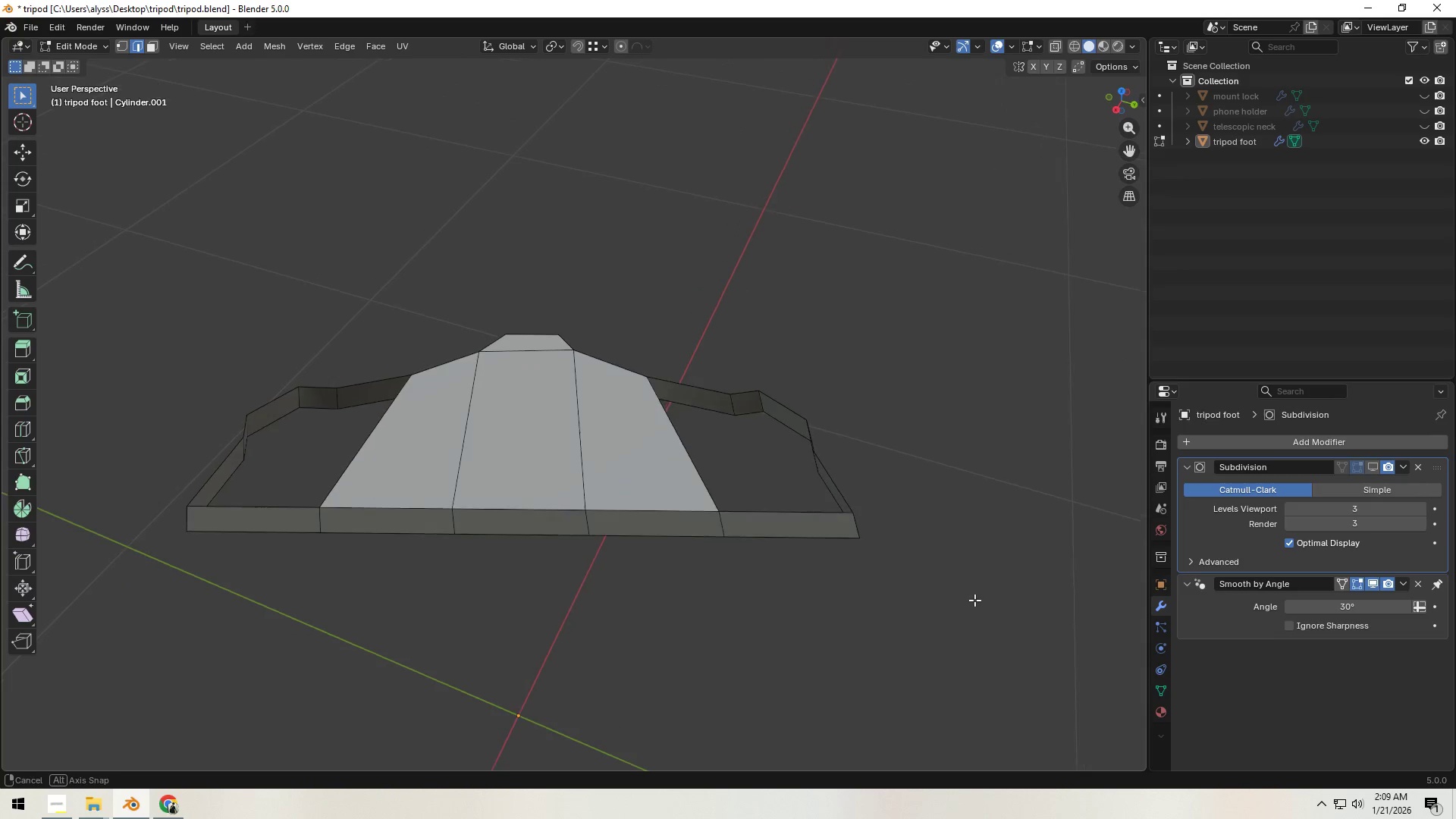 
hold_key(key=ShiftLeft, duration=0.38)
 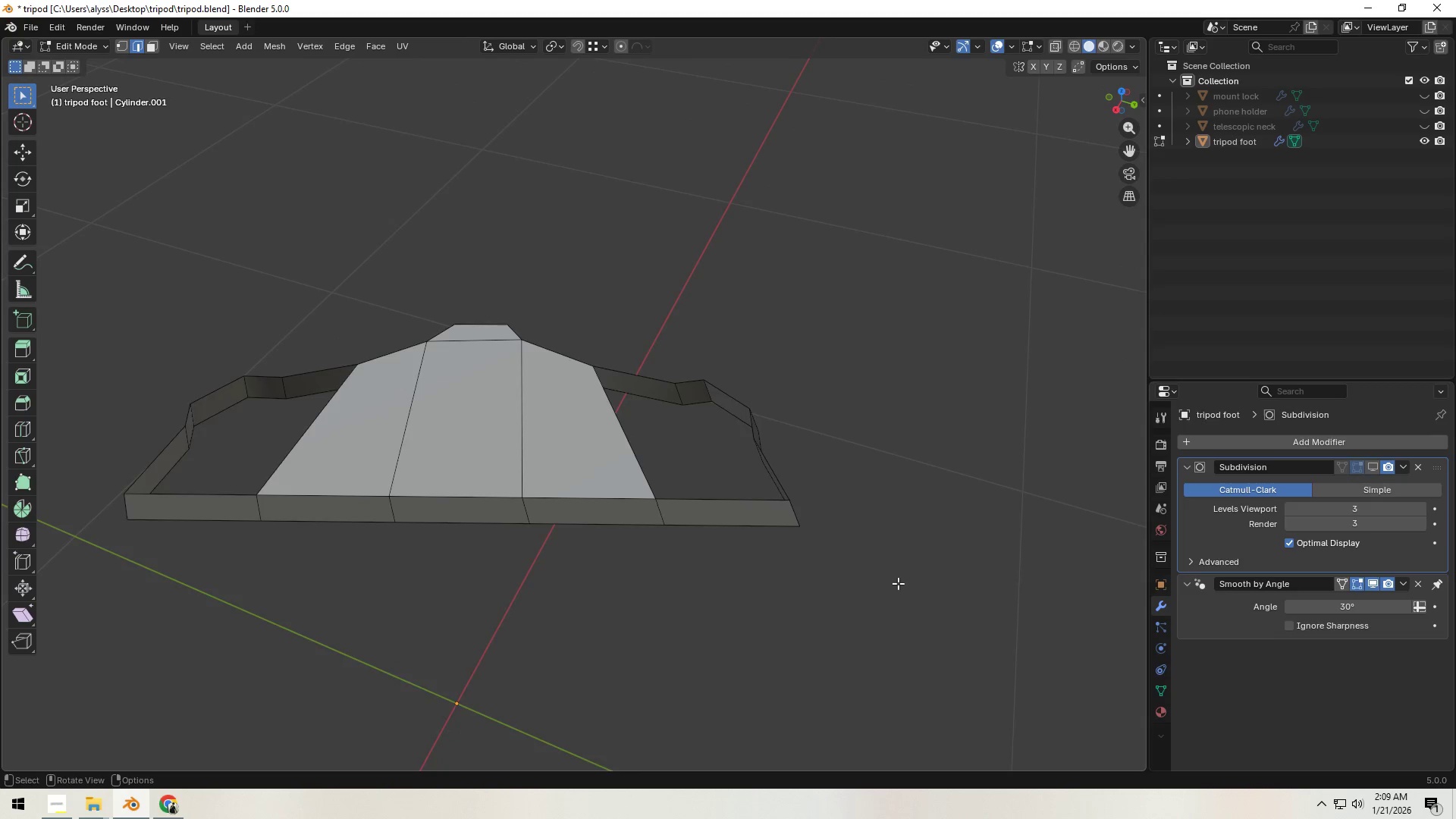 
scroll: coordinate [896, 583], scroll_direction: up, amount: 2.0
 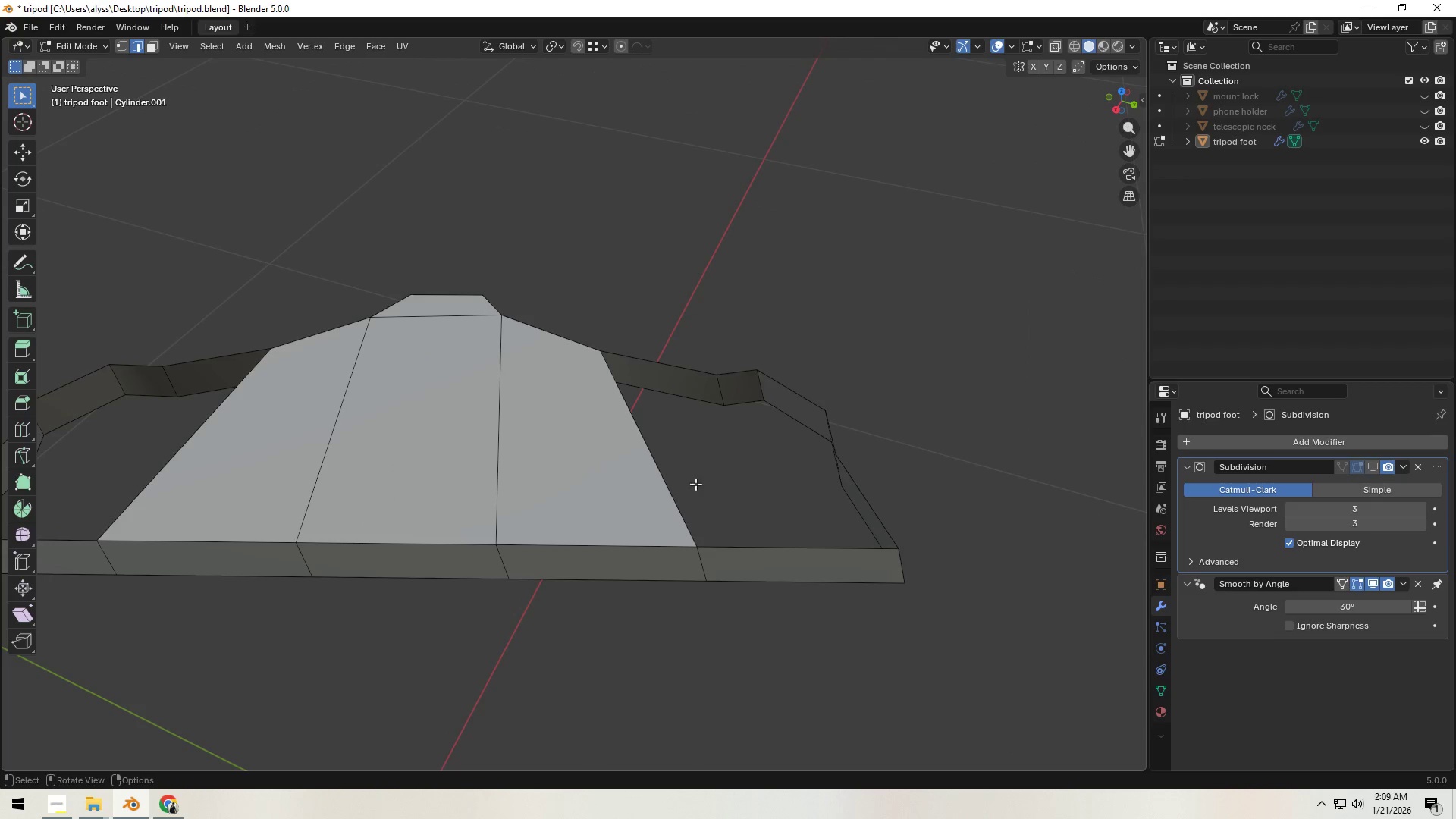 
left_click([792, 391])
 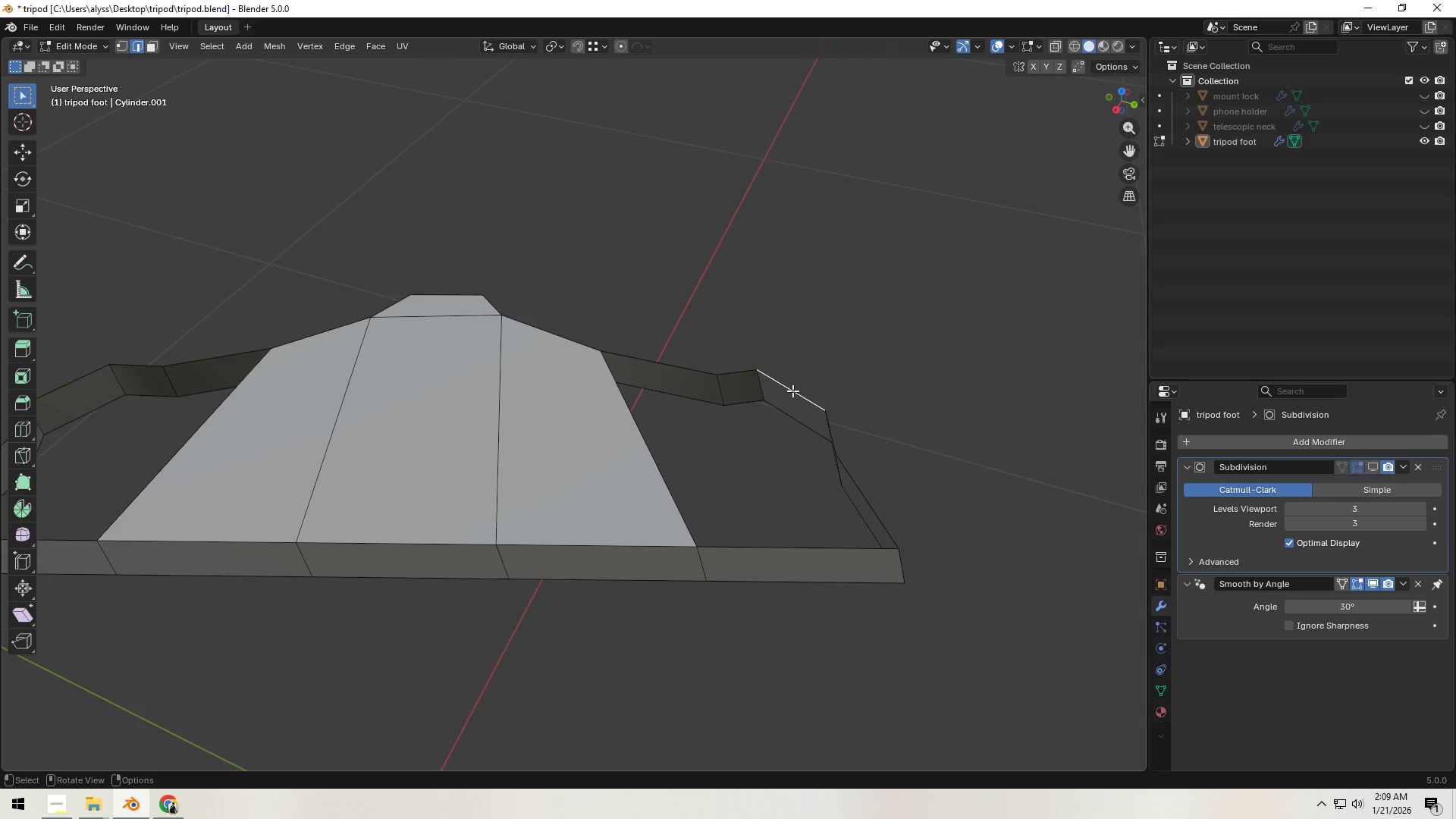 
key(F)
 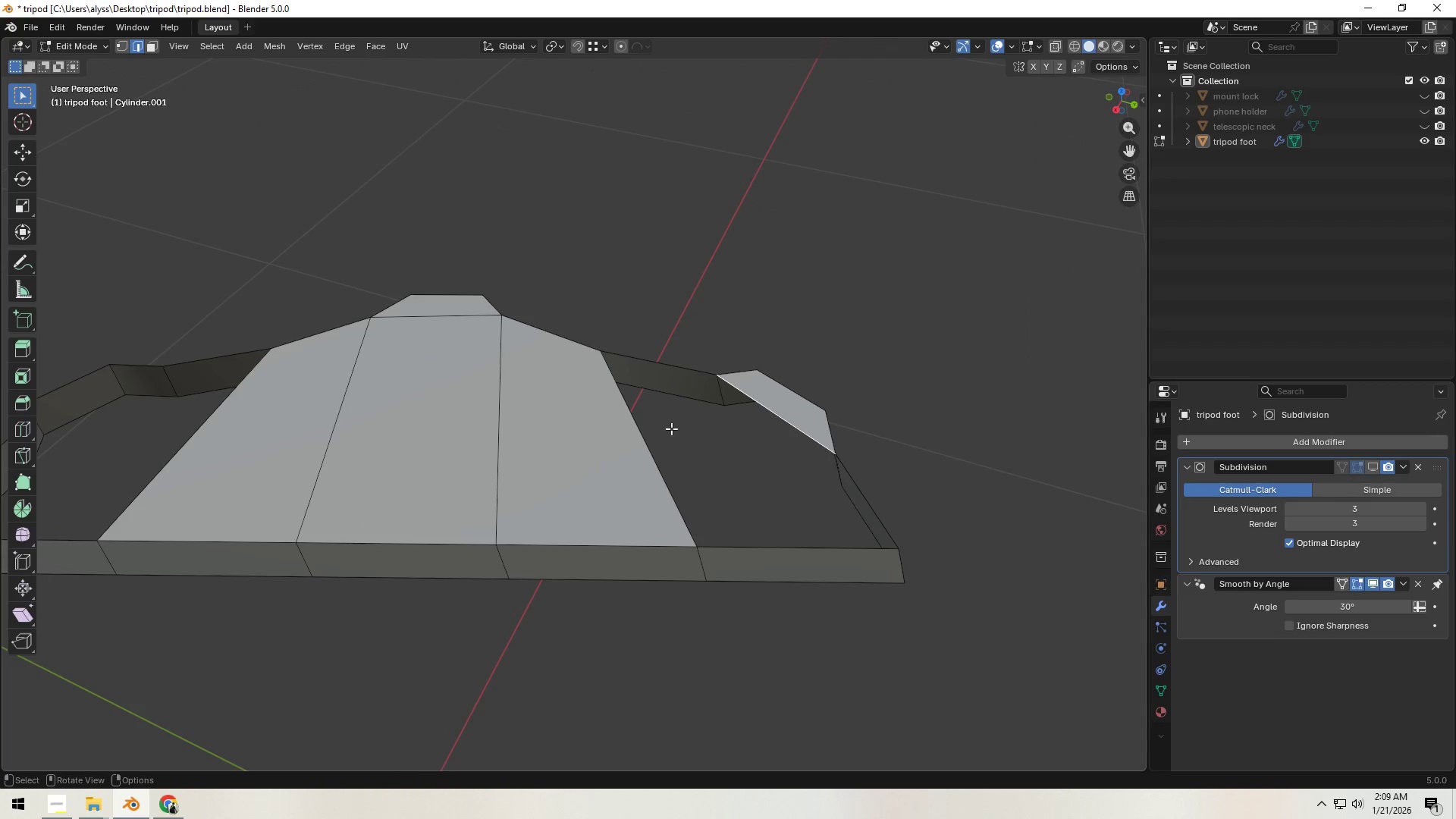 
hold_key(key=ShiftLeft, duration=0.41)
 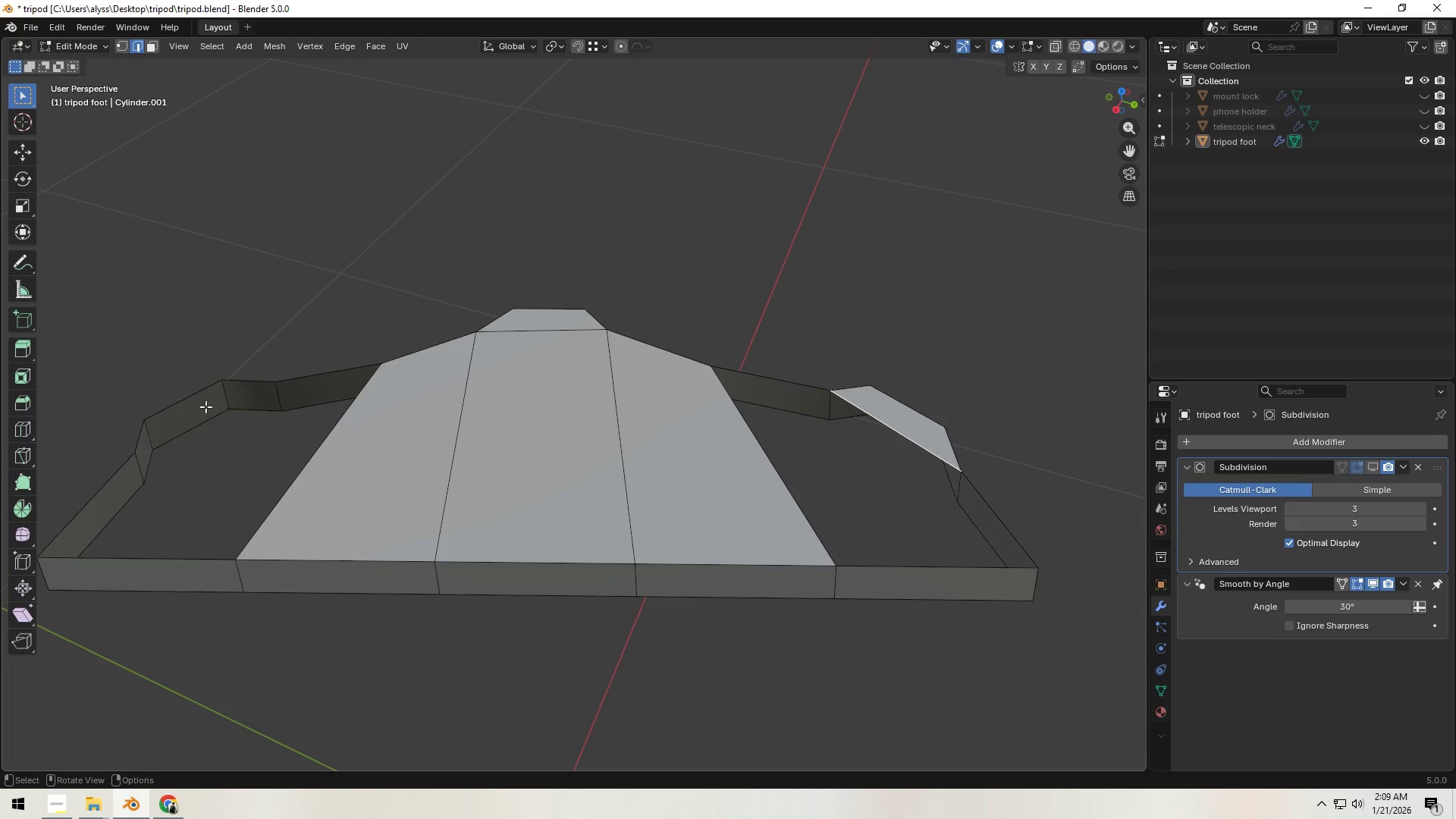 
left_click([174, 400])
 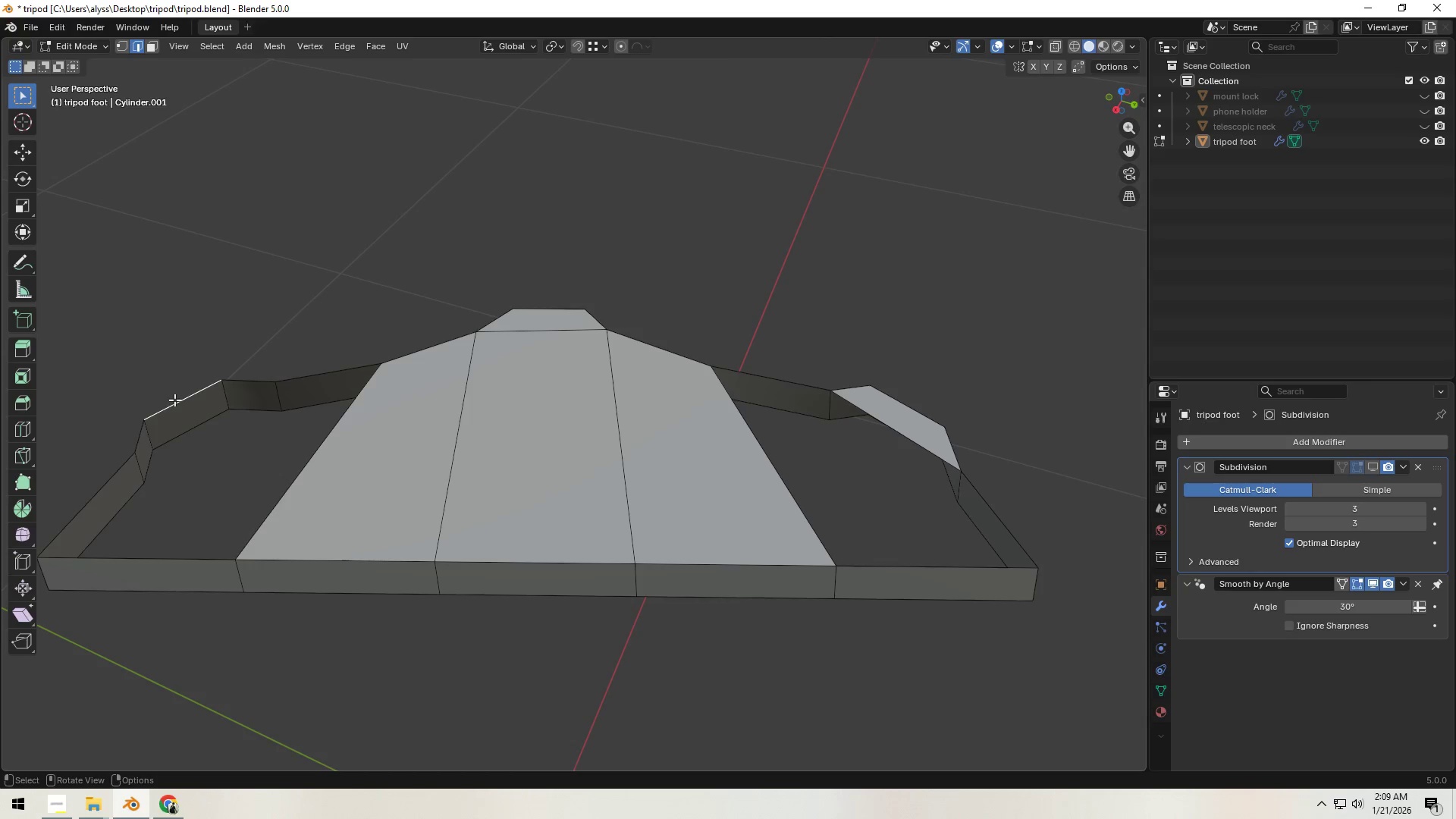 
key(F)
 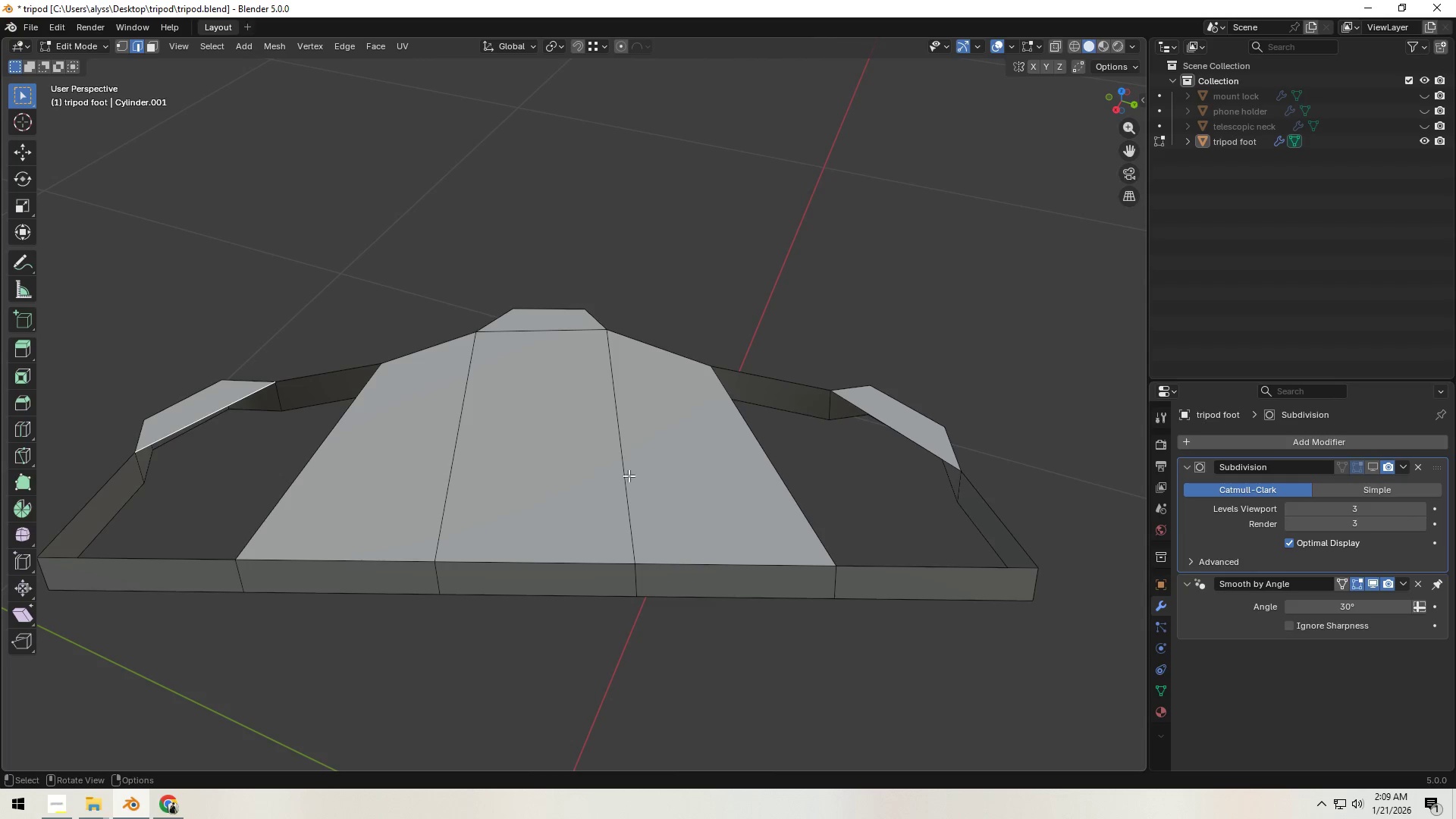 
key(Control+ControlLeft)
 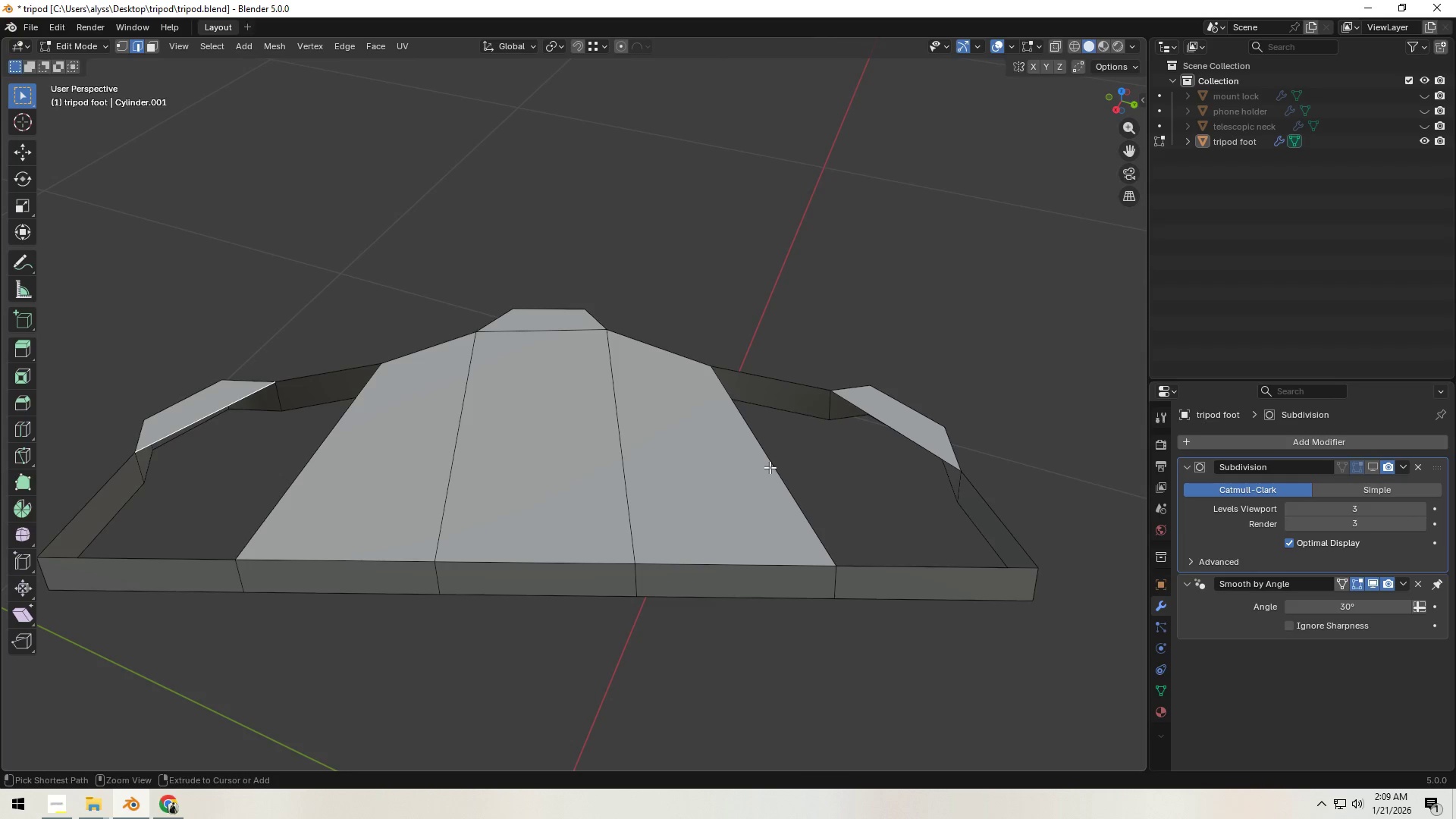 
key(Control+R)
 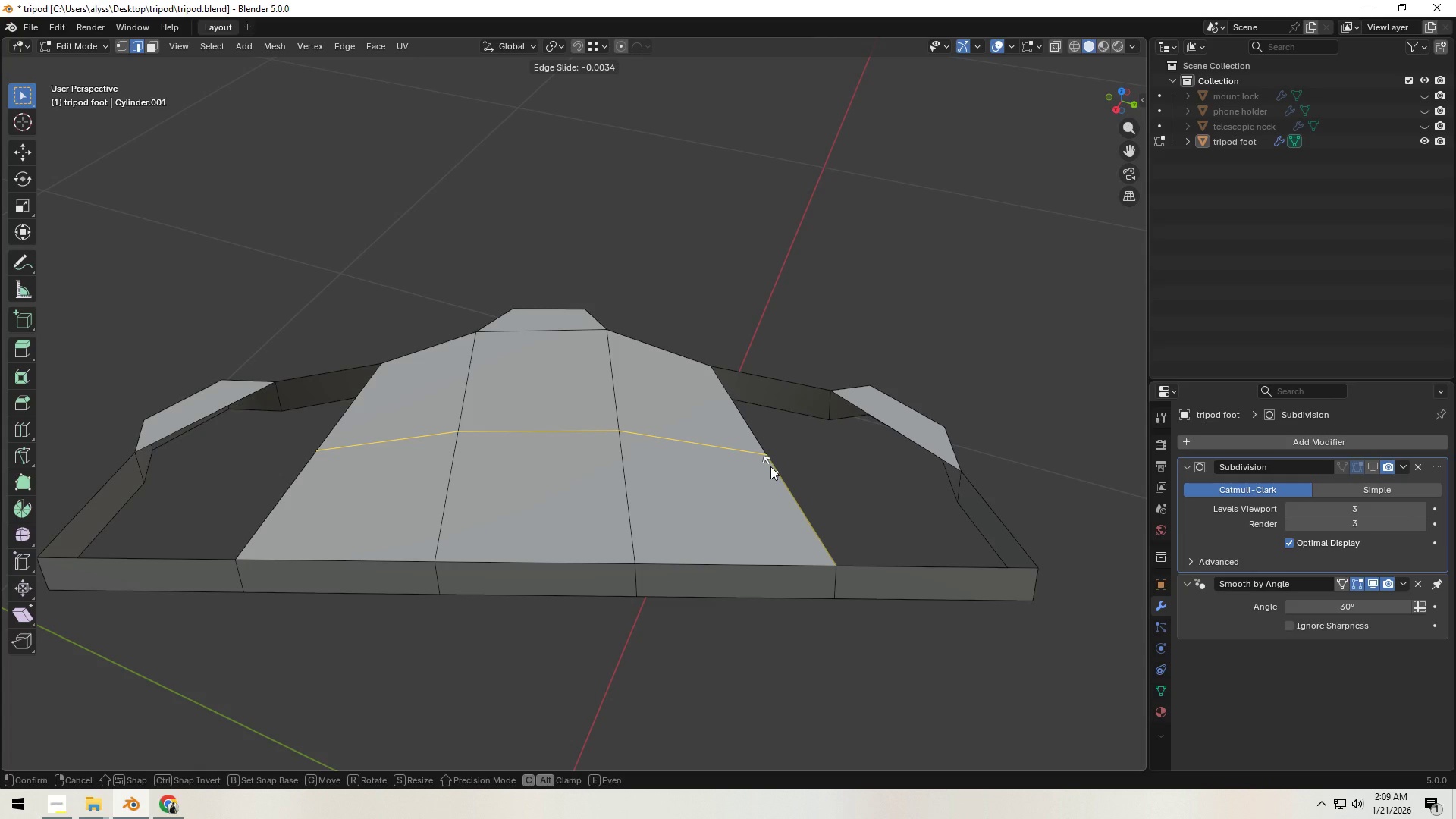 
right_click([770, 466])
 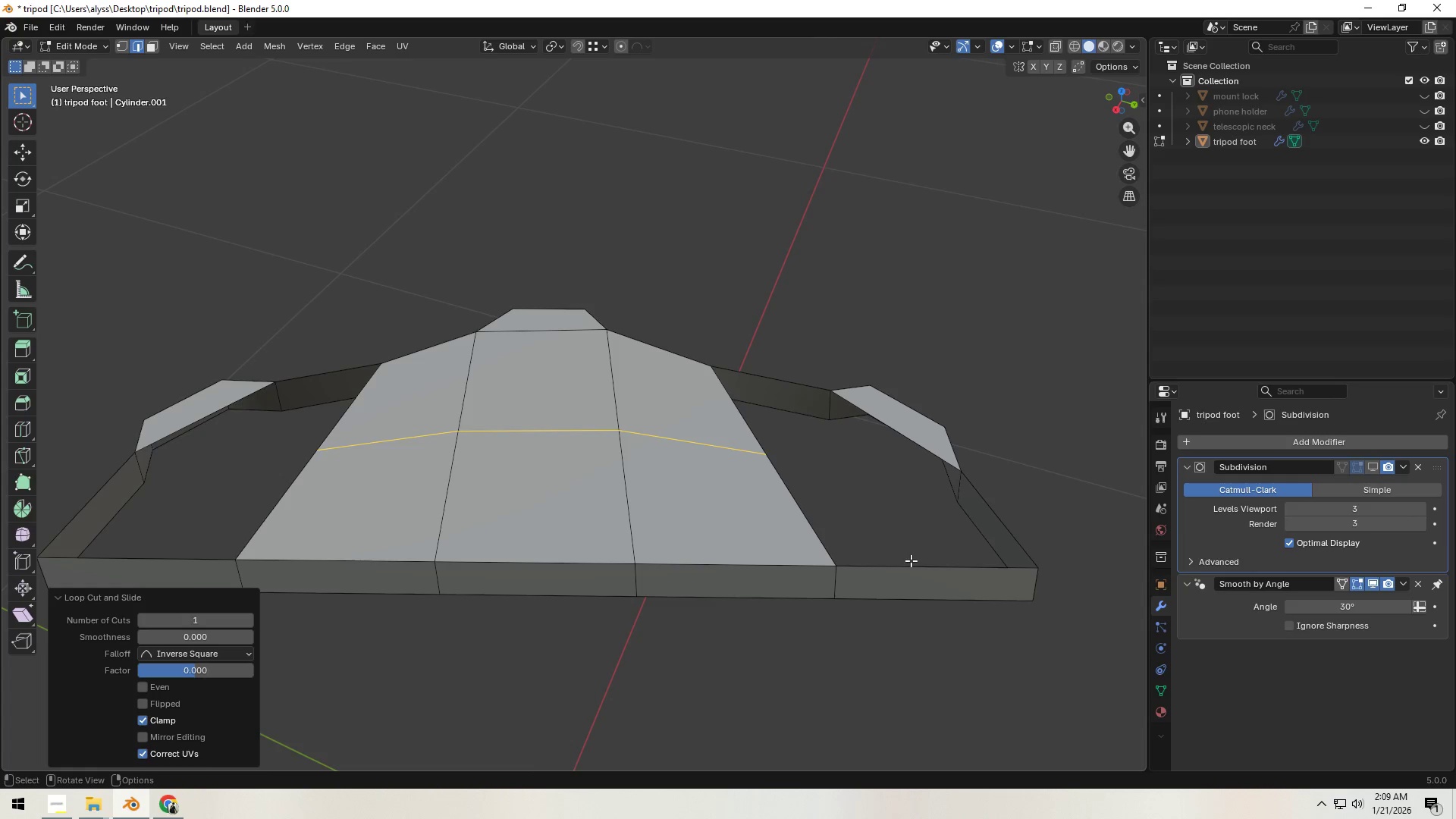 
left_click([908, 567])
 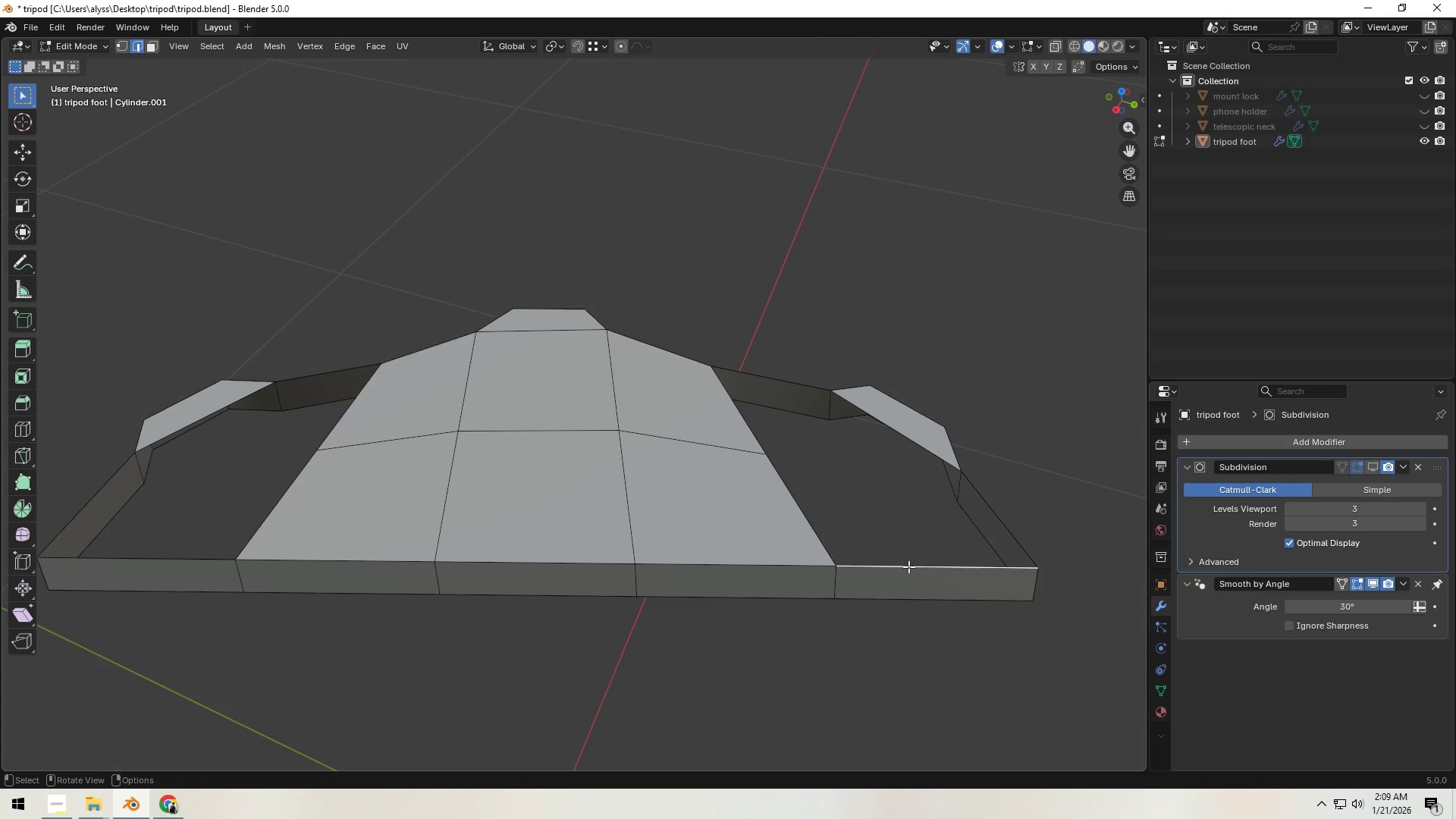 
key(F)
 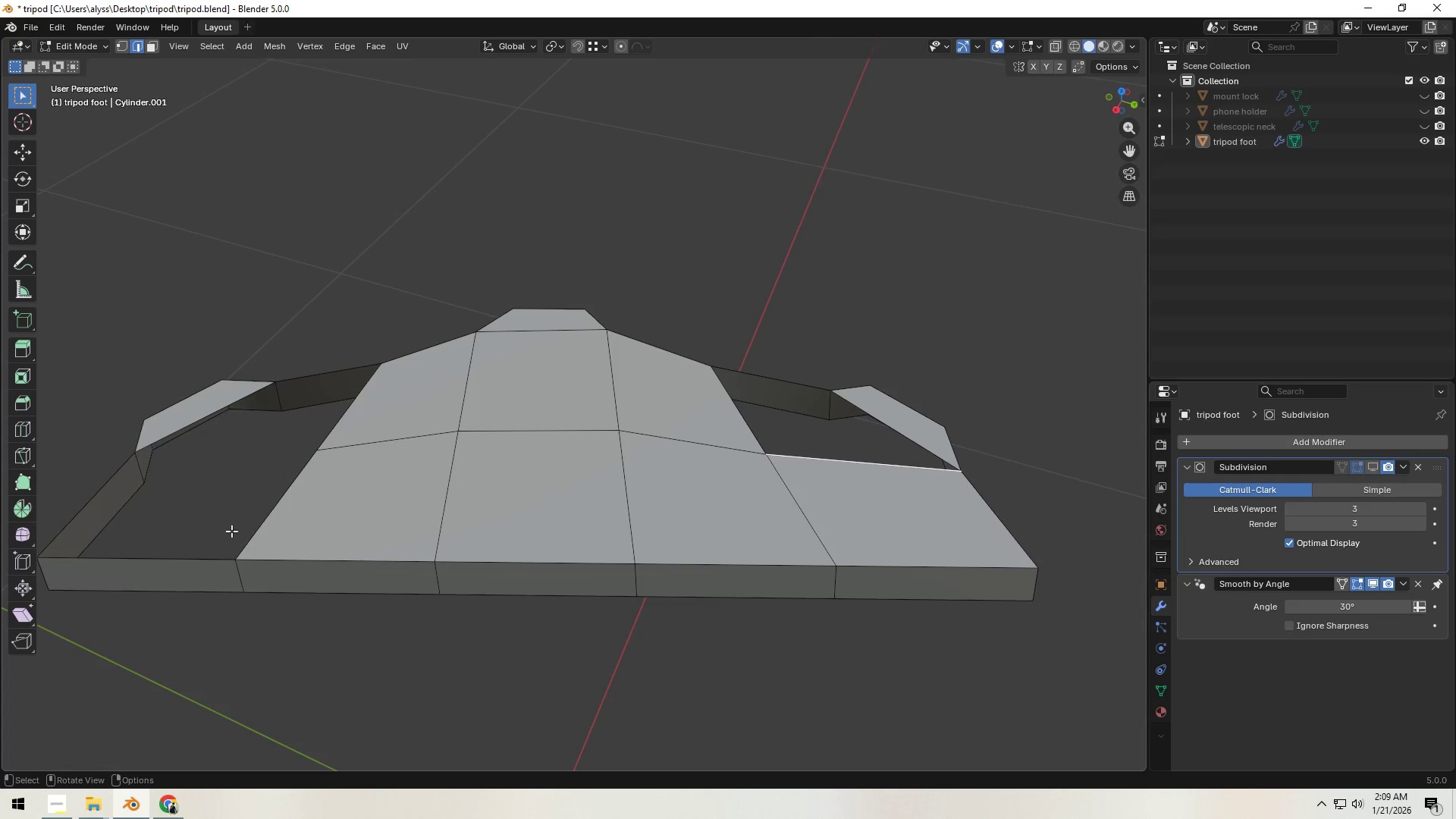 
left_click([186, 559])
 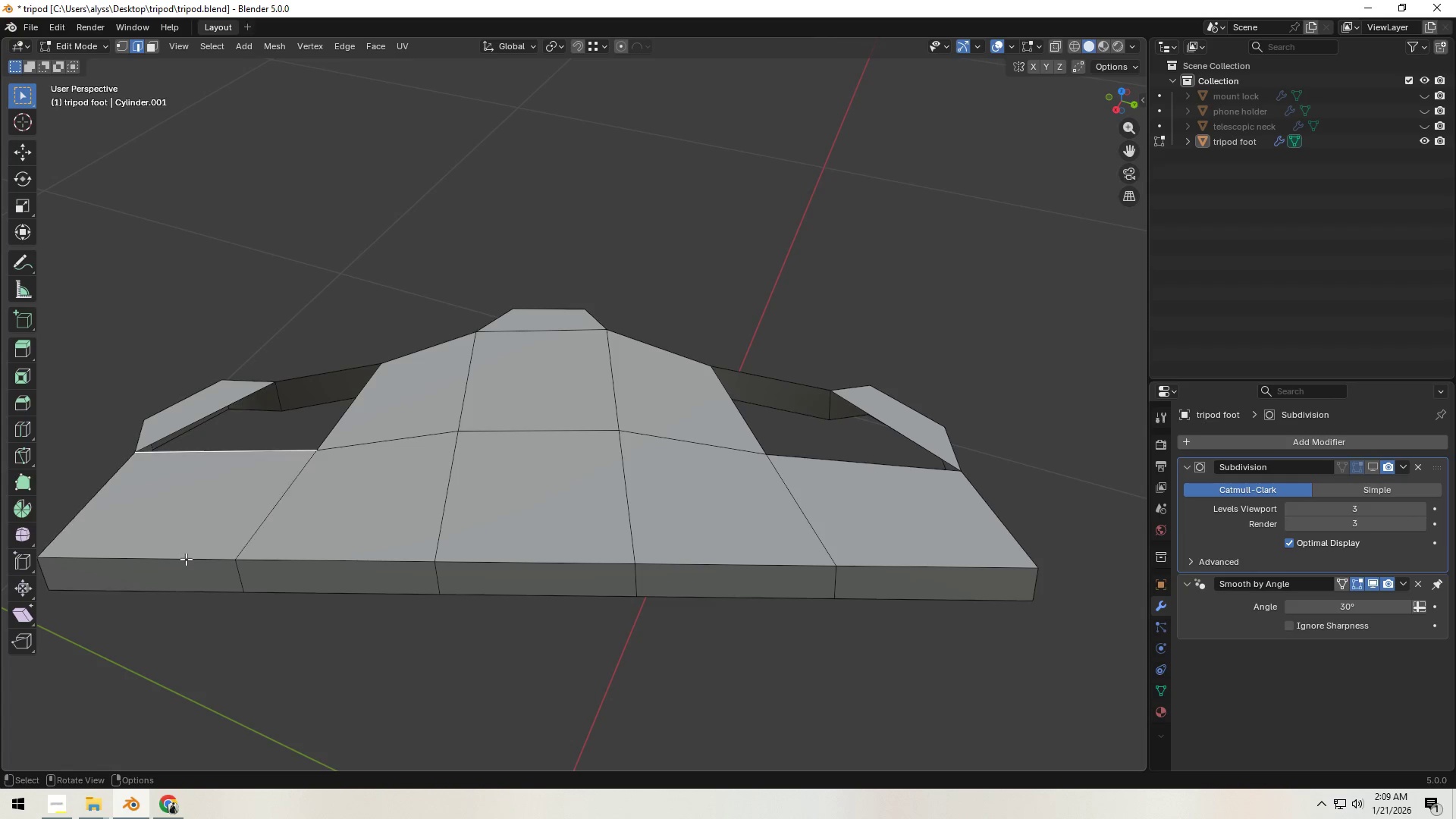 
key(F)
 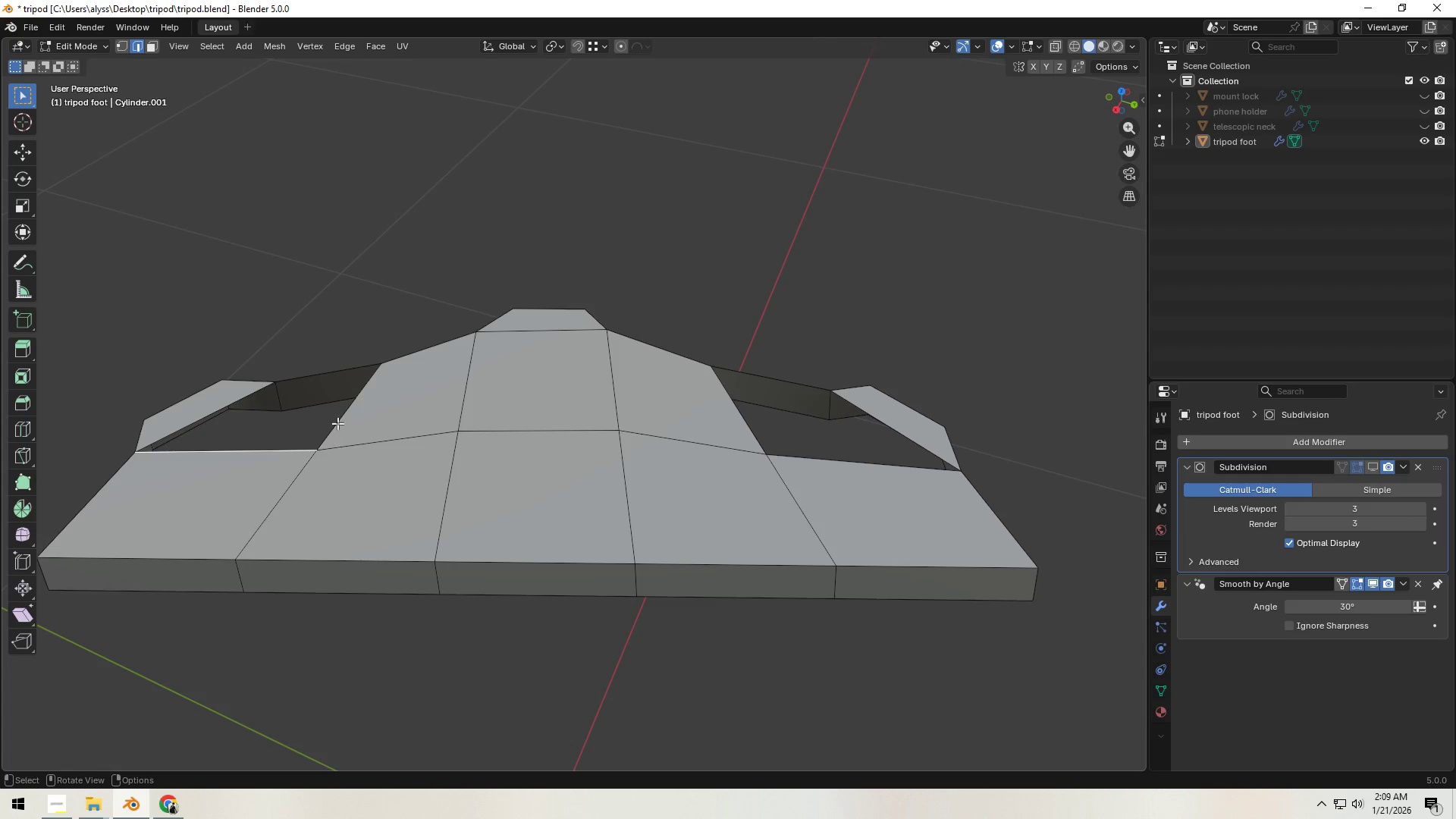 
left_click([340, 418])
 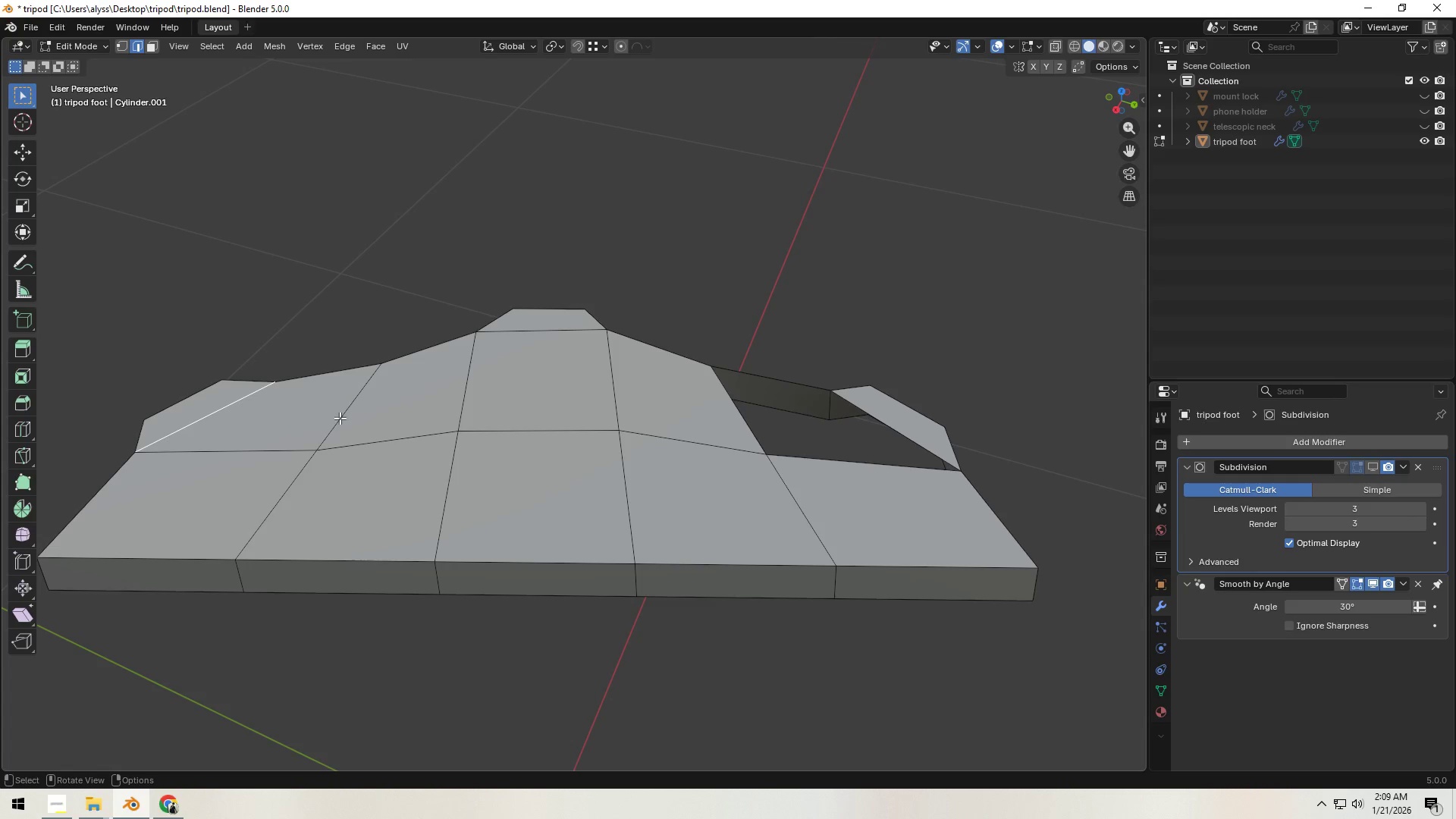 
key(F)
 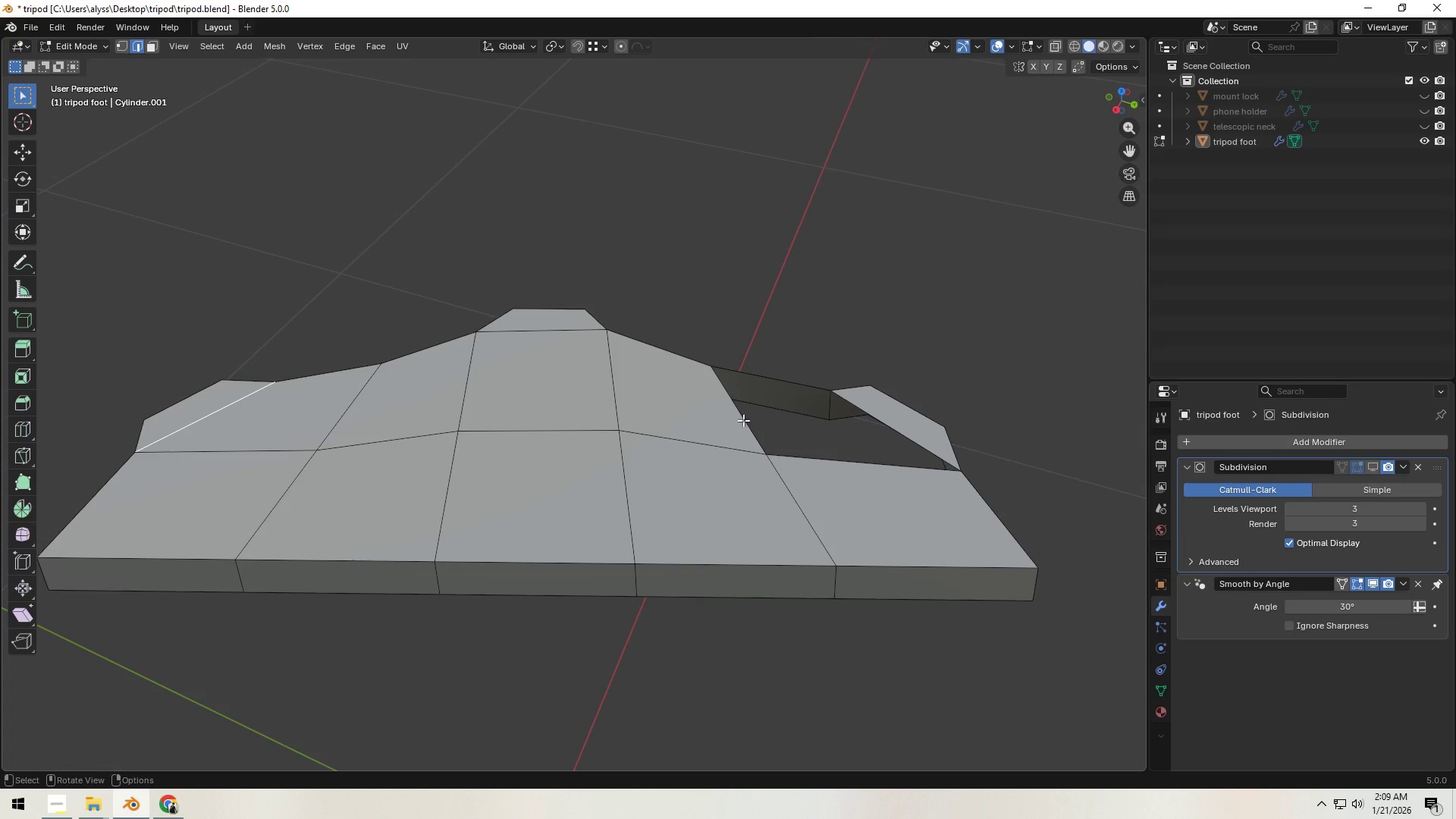 
left_click([742, 420])
 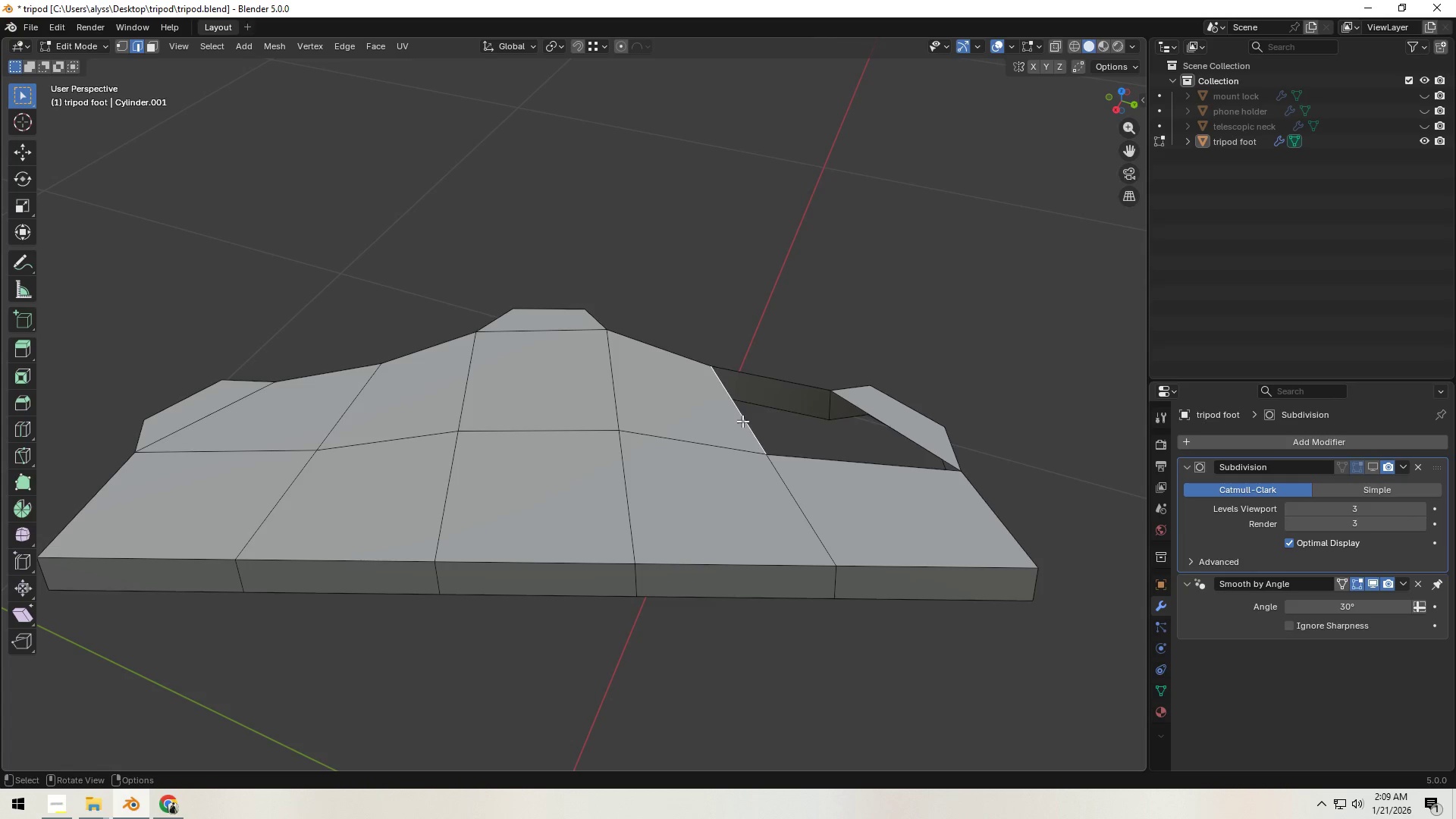 
key(F)
 